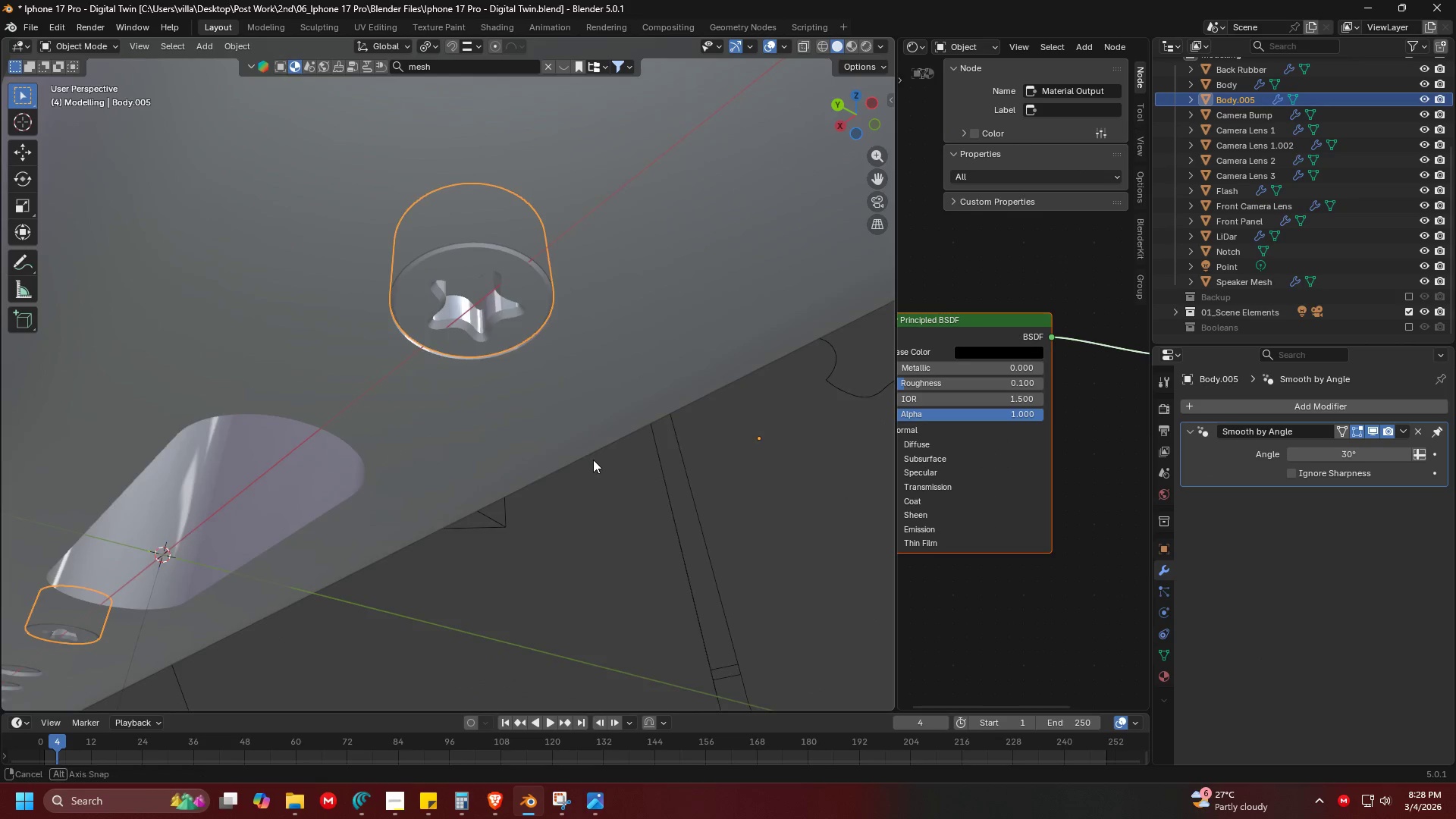 
scroll: coordinate [645, 550], scroll_direction: up, amount: 7.0
 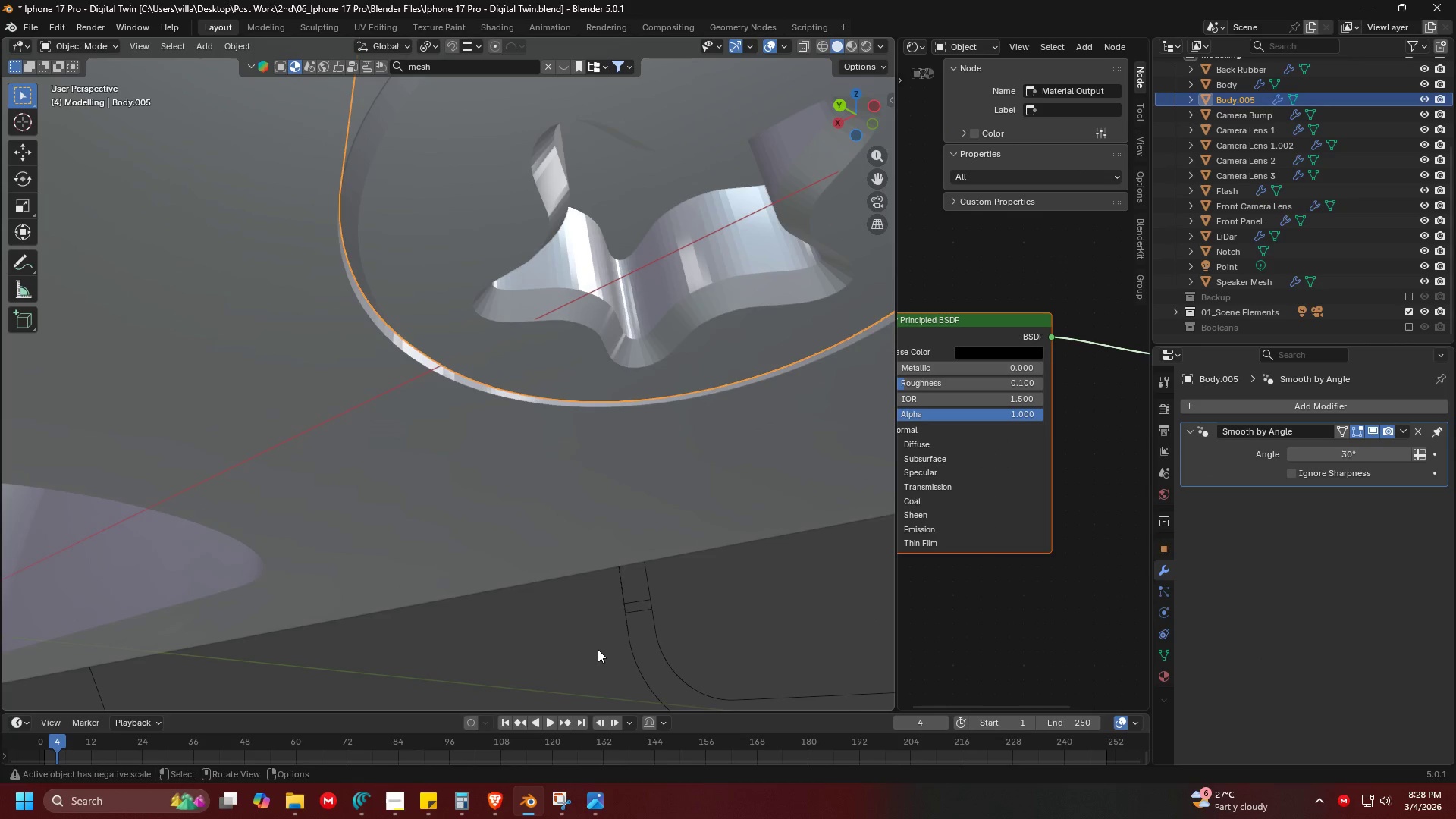 
type(g)
key(Escape)
type(gz)
 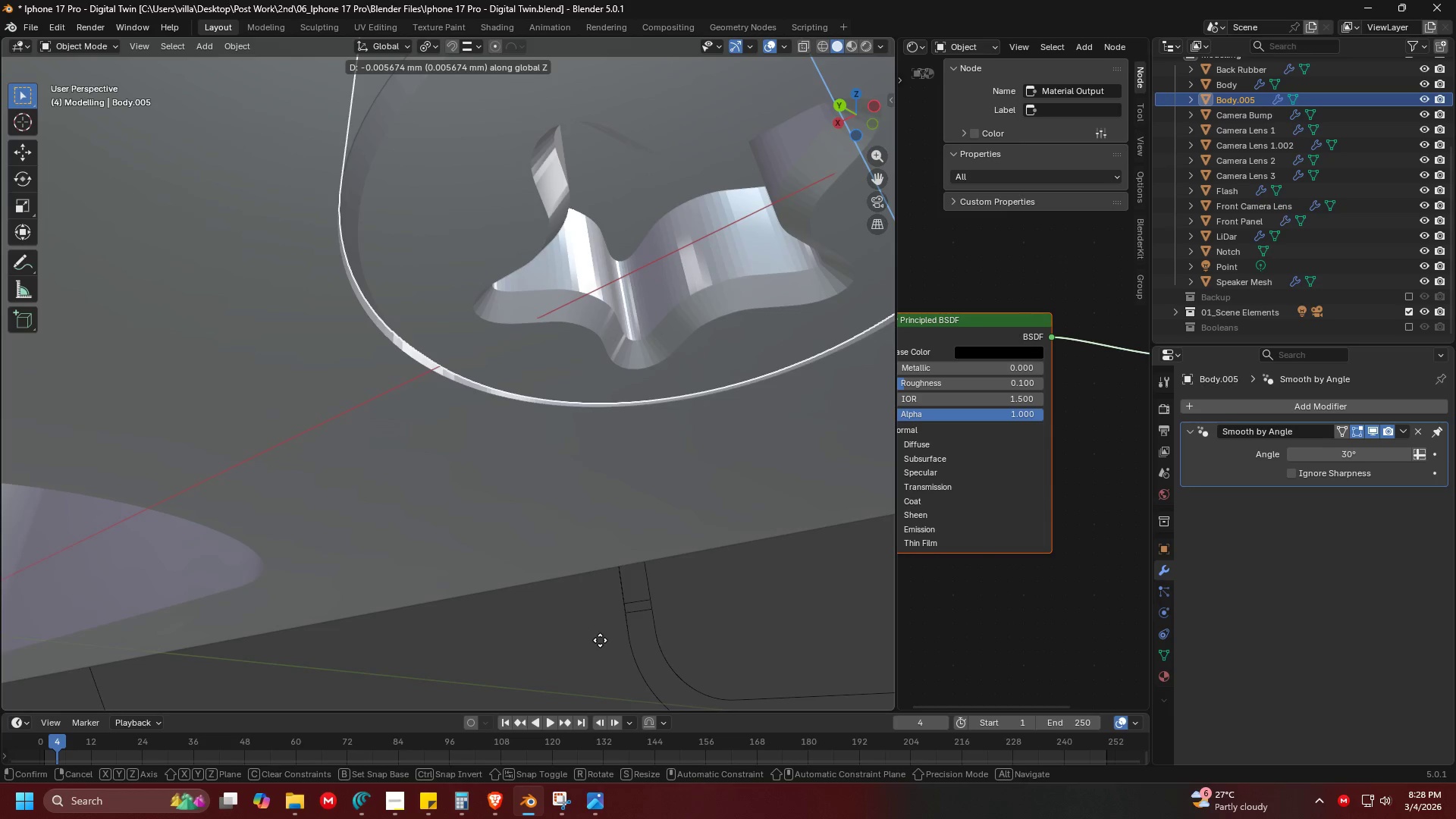 
left_click([601, 638])
 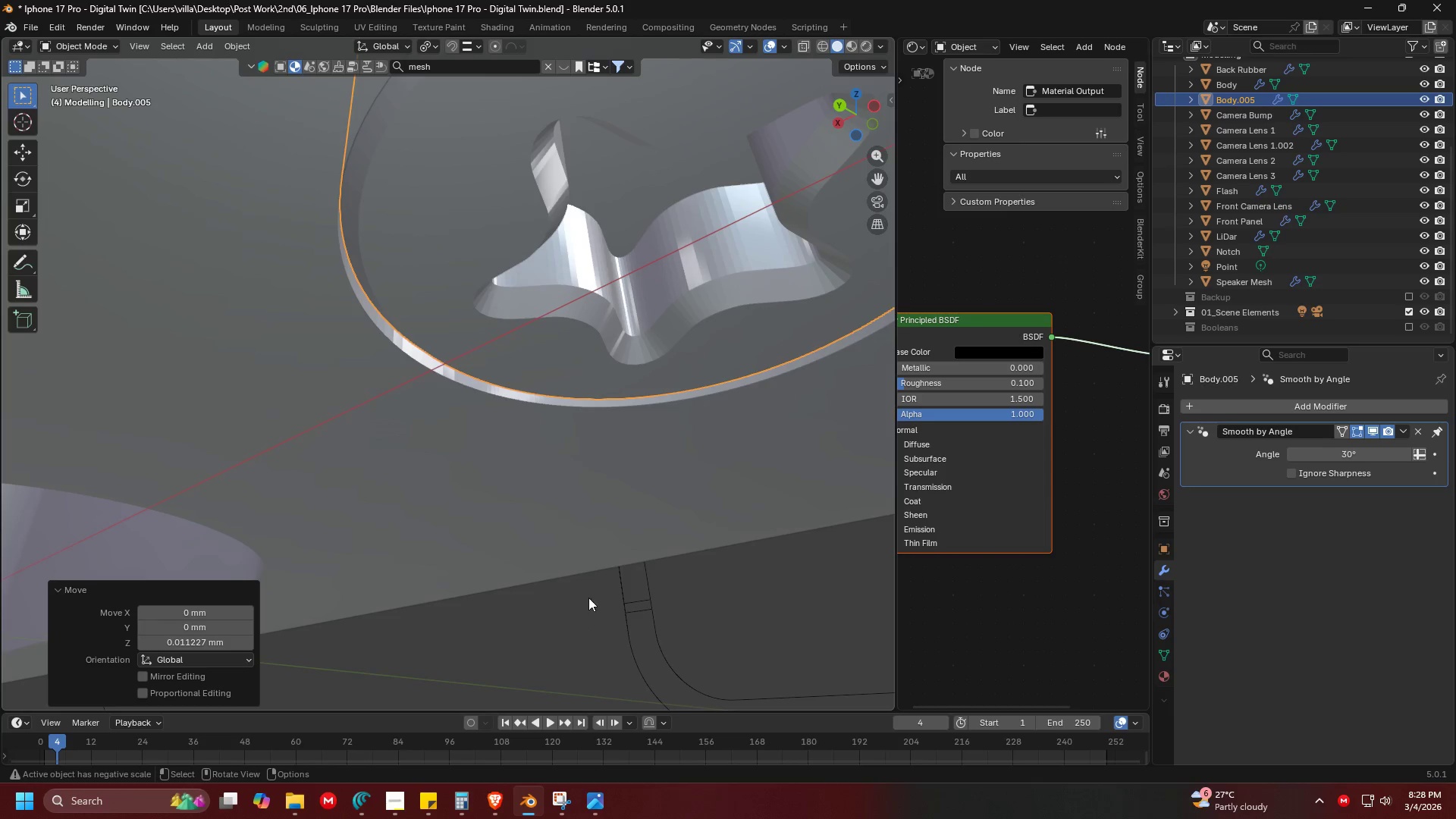 
scroll: coordinate [489, 439], scroll_direction: down, amount: 6.0
 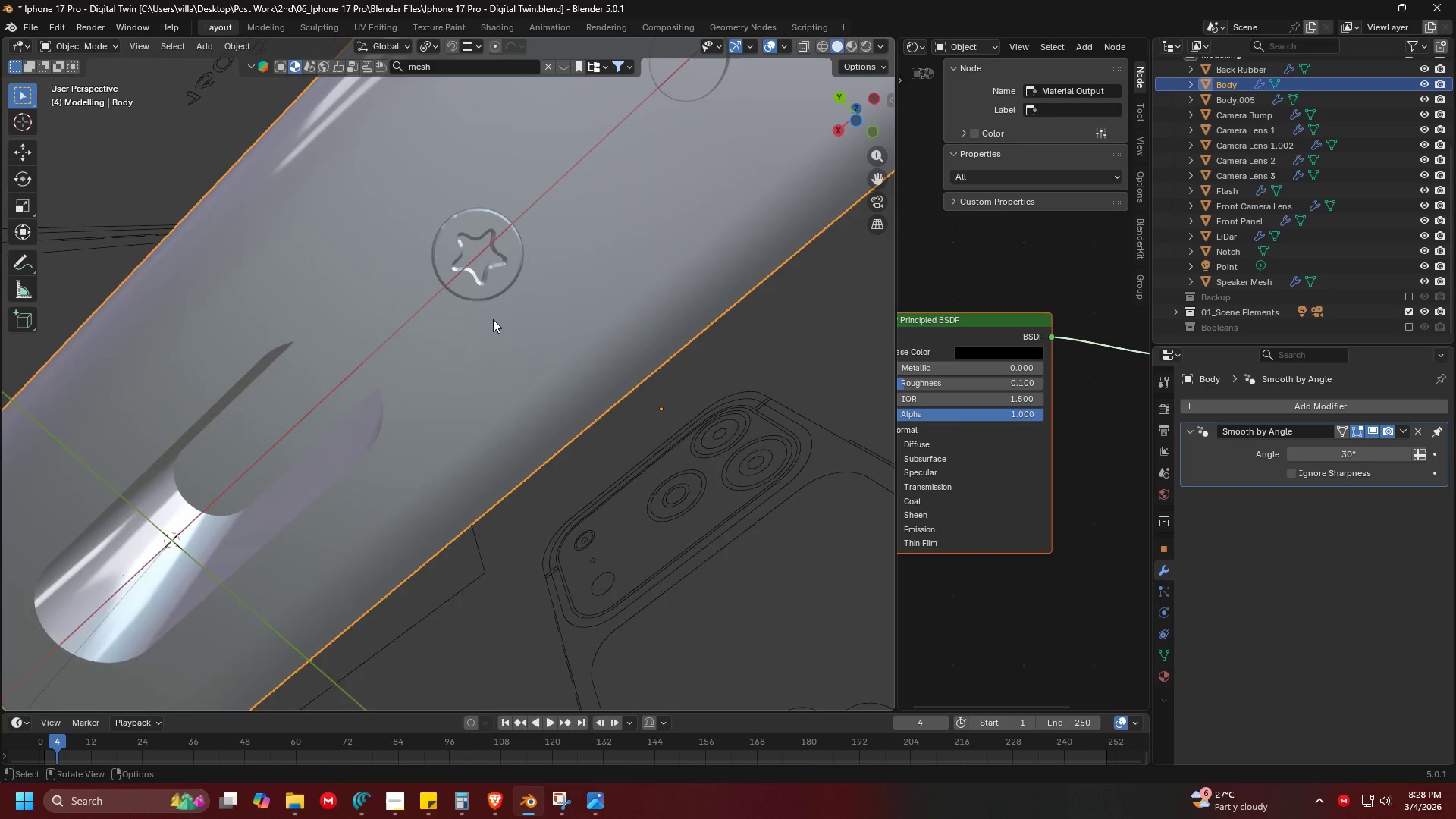 
key(Shift+ShiftLeft)
 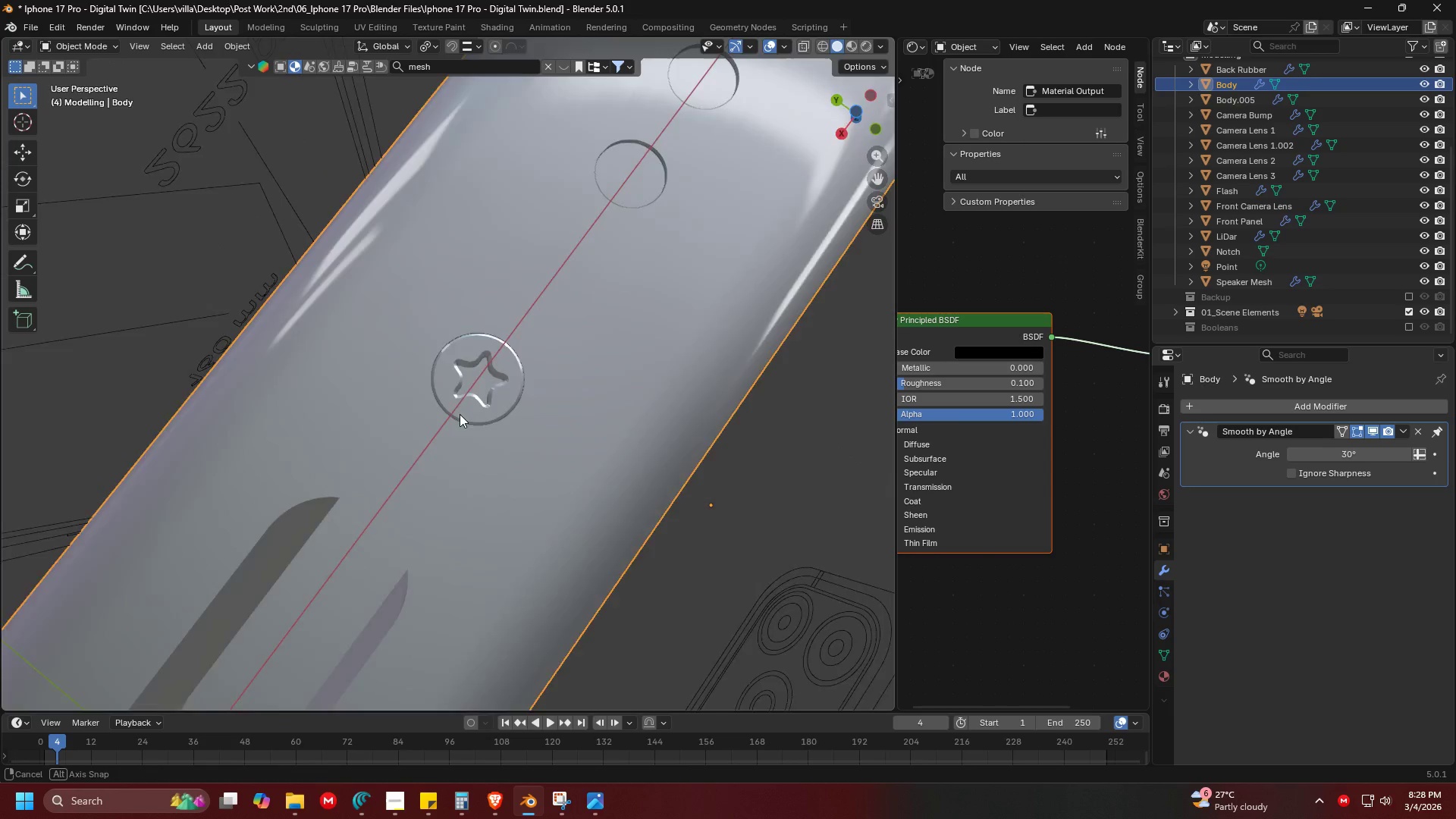 
key(Shift+ShiftLeft)
 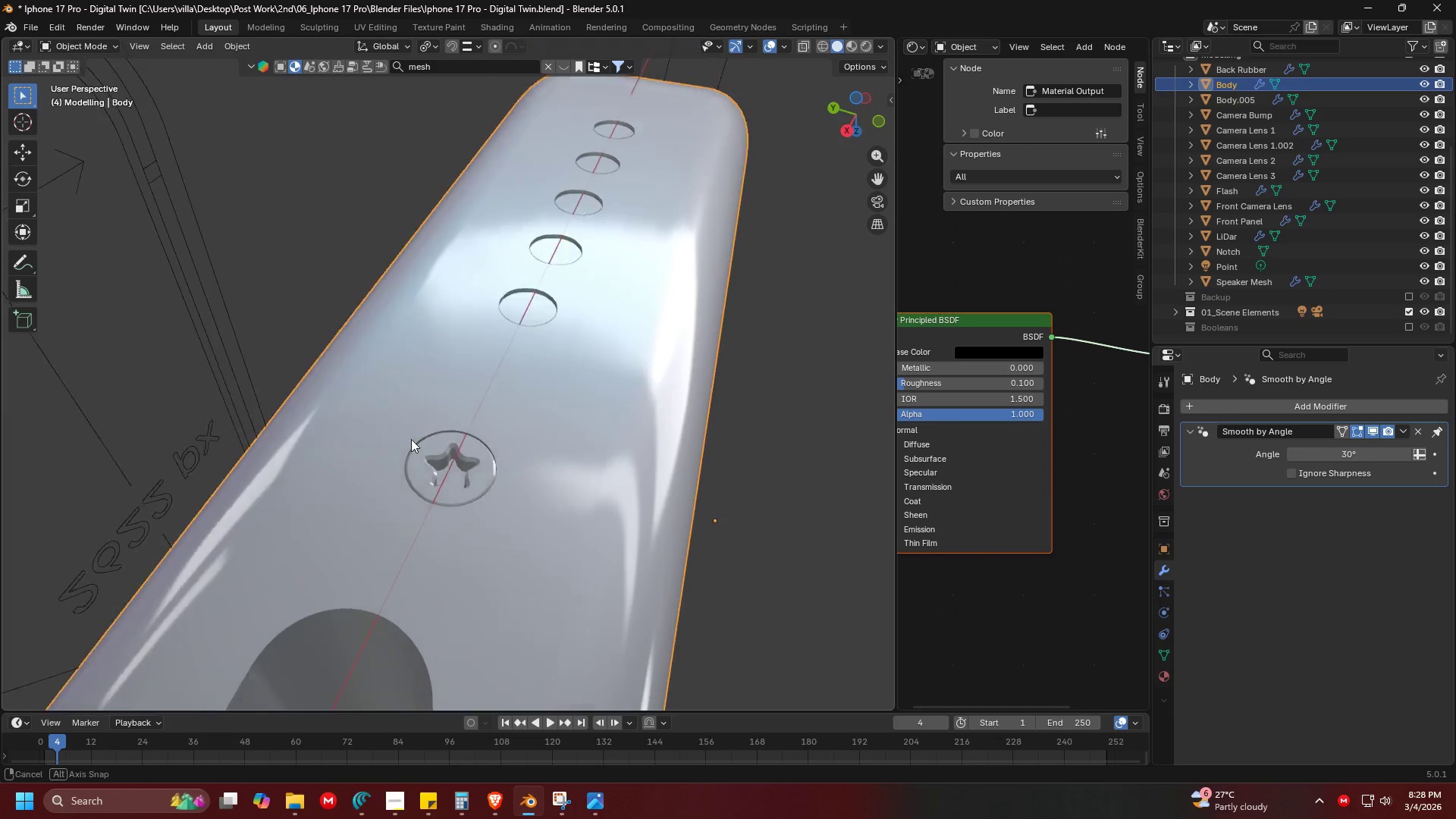 
key(Tab)
 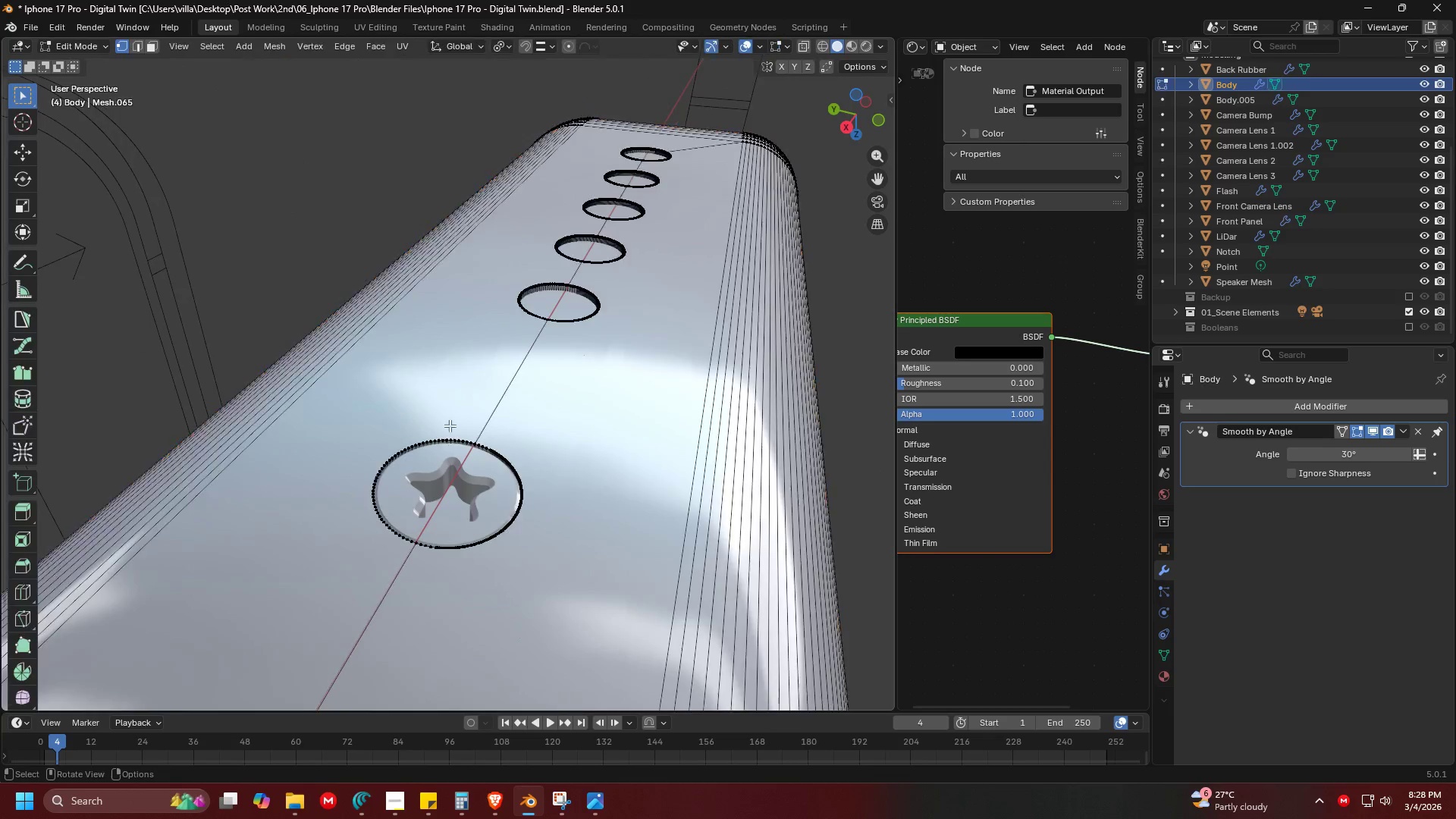 
key(Shift+ShiftLeft)
 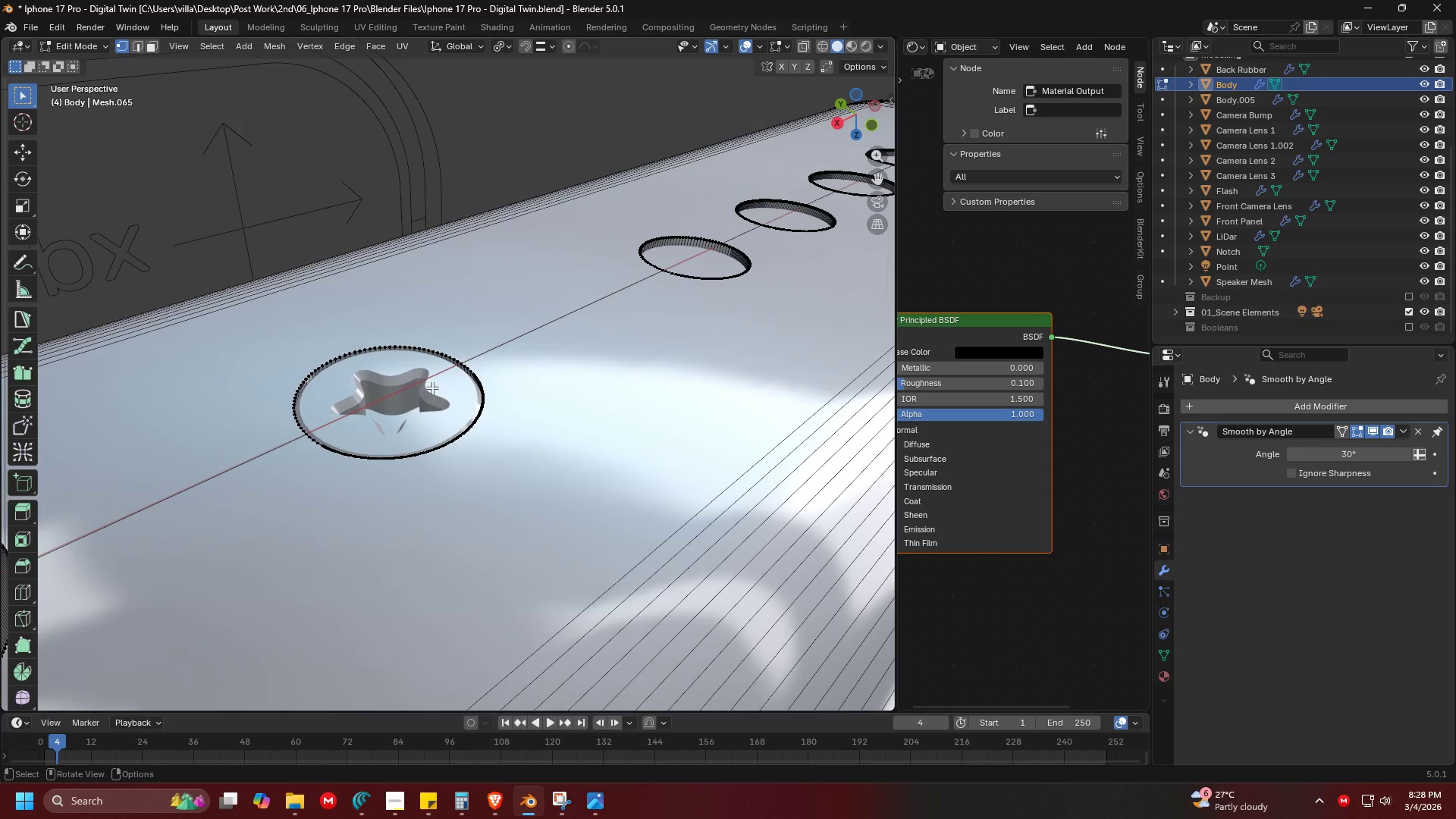 
hold_key(key=AltLeft, duration=0.61)
 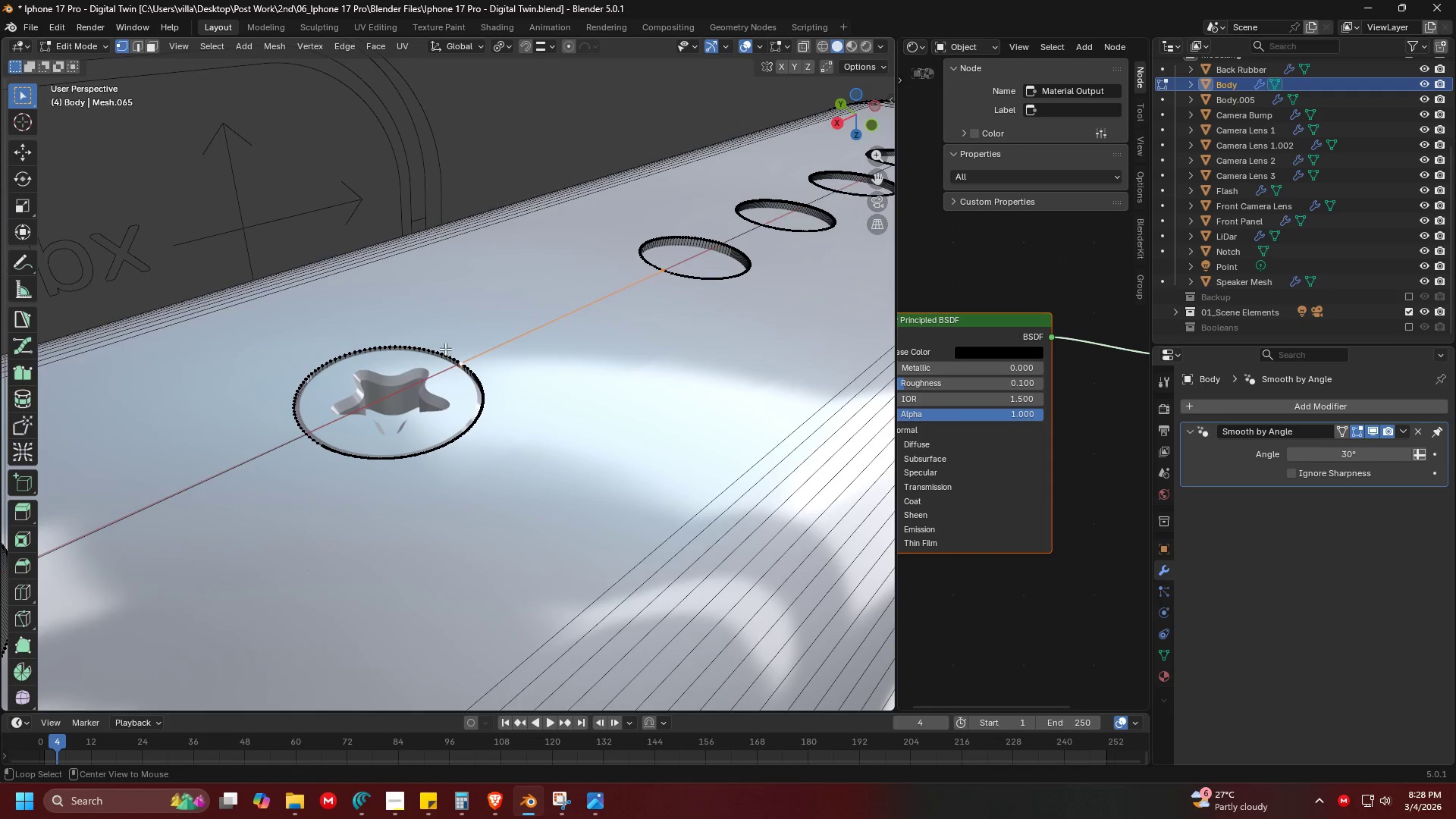 
scroll: coordinate [431, 388], scroll_direction: up, amount: 3.0
 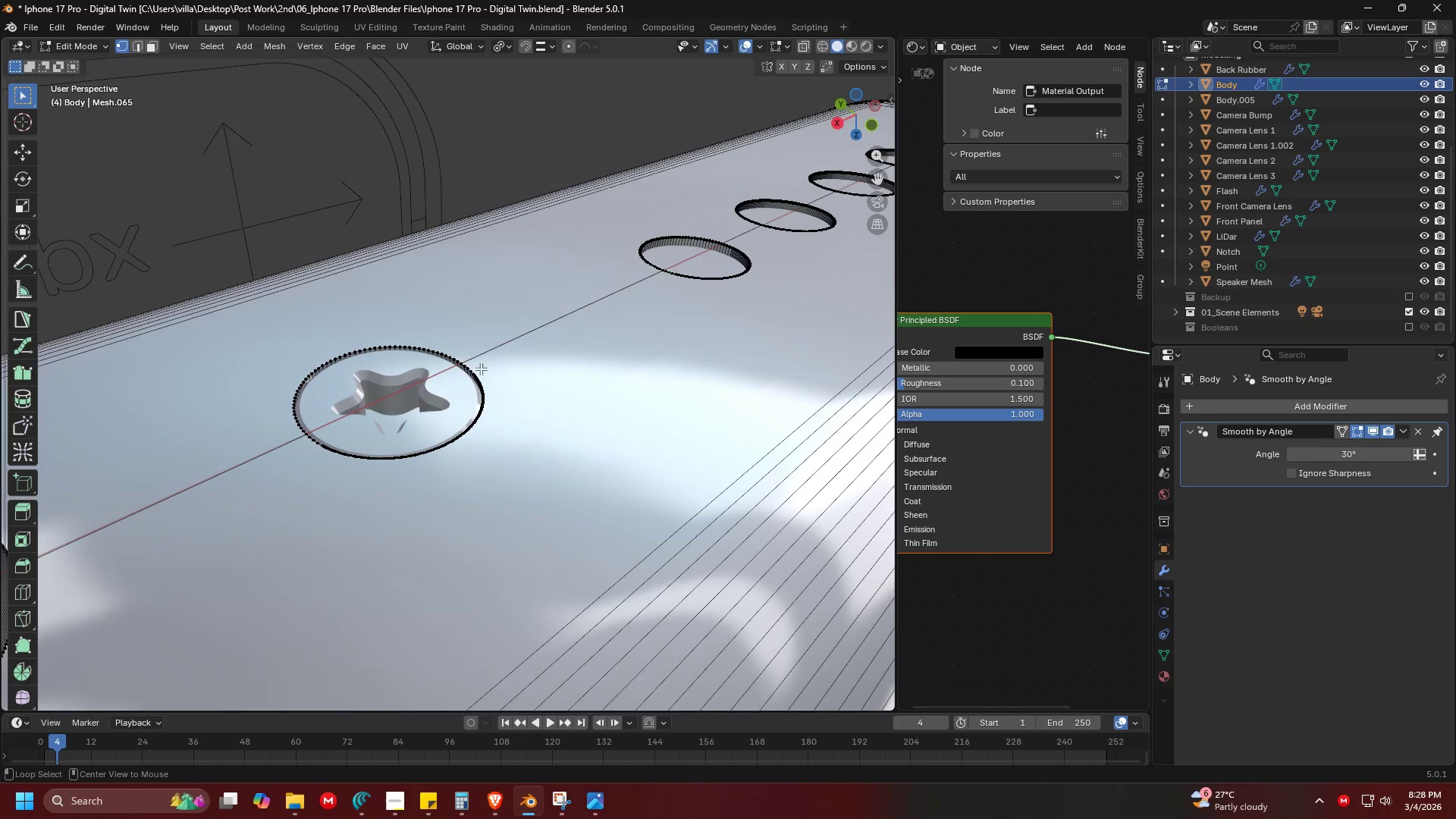 
left_click([469, 359])
 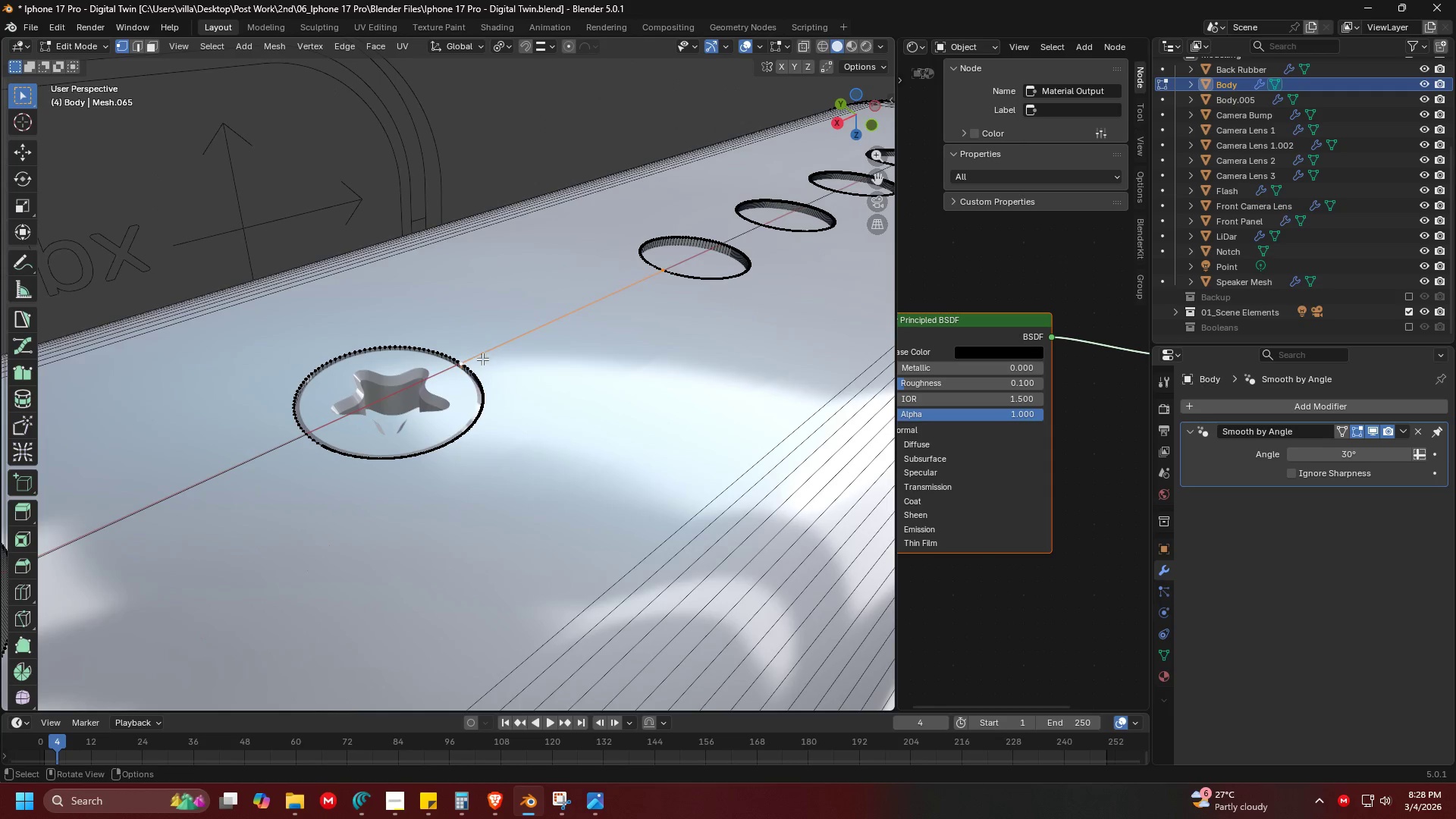 
hold_key(key=AltLeft, duration=1.34)
left_click([445, 349])
 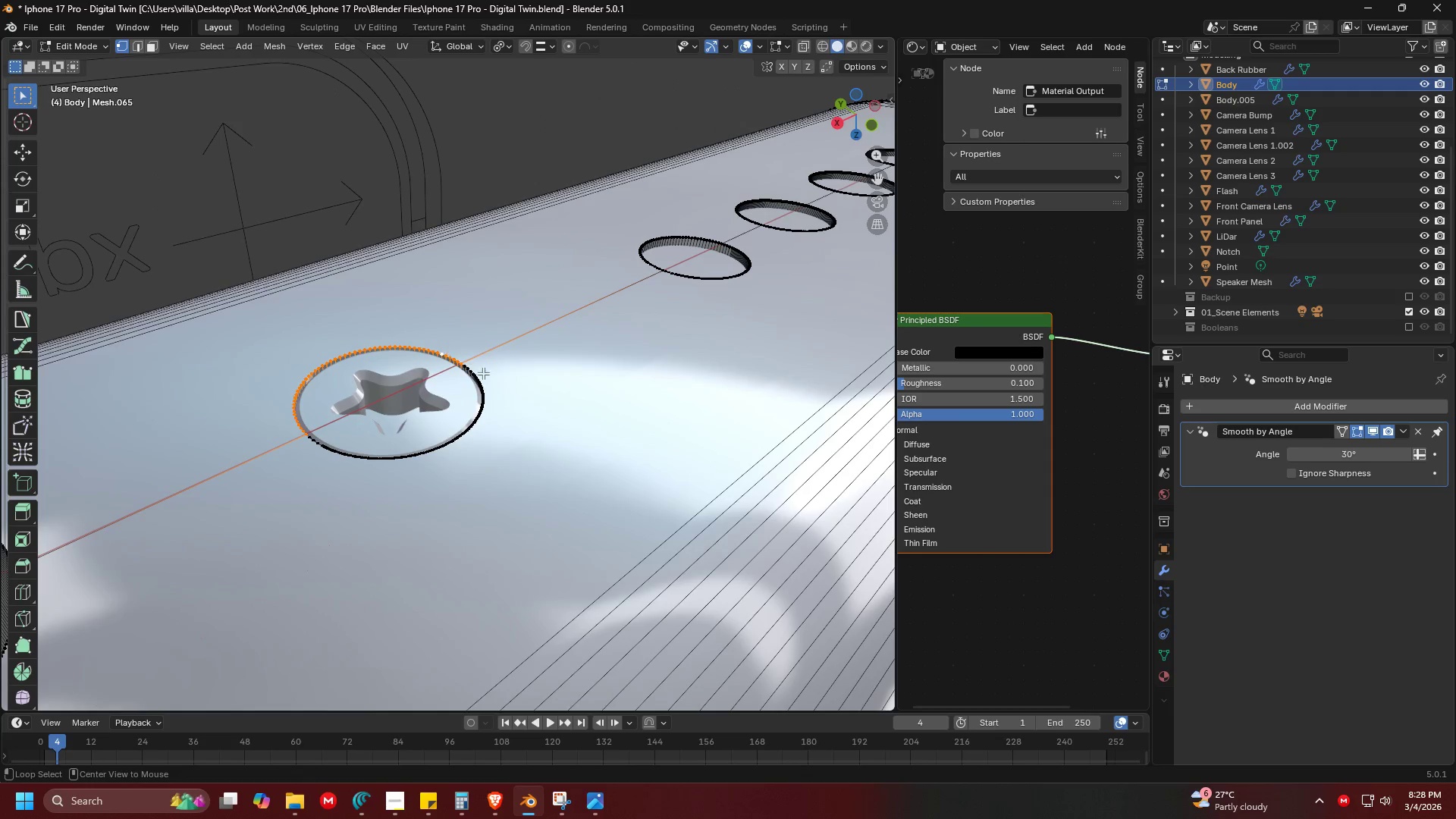 
hold_key(key=ShiftLeft, duration=0.59)
left_click([479, 371])
 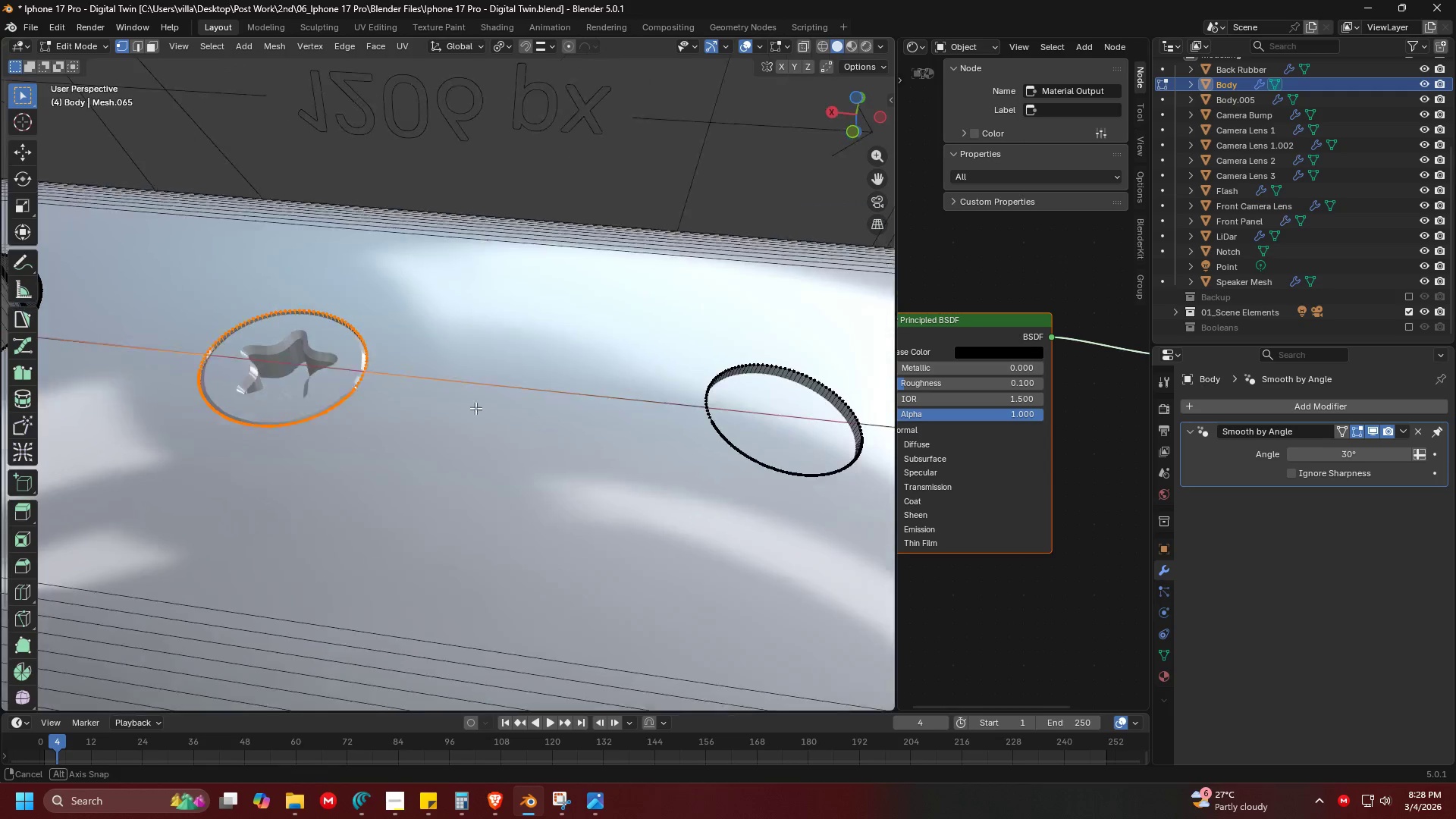 
key(Shift+ShiftLeft)
 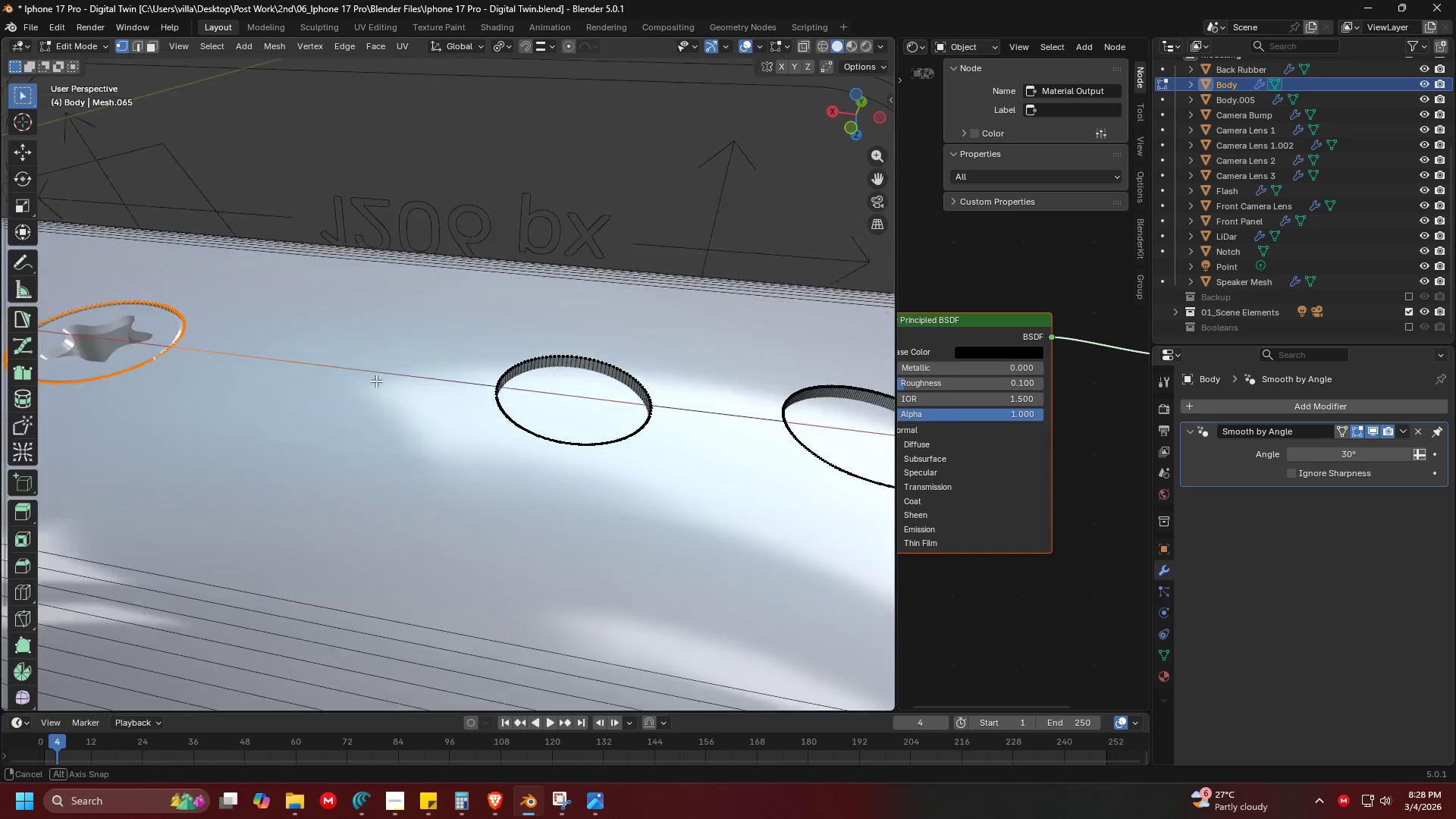 
hold_key(key=ShiftLeft, duration=1.19)
hold_key(key=AltLeft, duration=1.14)
left_click([579, 344])
 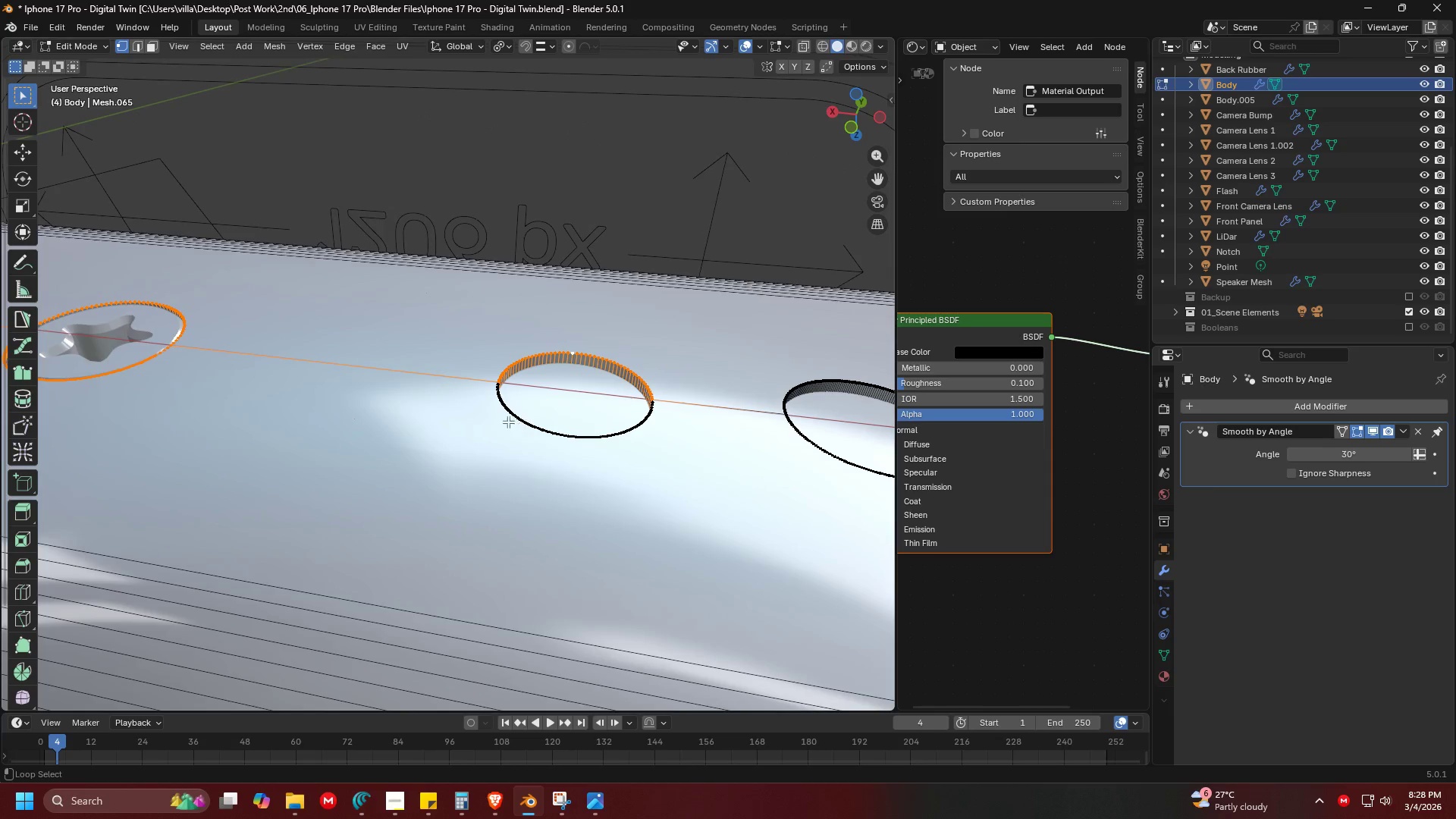 
left_click([513, 415])
 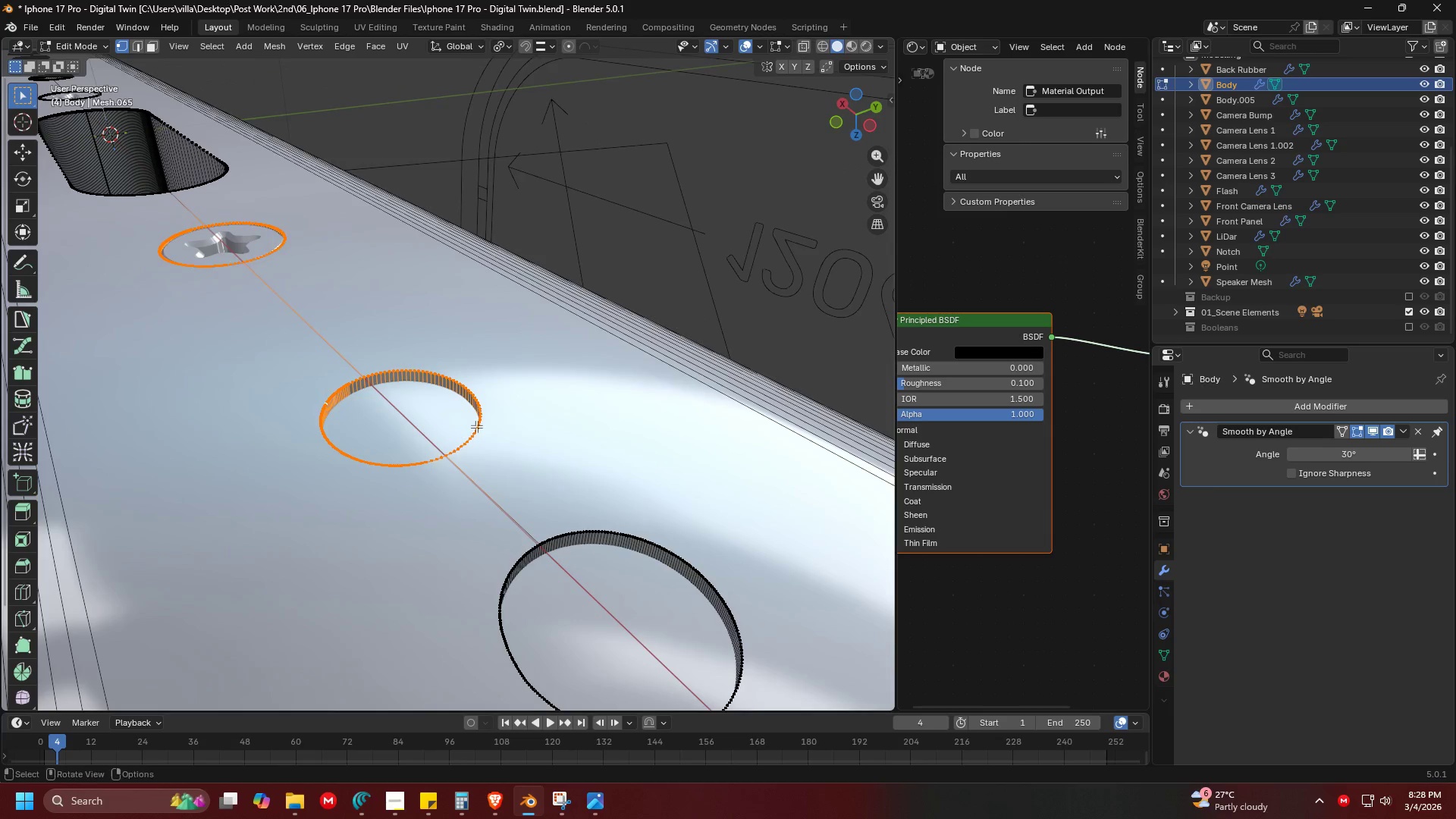 
hold_key(key=ShiftLeft, duration=0.56)
 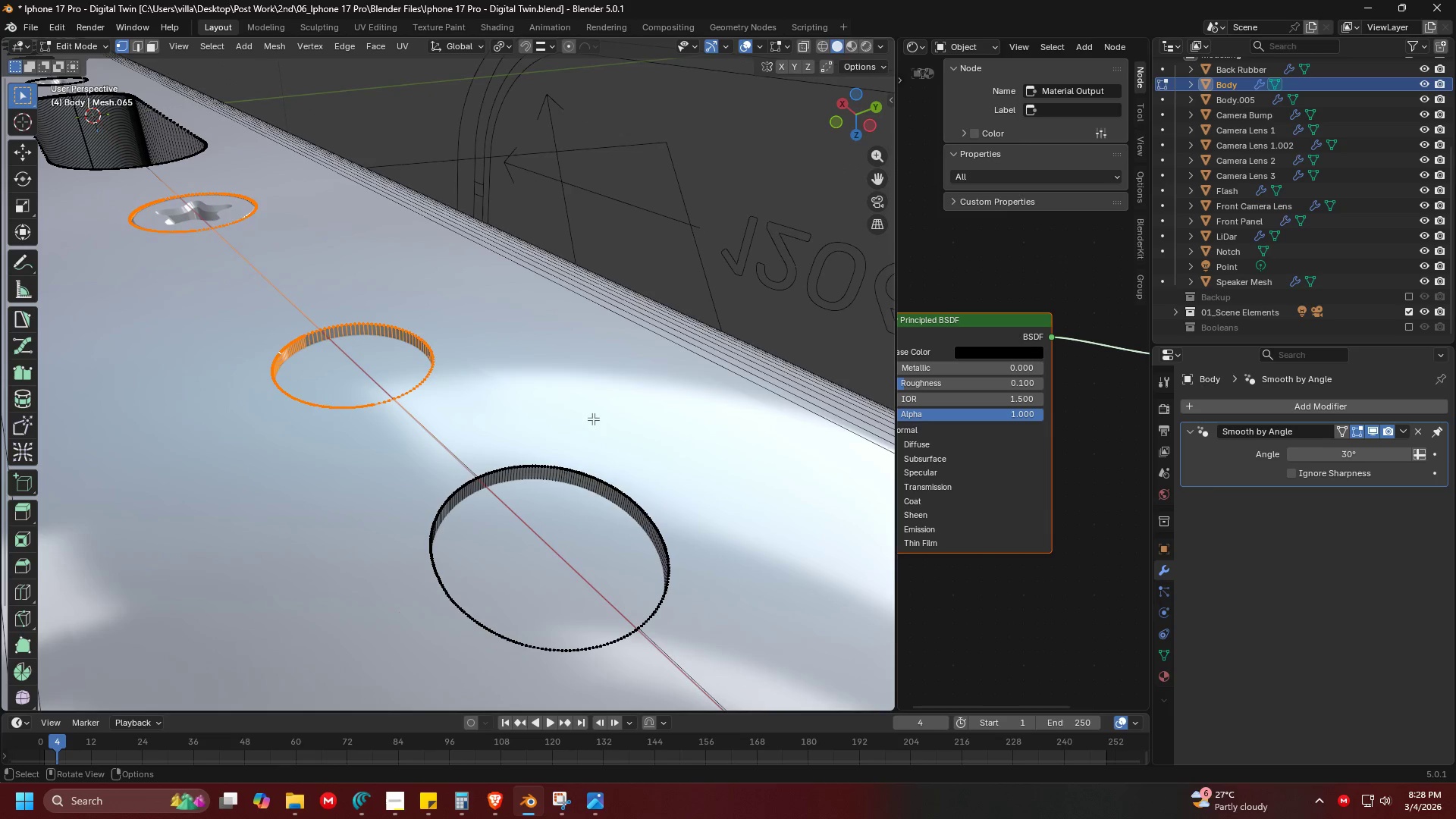 
hold_key(key=ShiftLeft, duration=1.2)
hold_key(key=AltLeft, duration=1.06)
left_click([557, 463])
 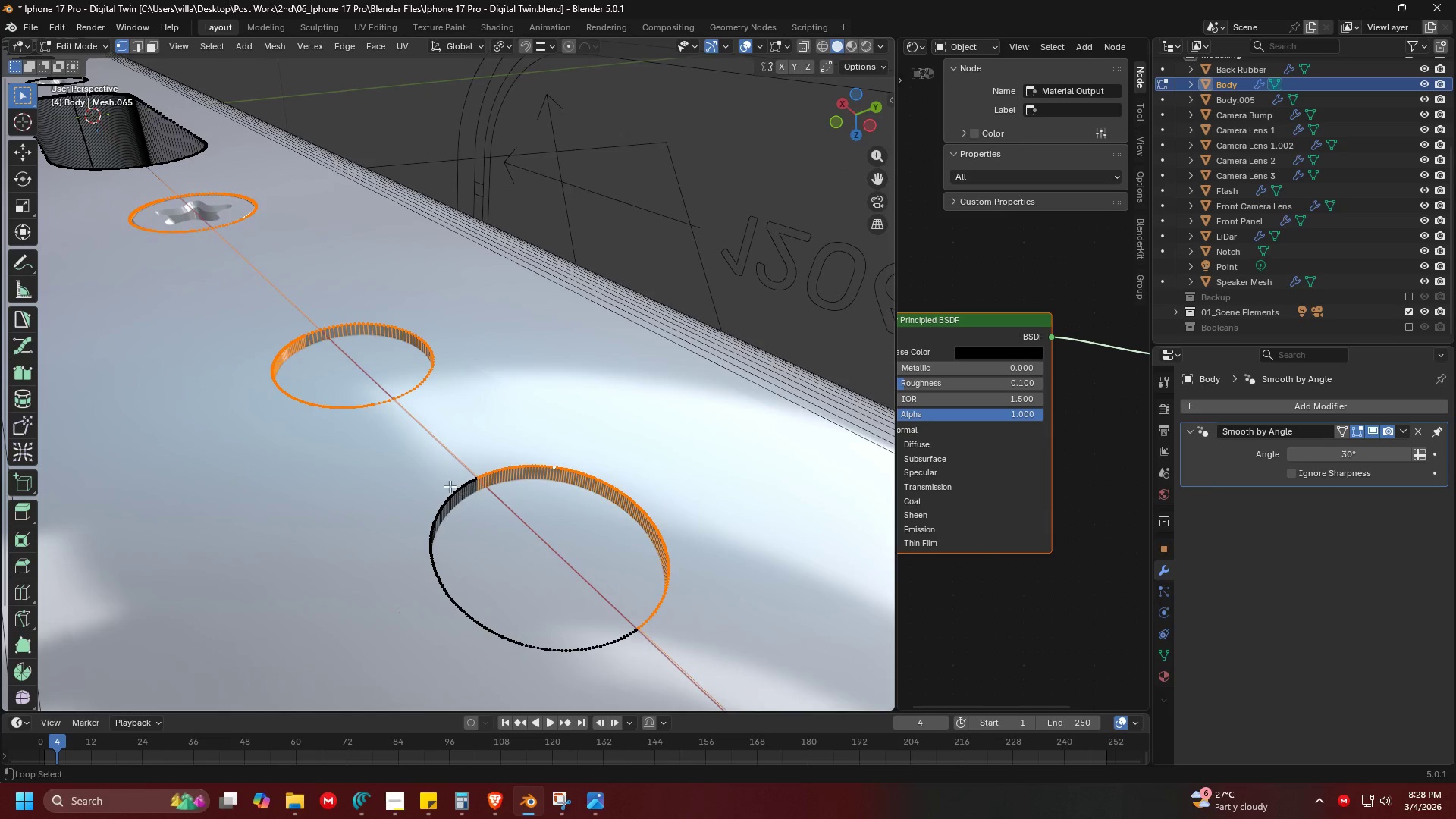 
left_click([450, 480])
 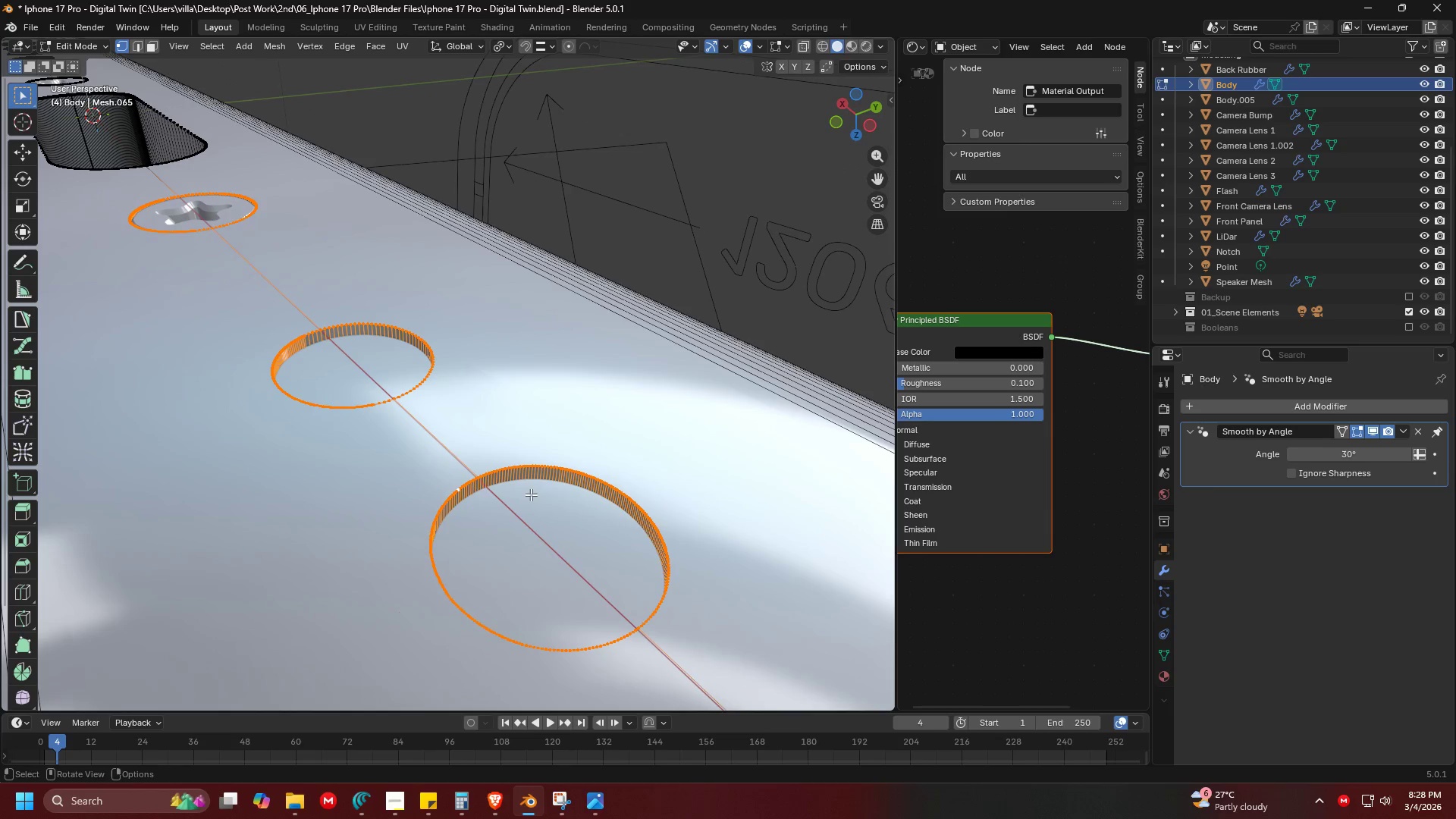 
key(Alt+AltLeft)
 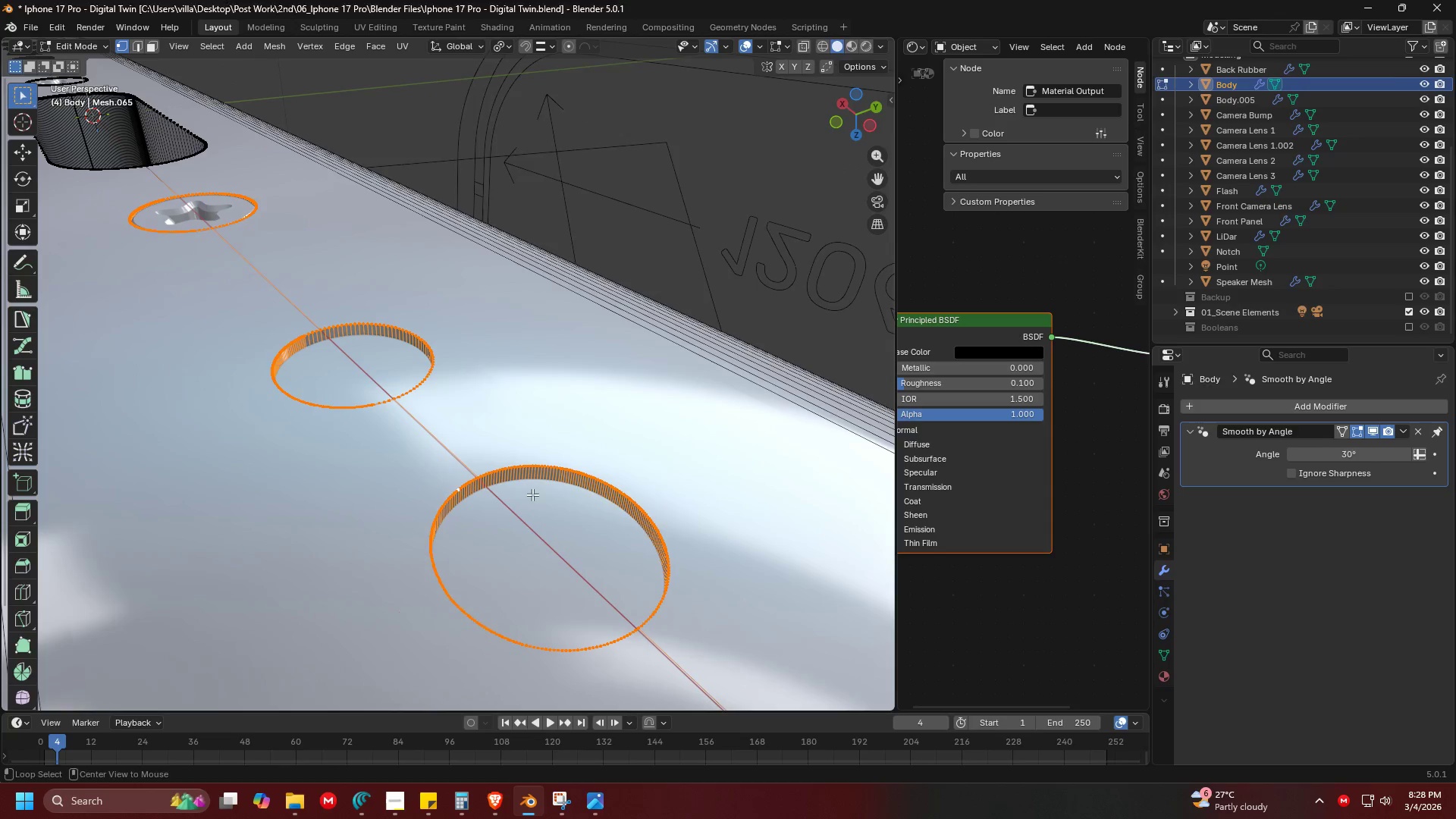 
key(Alt+Tab)
 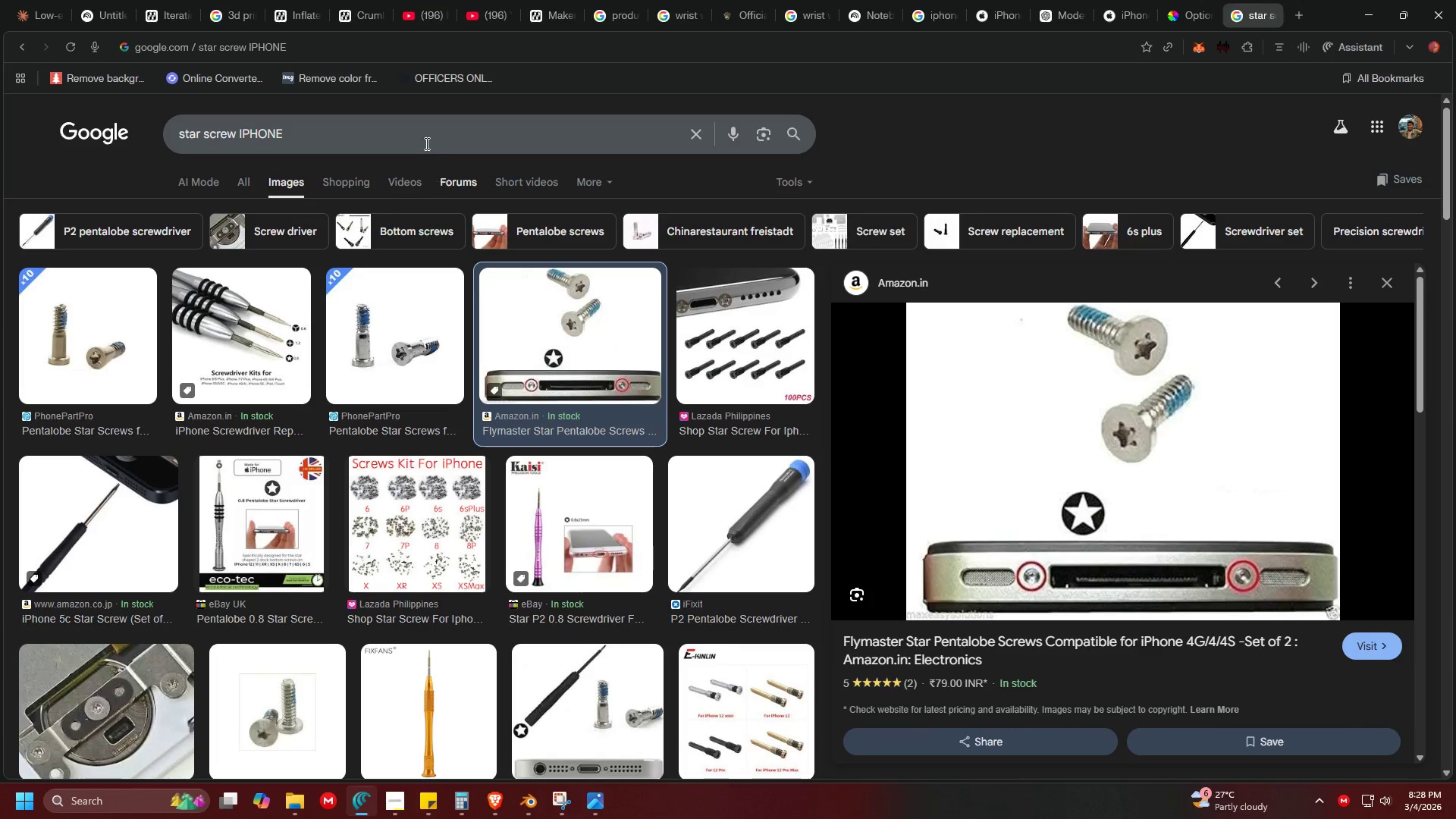 
left_click([136, 0])
 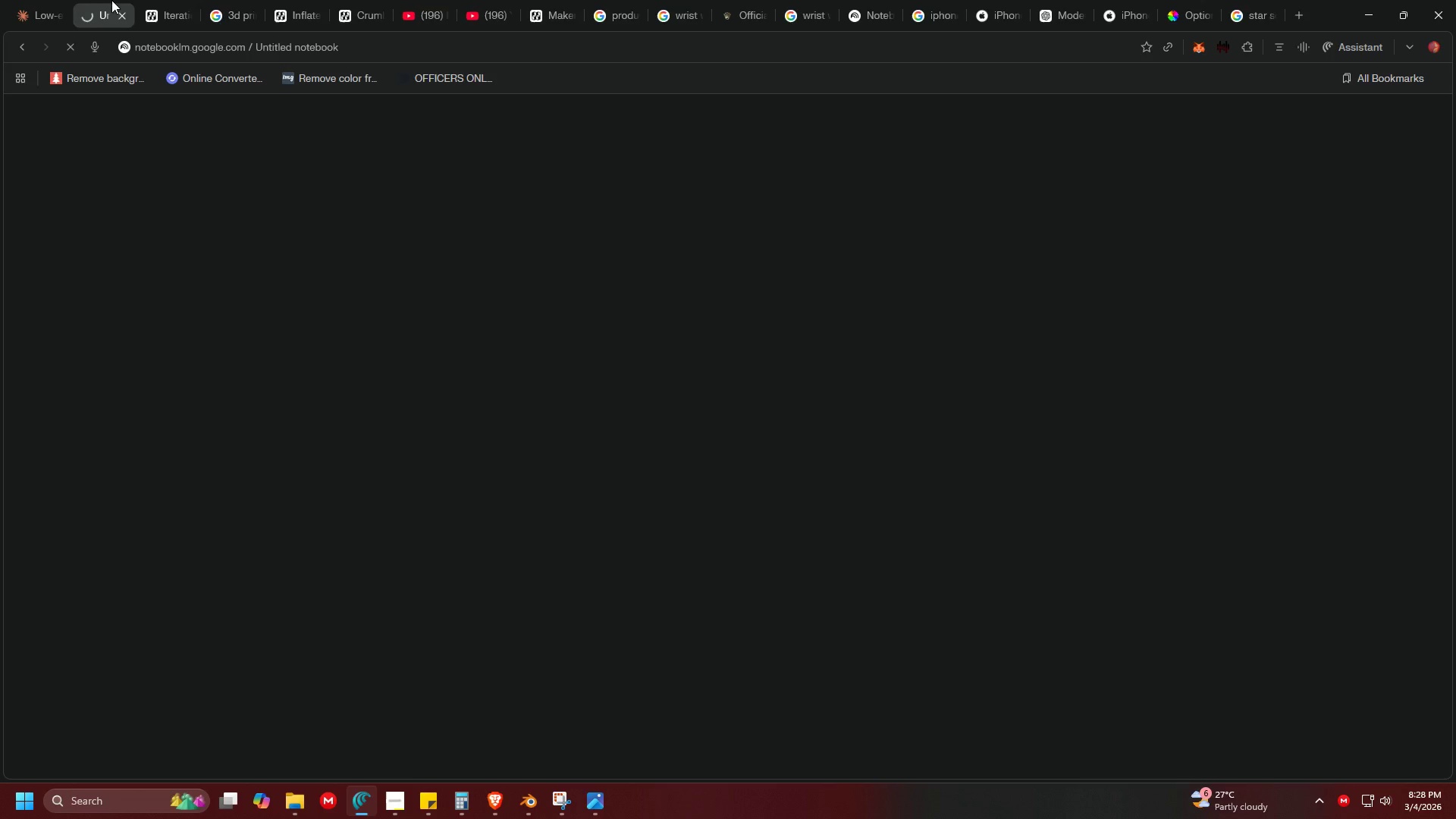 
left_click([163, 0])
 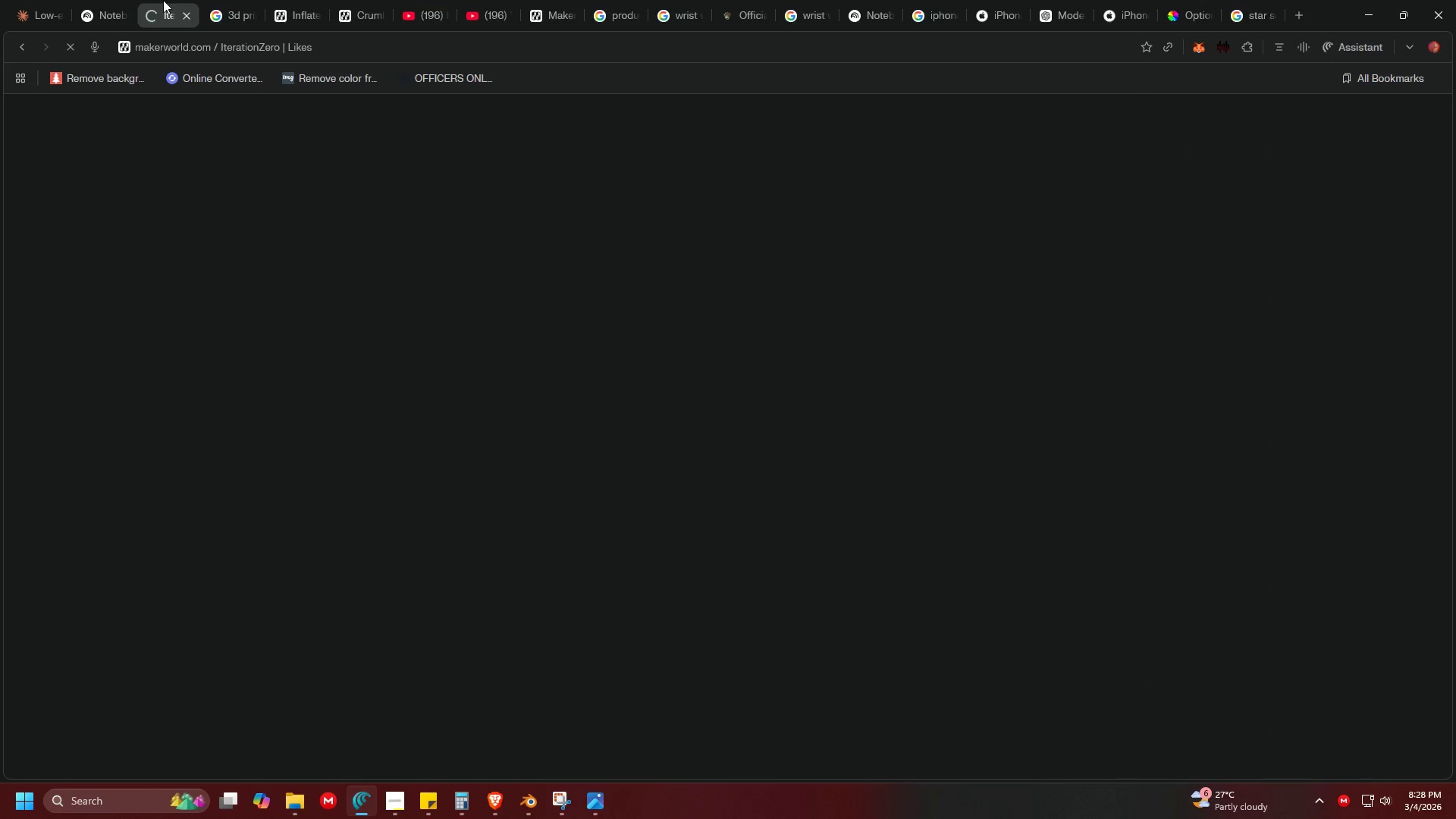 
mouse_move([180, -1])
 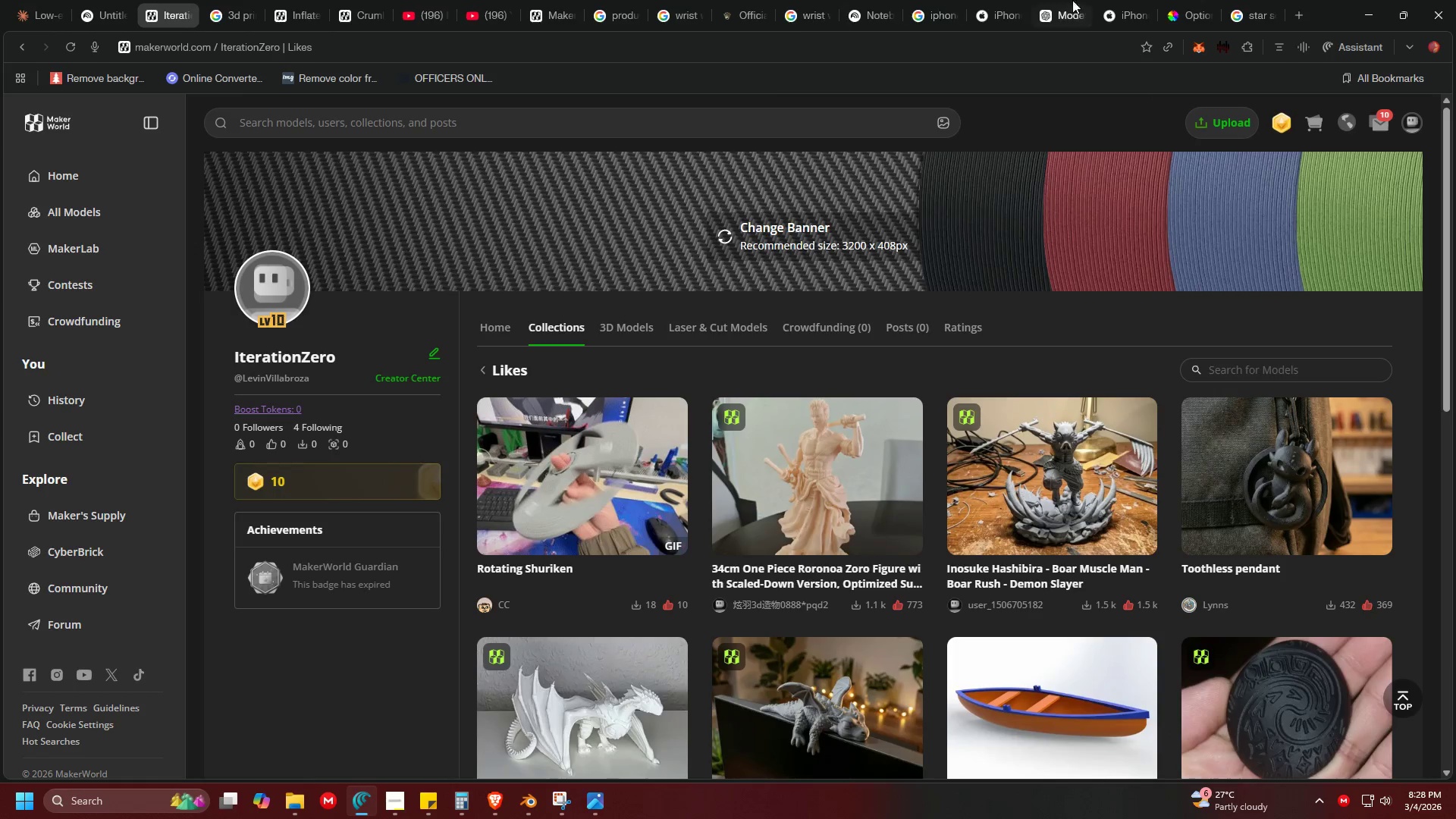 
left_click([1237, 0])
 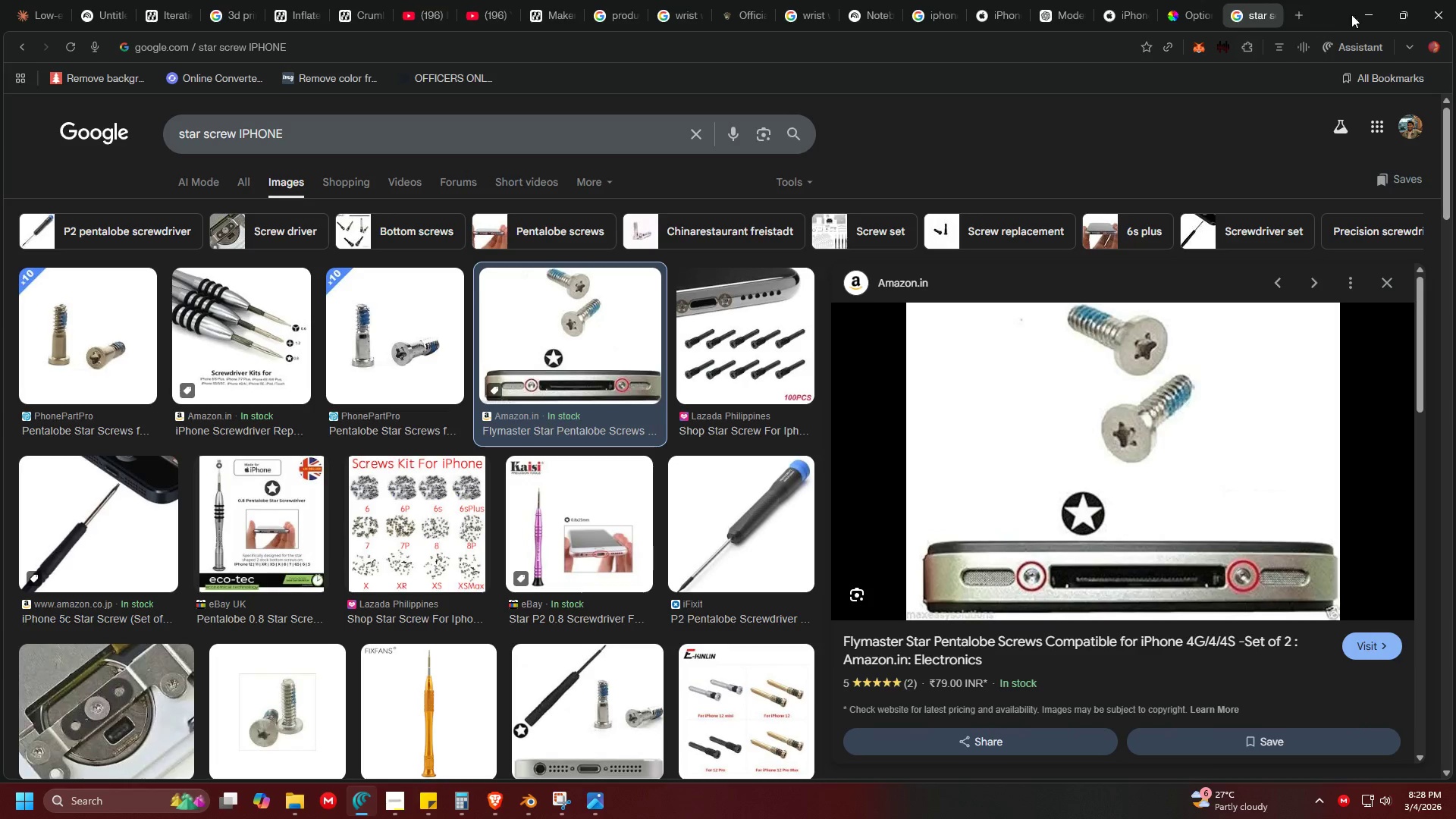 
left_click([1429, 10])
 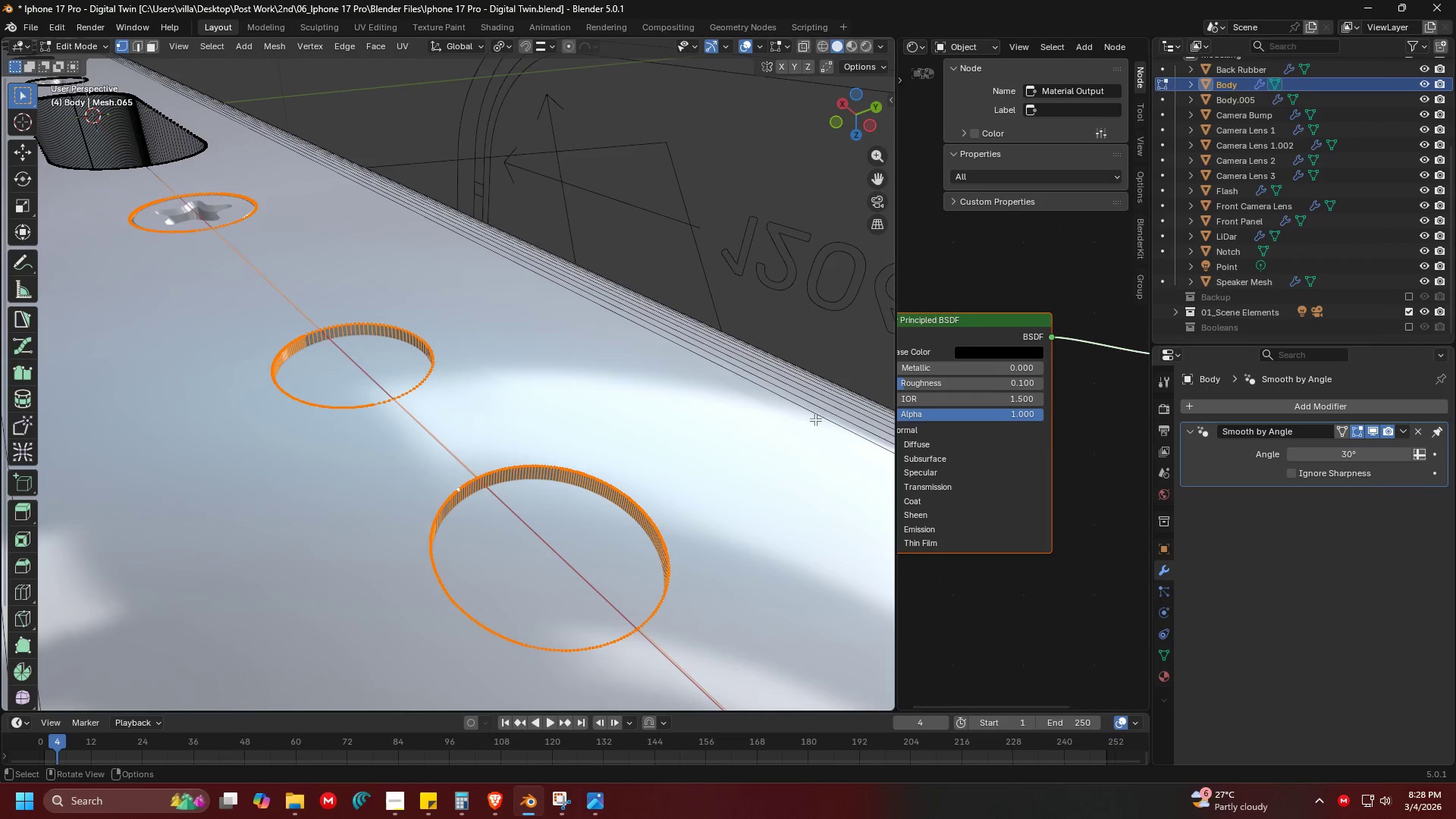 
key(Alt+Tab)
 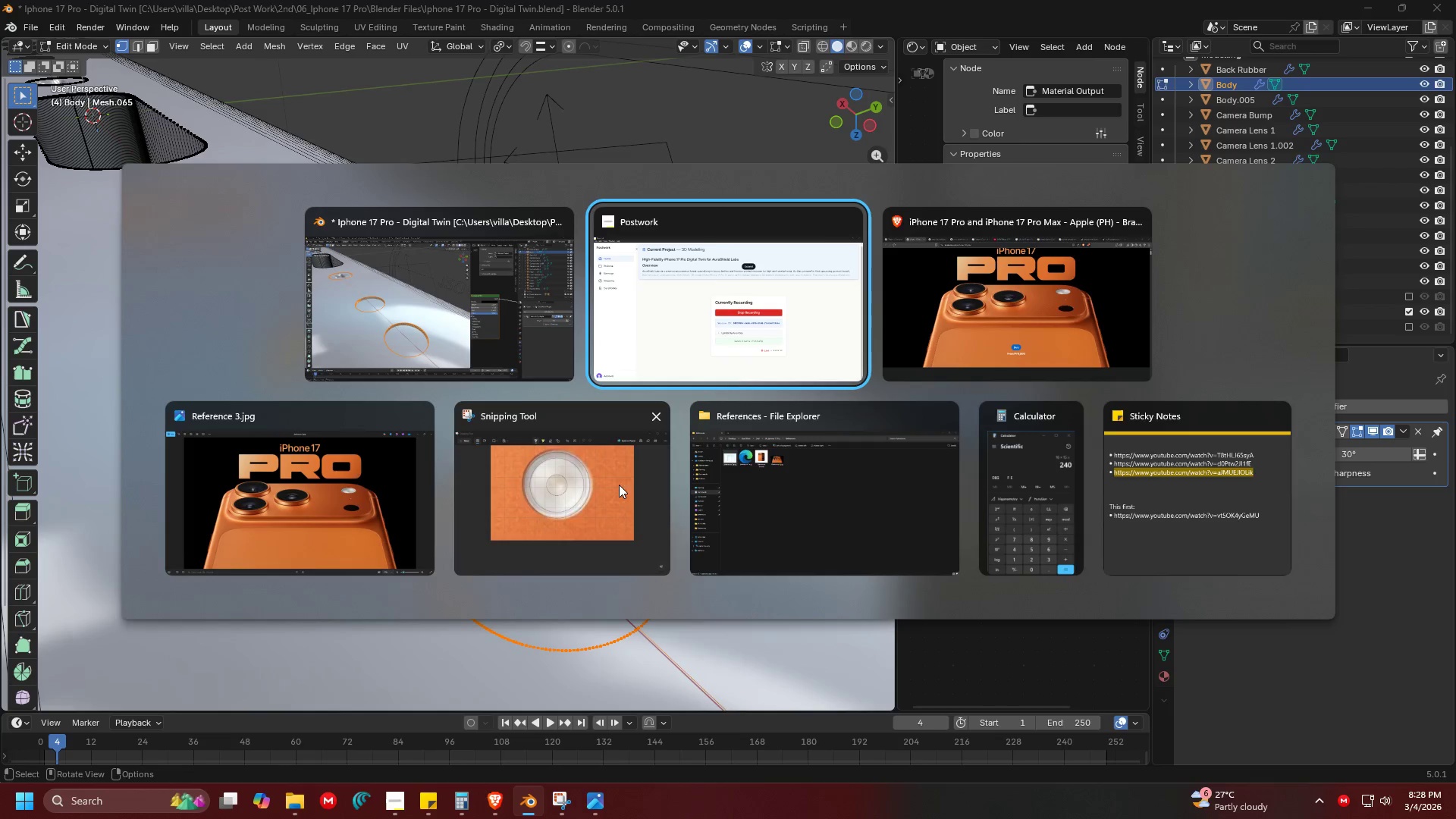 
key(Alt+Tab)
 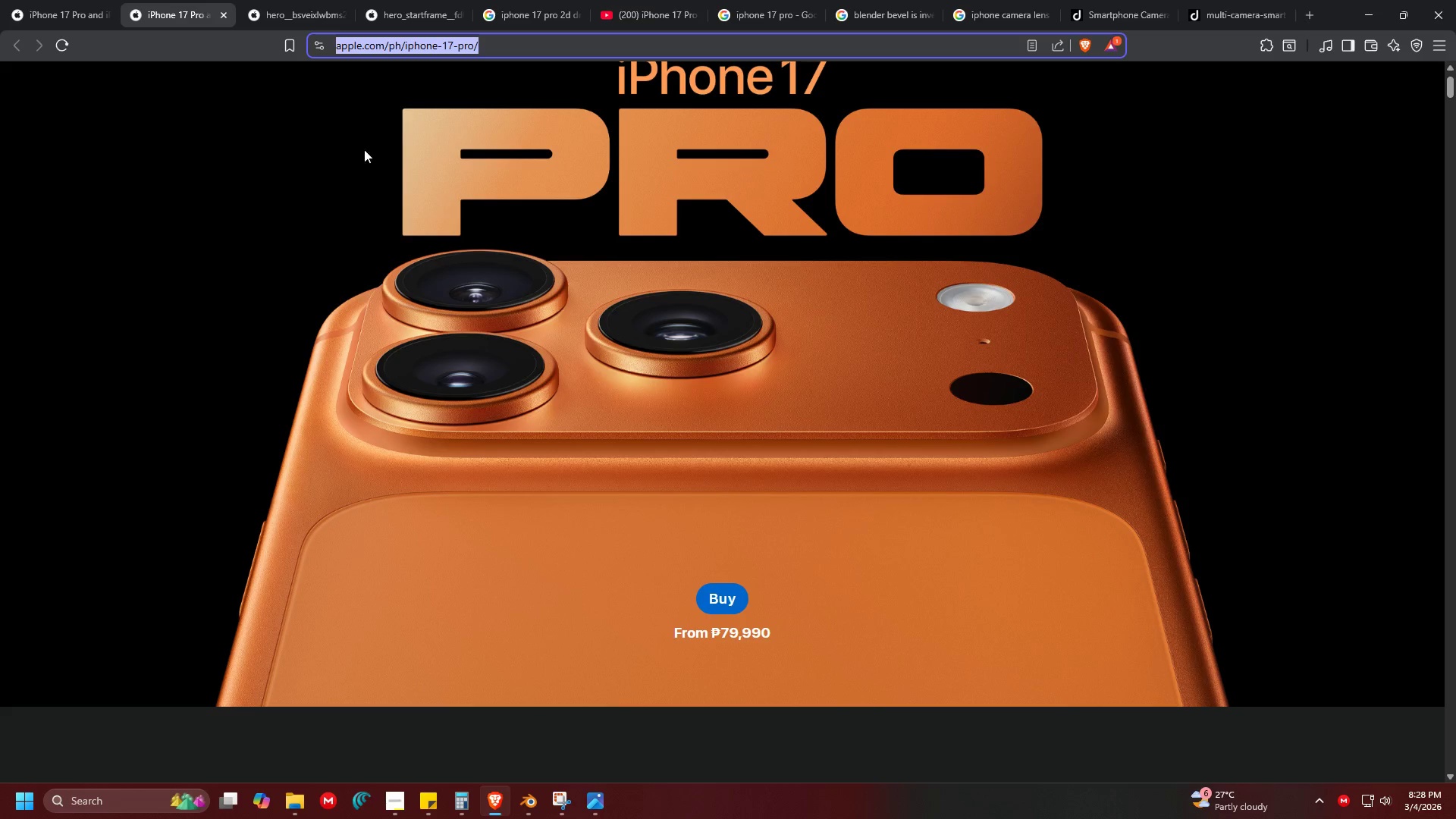 
left_click([81, 0])
 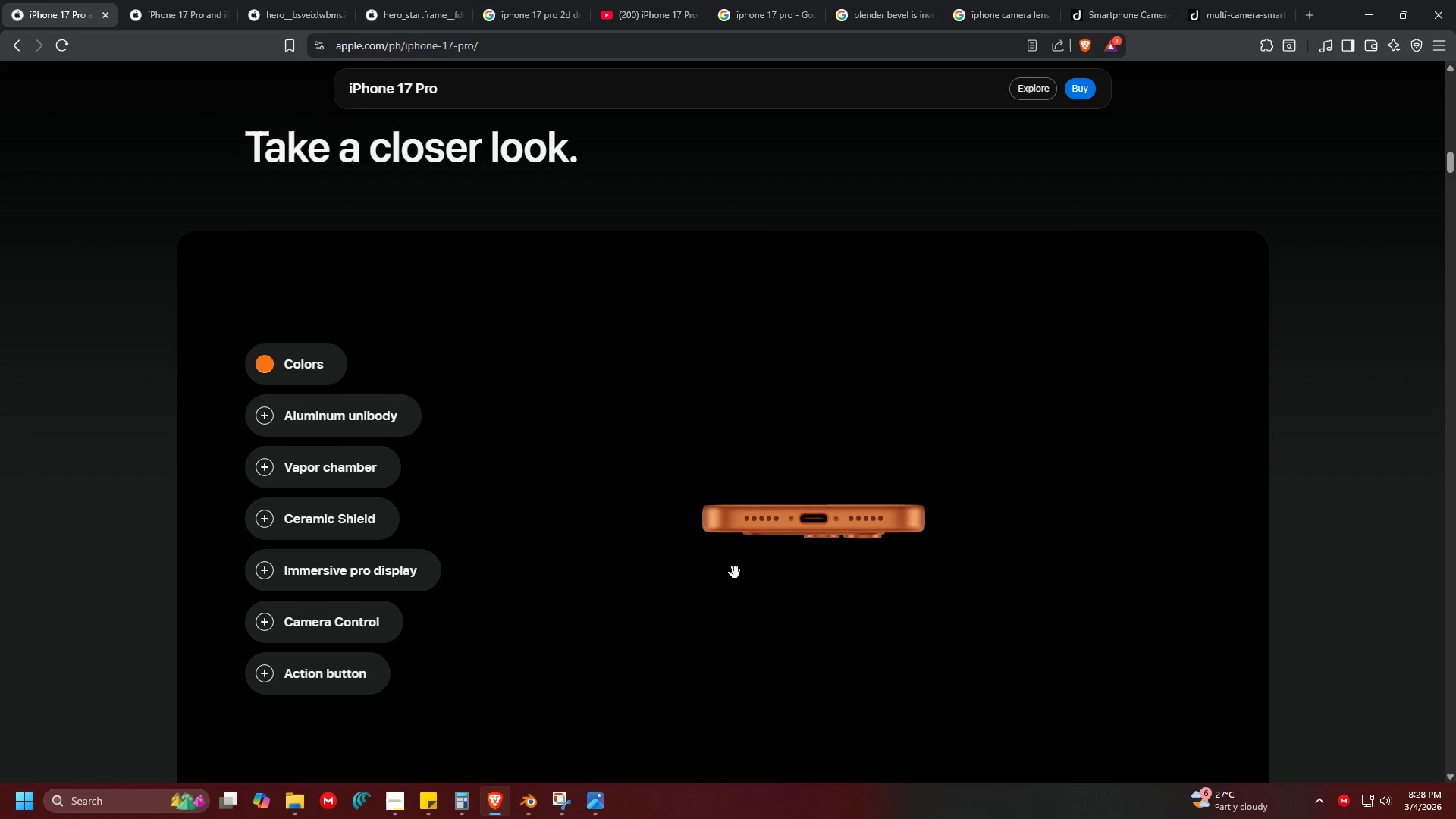 
key(Alt+Tab)
 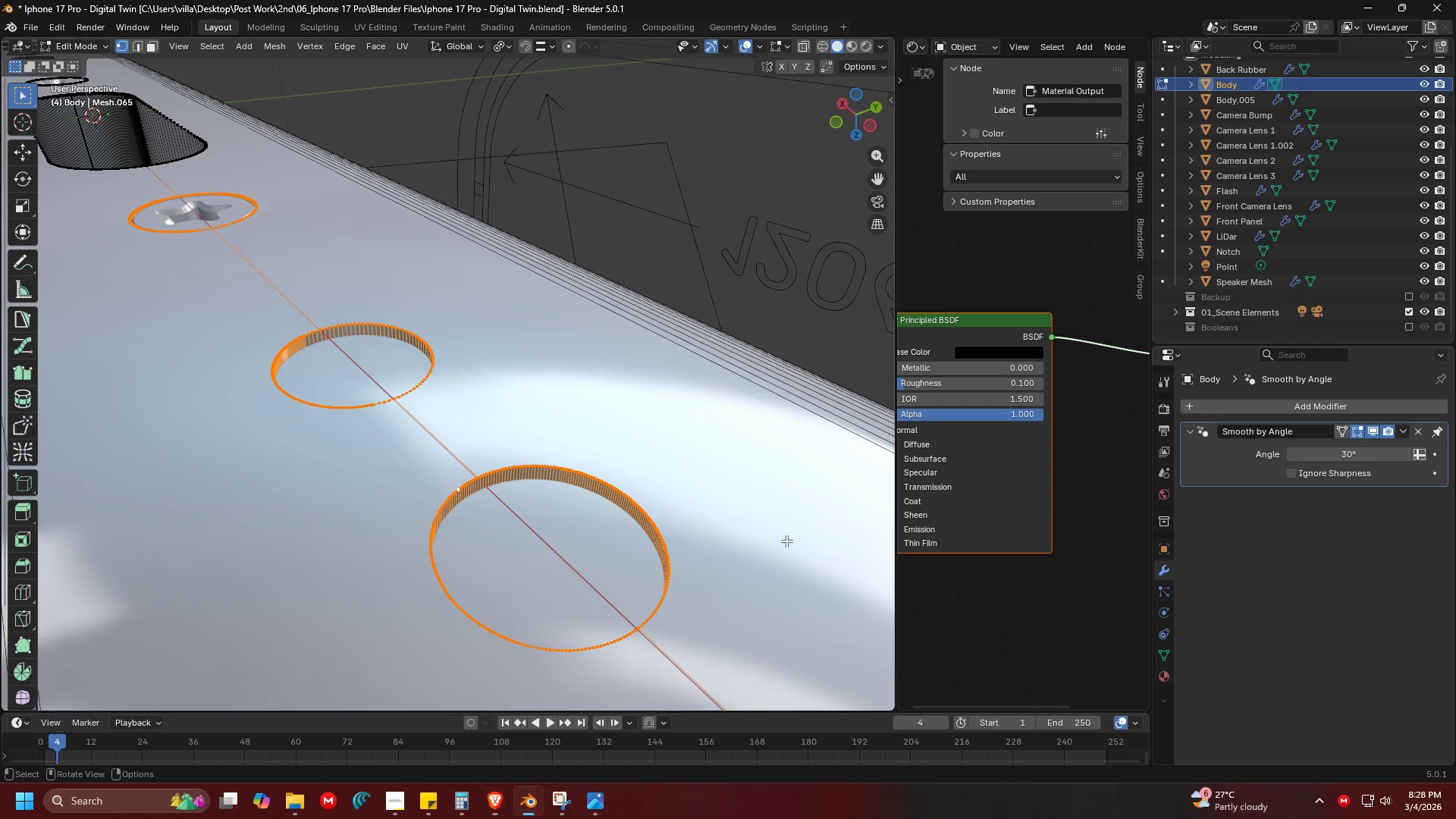 
key(Shift+ShiftLeft)
 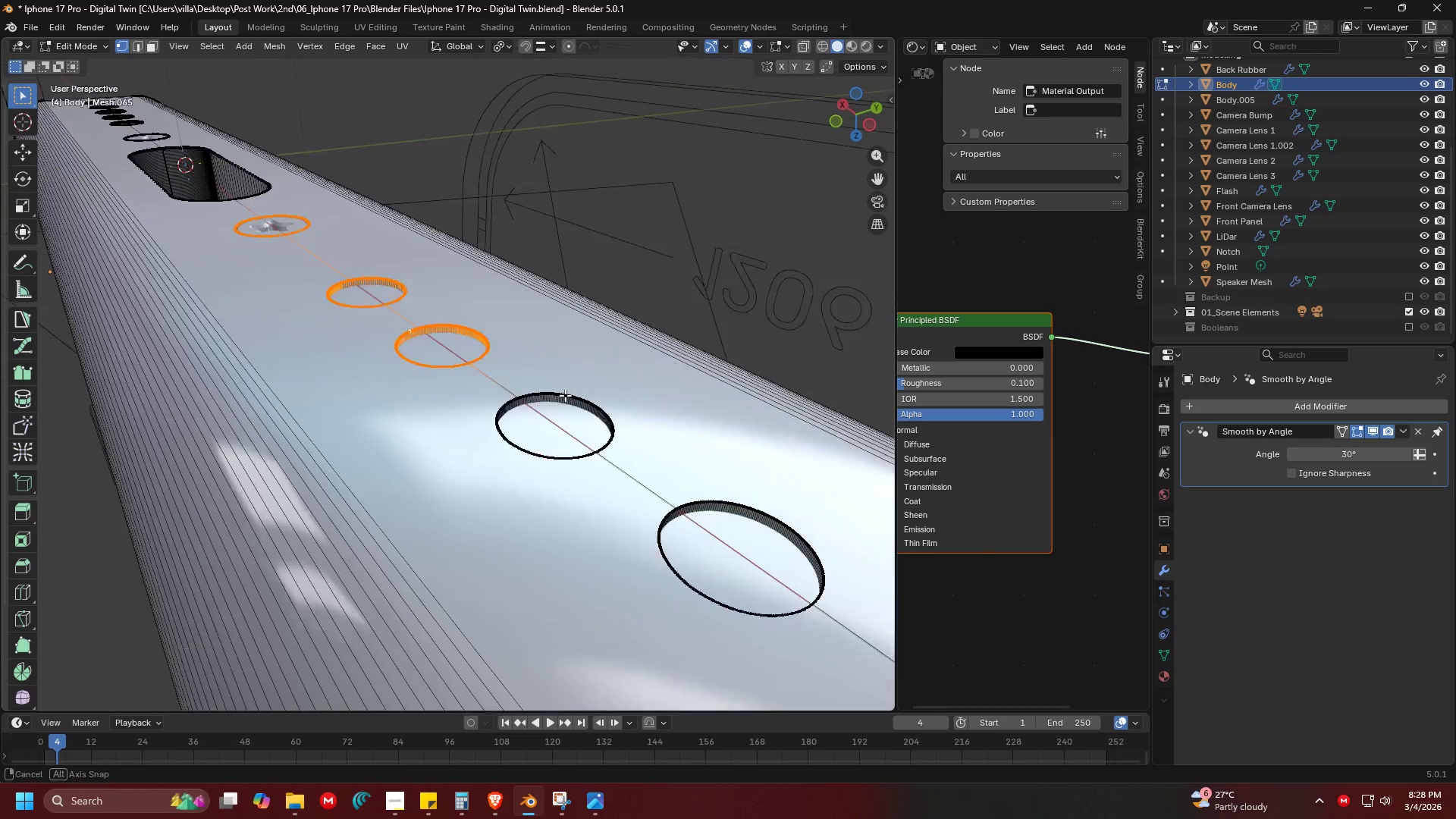 
scroll: coordinate [568, 403], scroll_direction: down, amount: 4.0
 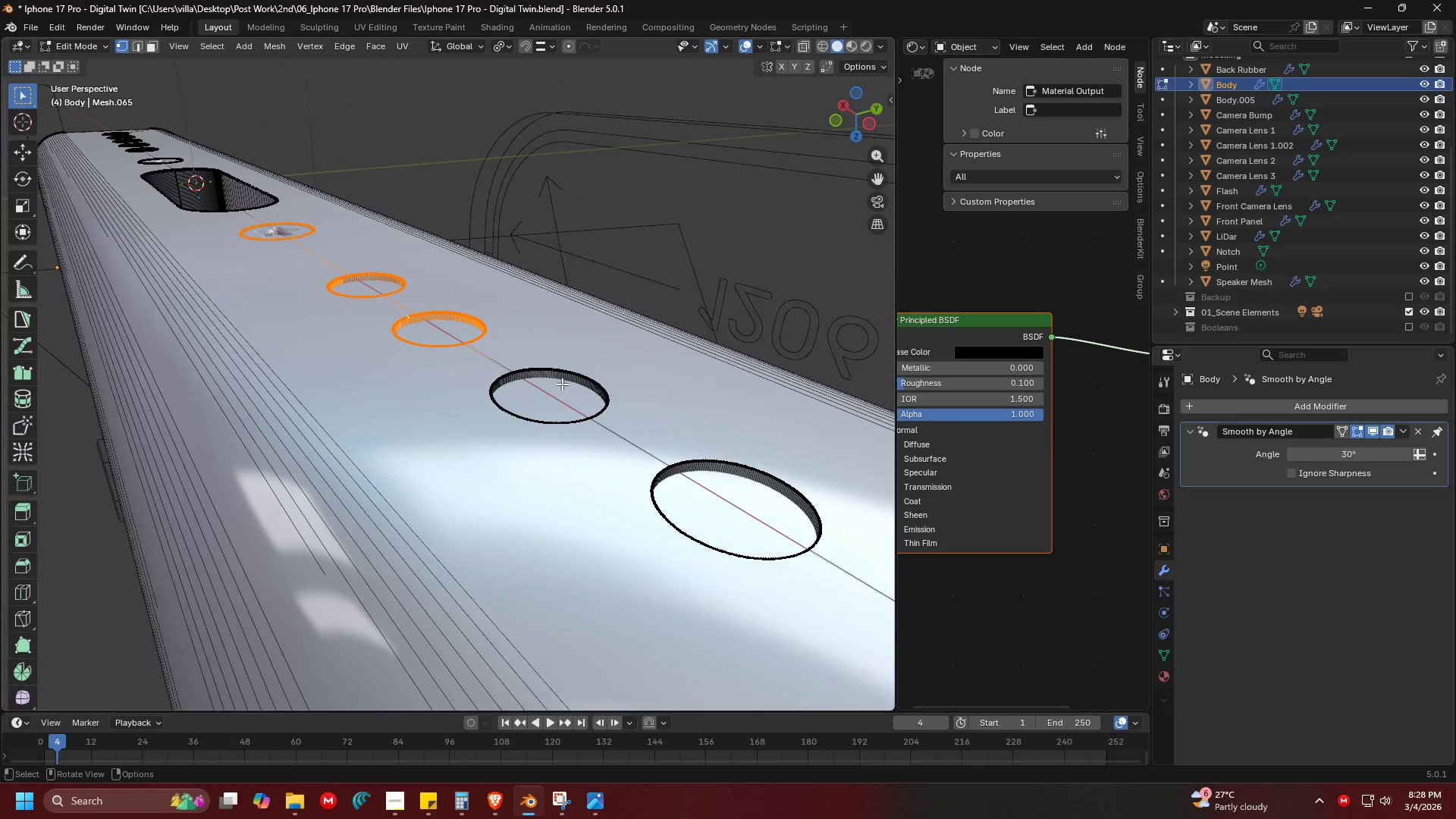 
hold_key(key=ShiftLeft, duration=0.41)
hold_key(key=AltLeft, duration=0.38)
left_click([609, 364])
 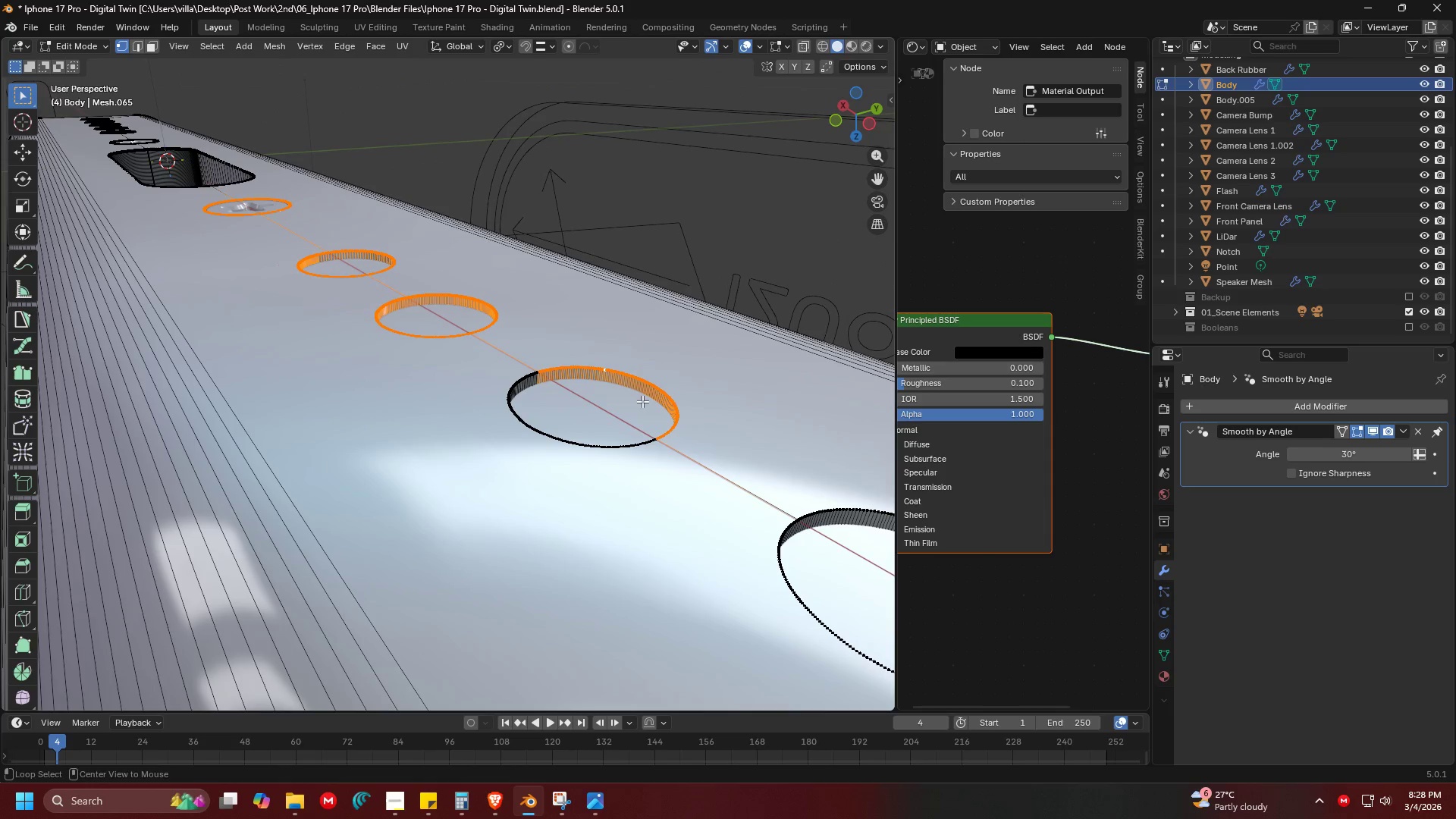 
scroll: coordinate [562, 384], scroll_direction: up, amount: 1.0
 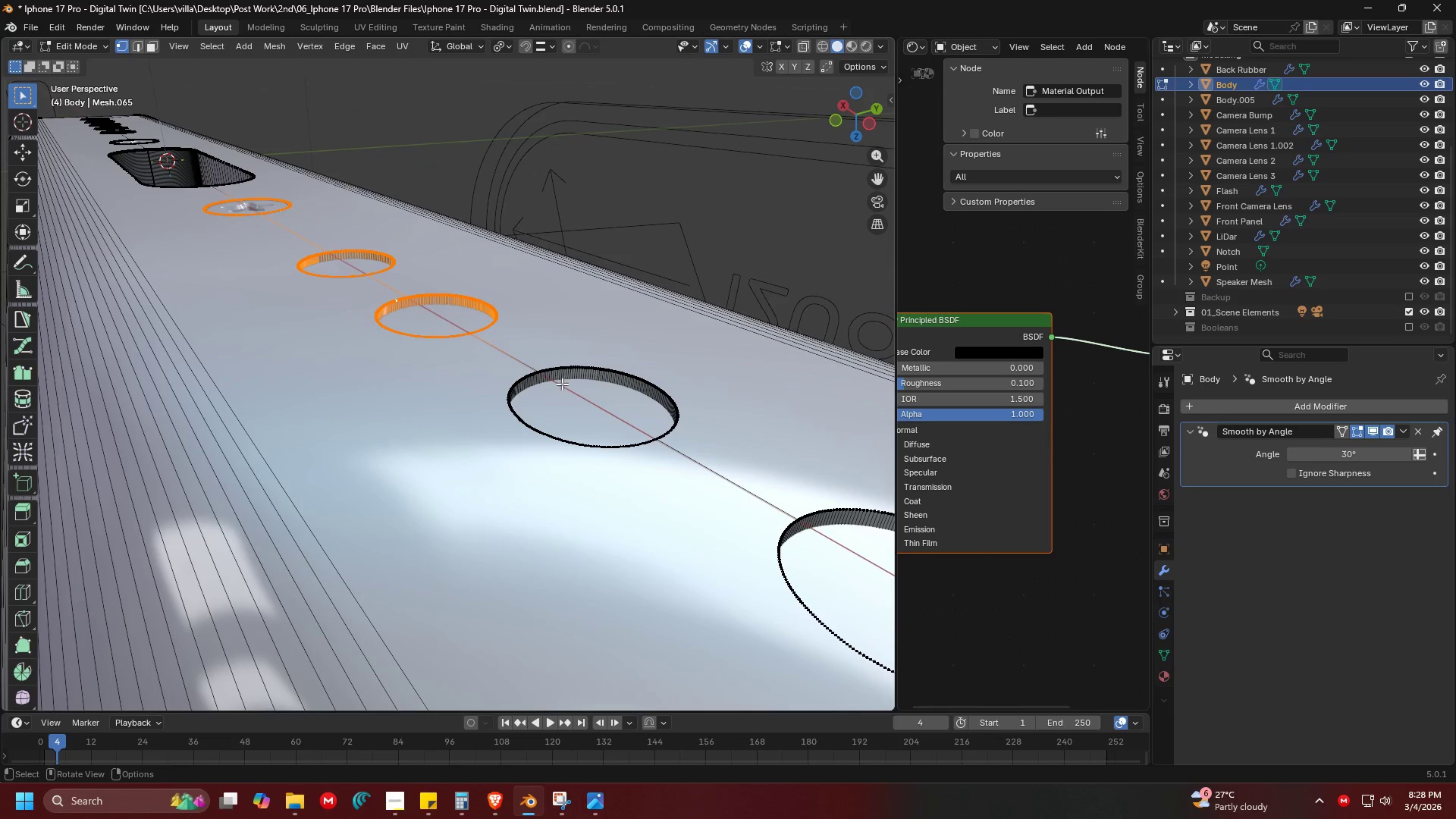 
hold_key(key=ShiftLeft, duration=0.78)
hold_key(key=AltLeft, duration=0.48)
left_click([528, 374])
 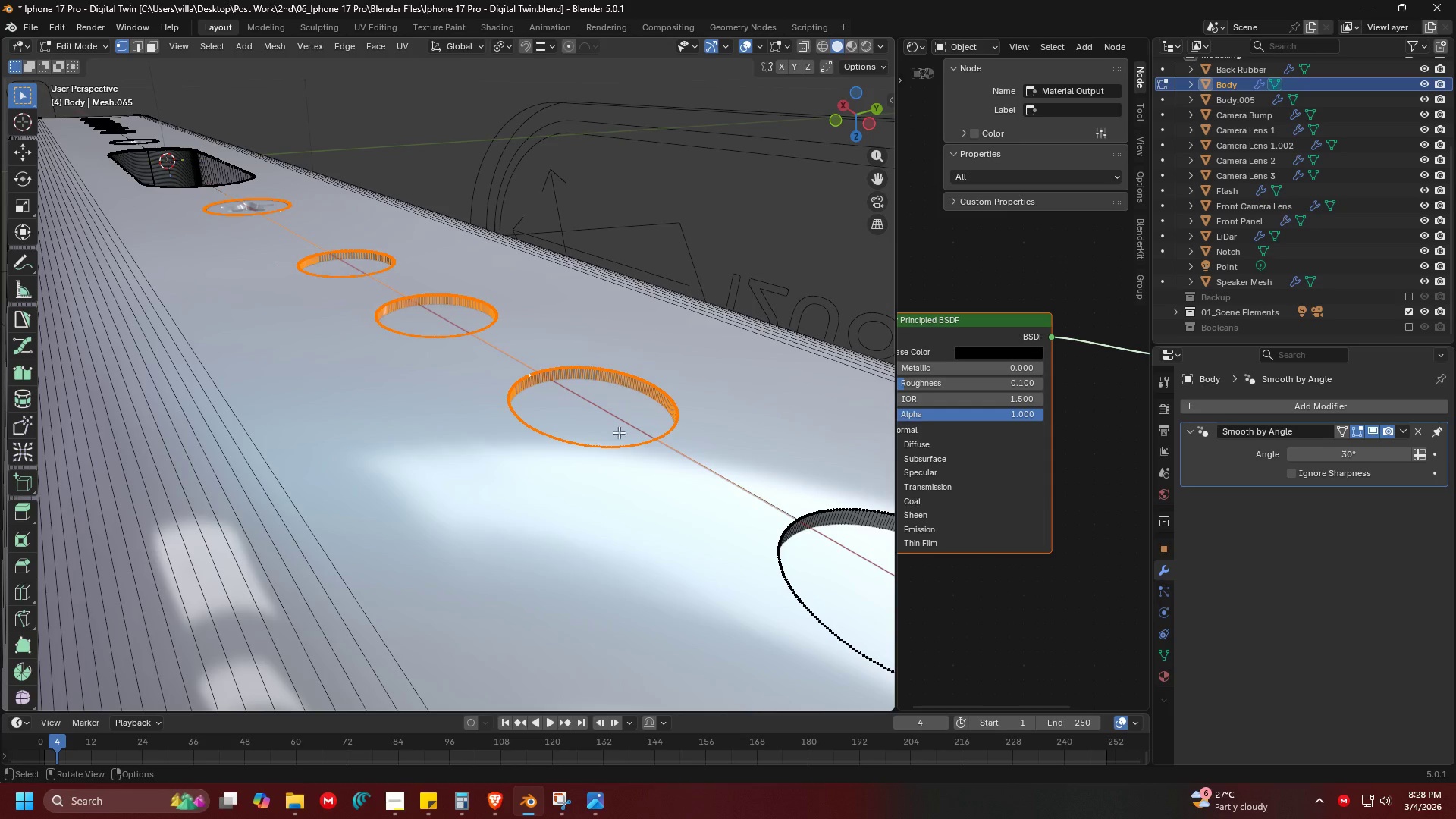 
hold_key(key=ShiftLeft, duration=1.34)
hold_key(key=AltLeft, duration=0.98)
left_click([697, 413])
 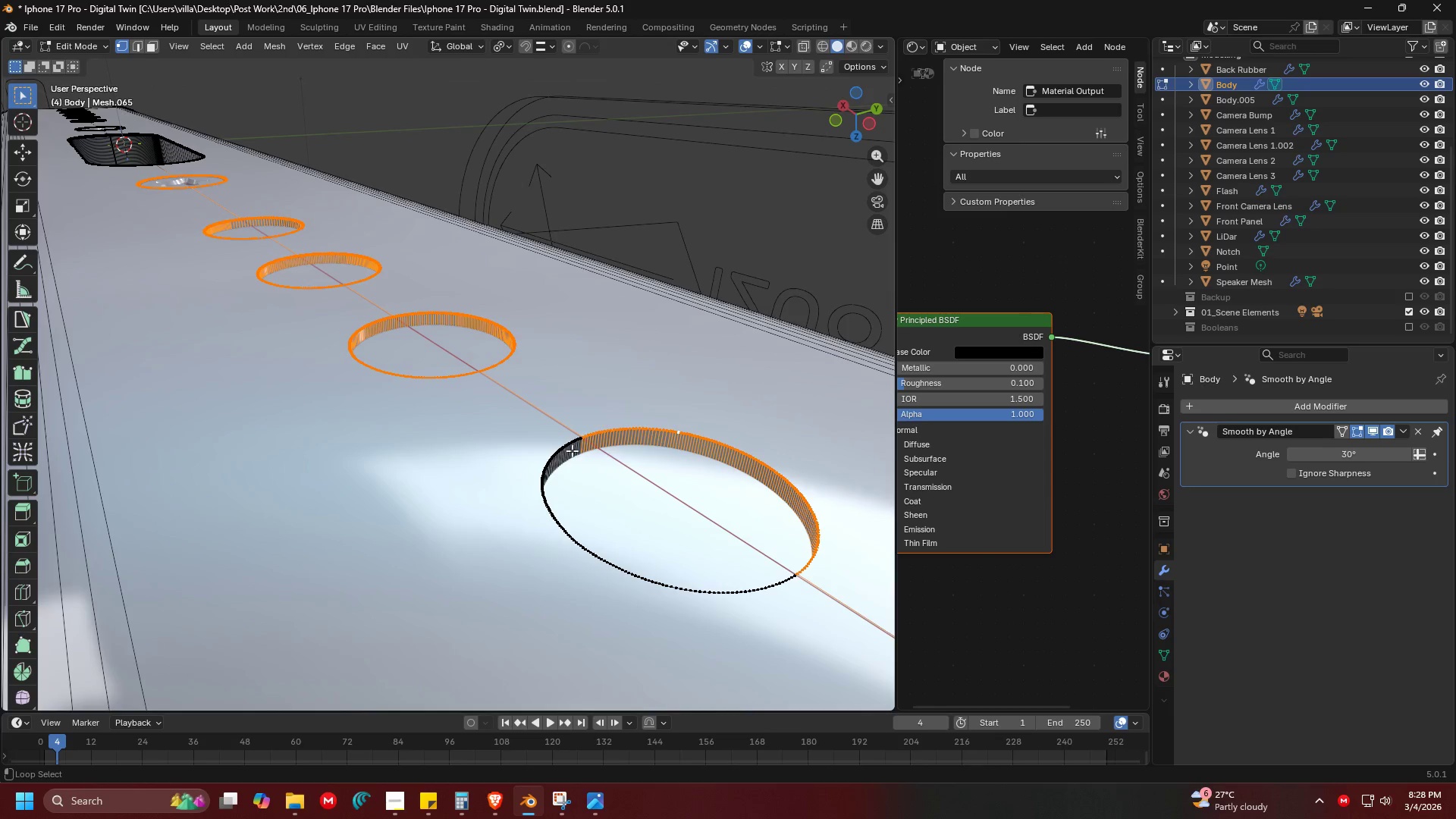 
double_click([570, 453])
 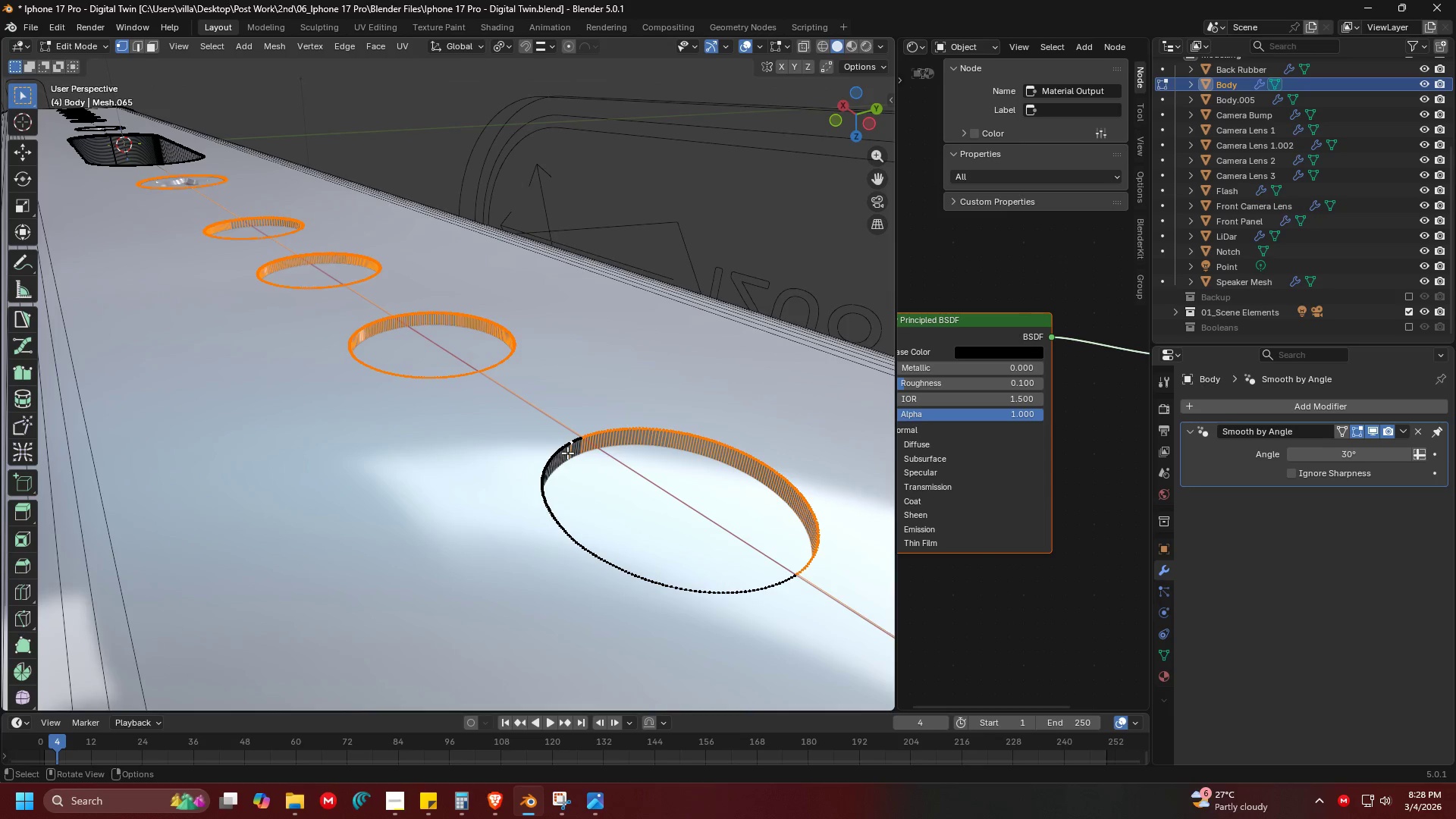 
key(Control+ControlLeft)
 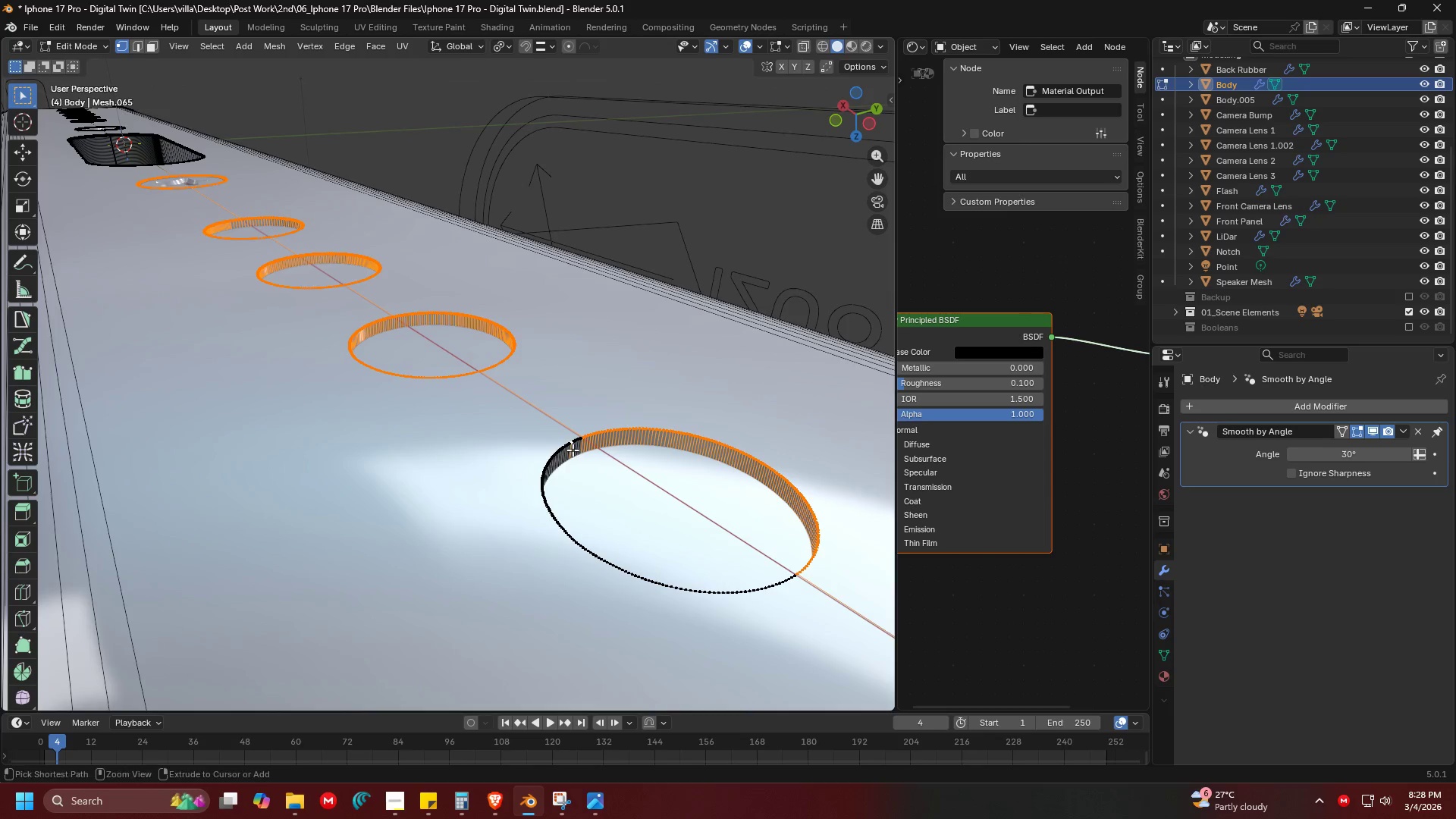 
key(Control+Z)
 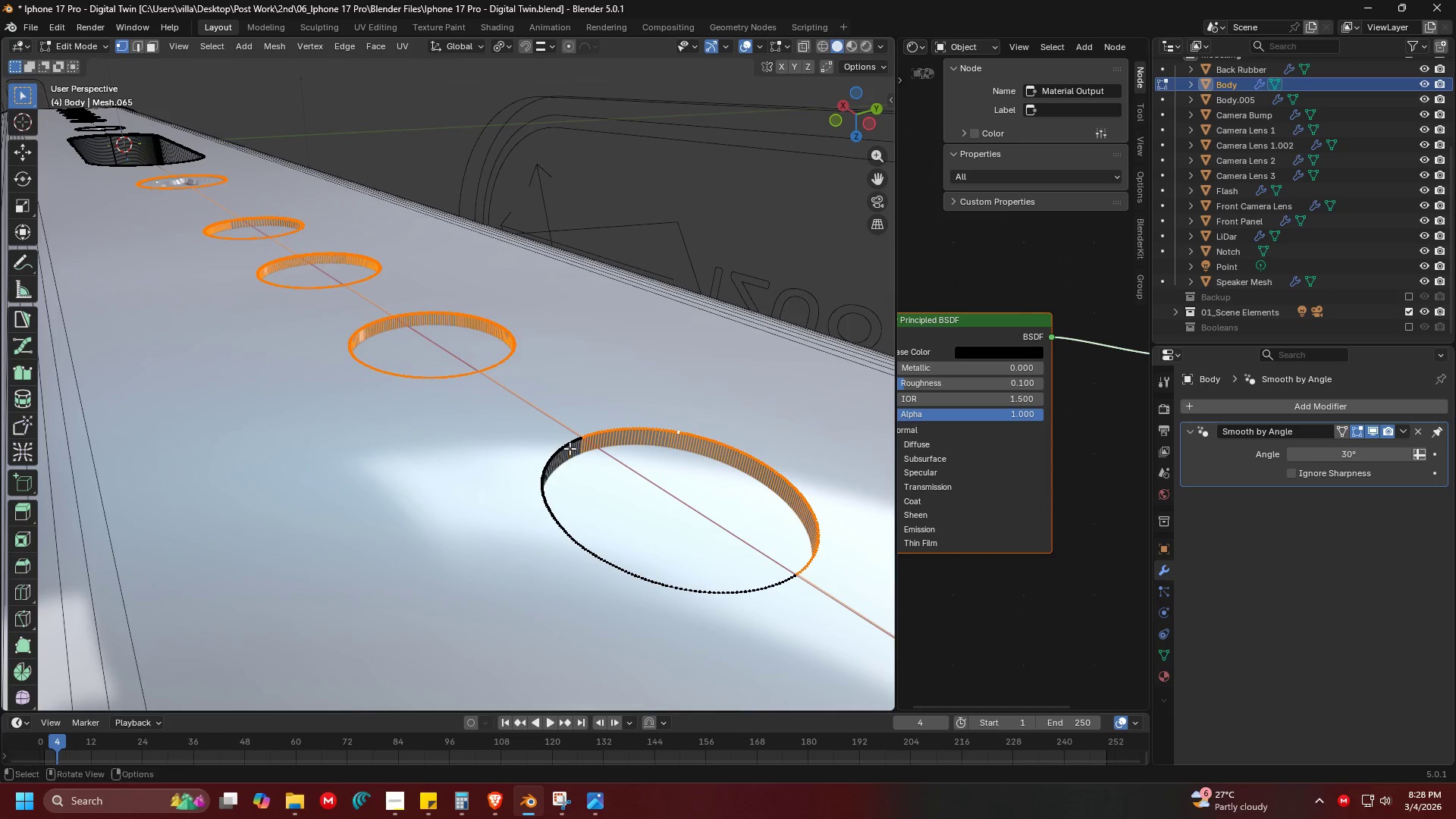 
hold_key(key=ShiftLeft, duration=0.33)
hold_key(key=AltLeft, duration=0.33)
left_click([562, 443])
 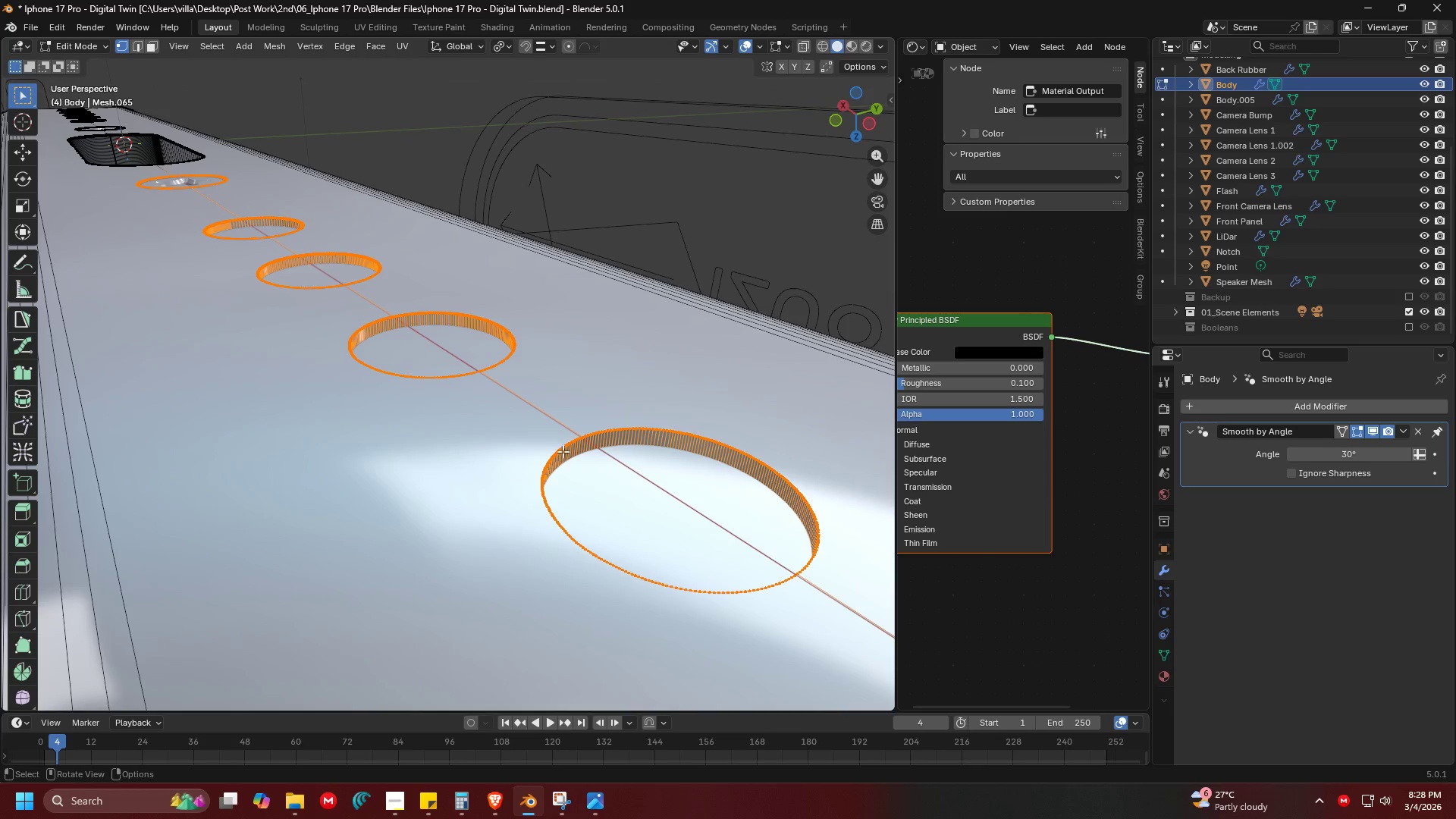 
hold_key(key=ShiftLeft, duration=0.78)
 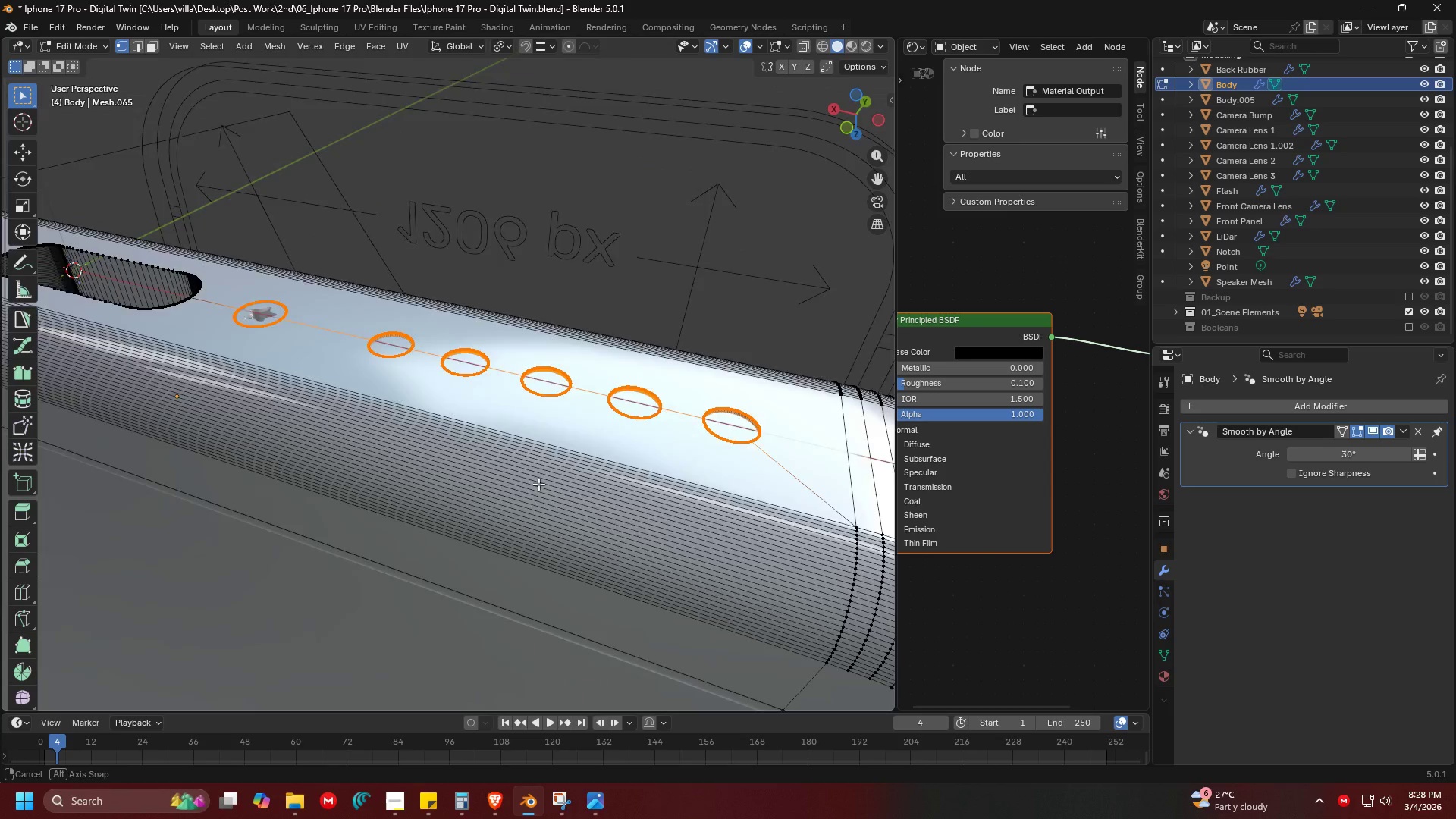 
scroll: coordinate [563, 454], scroll_direction: down, amount: 3.0
 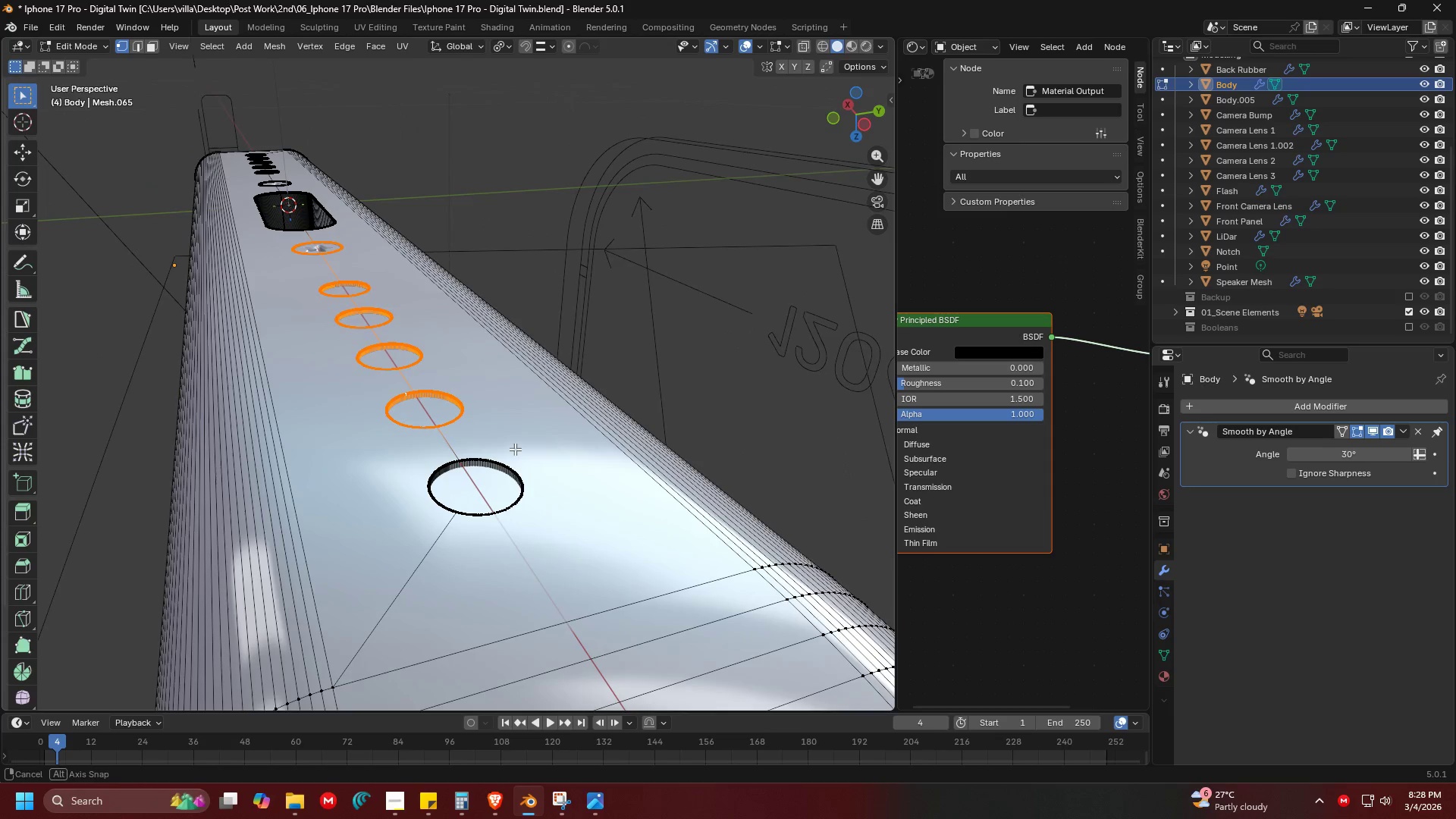 
hold_key(key=AltLeft, duration=0.69)
double_click([445, 464])
 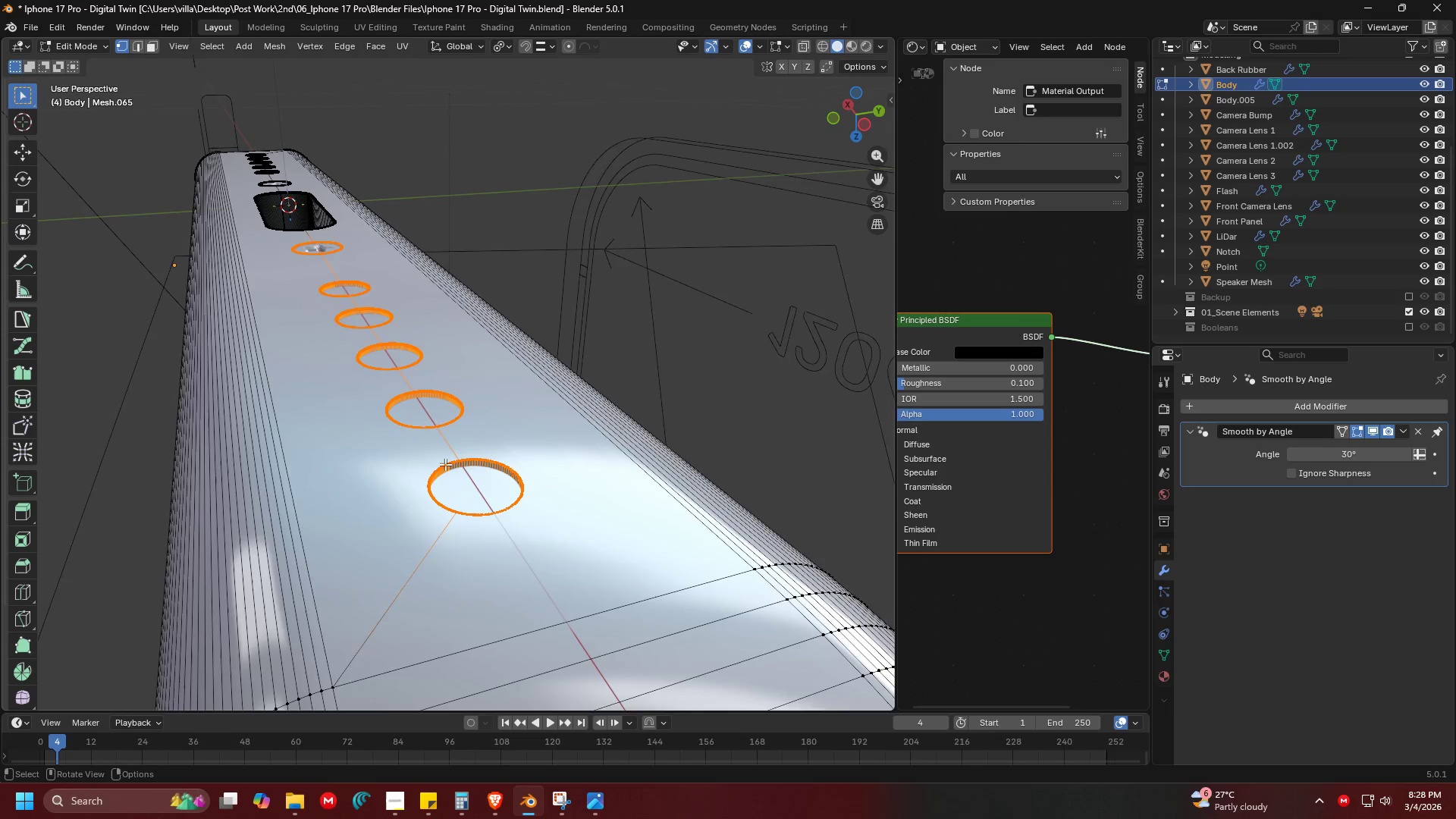 
key(Shift+ShiftLeft)
 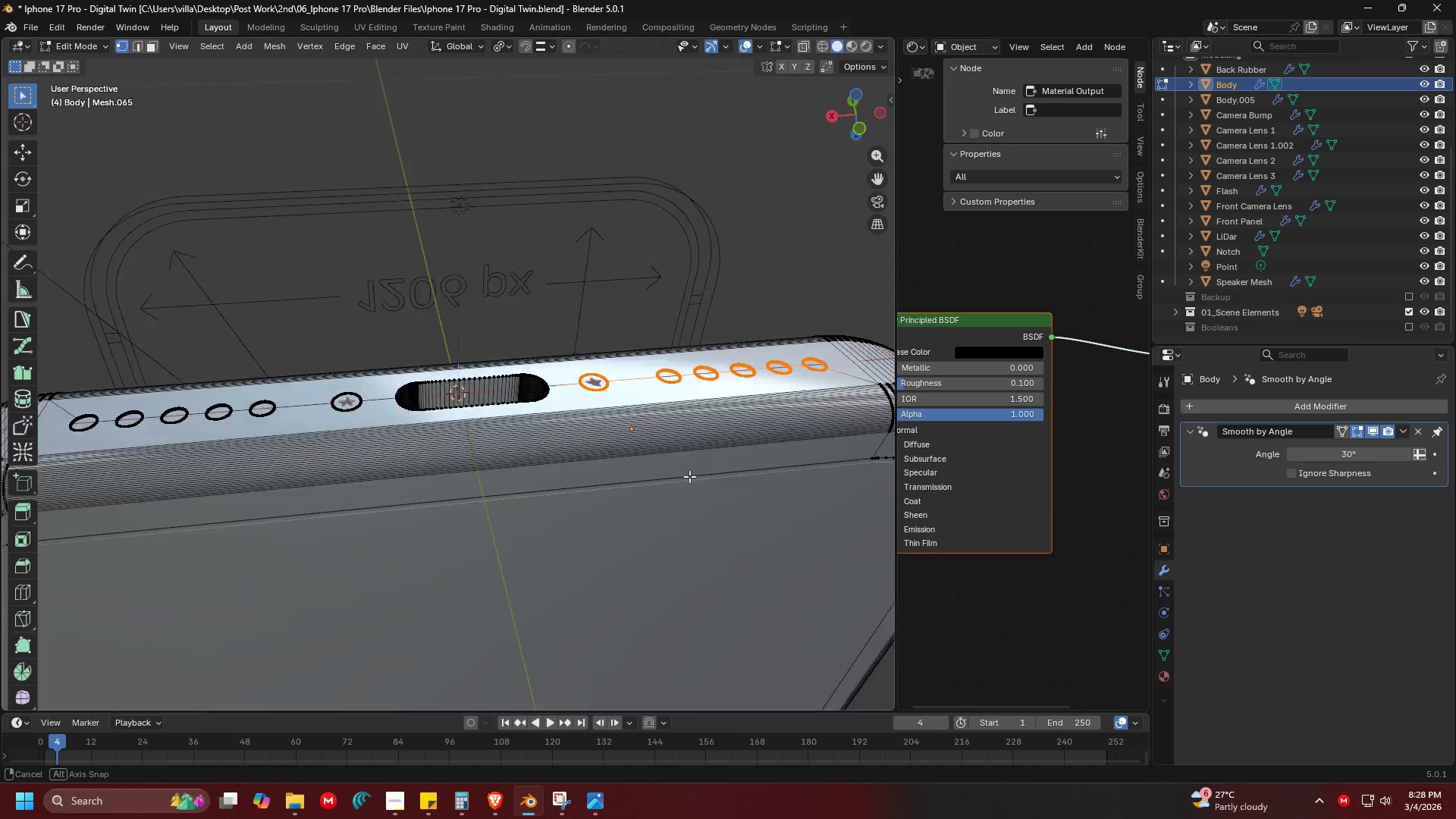 
scroll: coordinate [532, 471], scroll_direction: down, amount: 4.0
 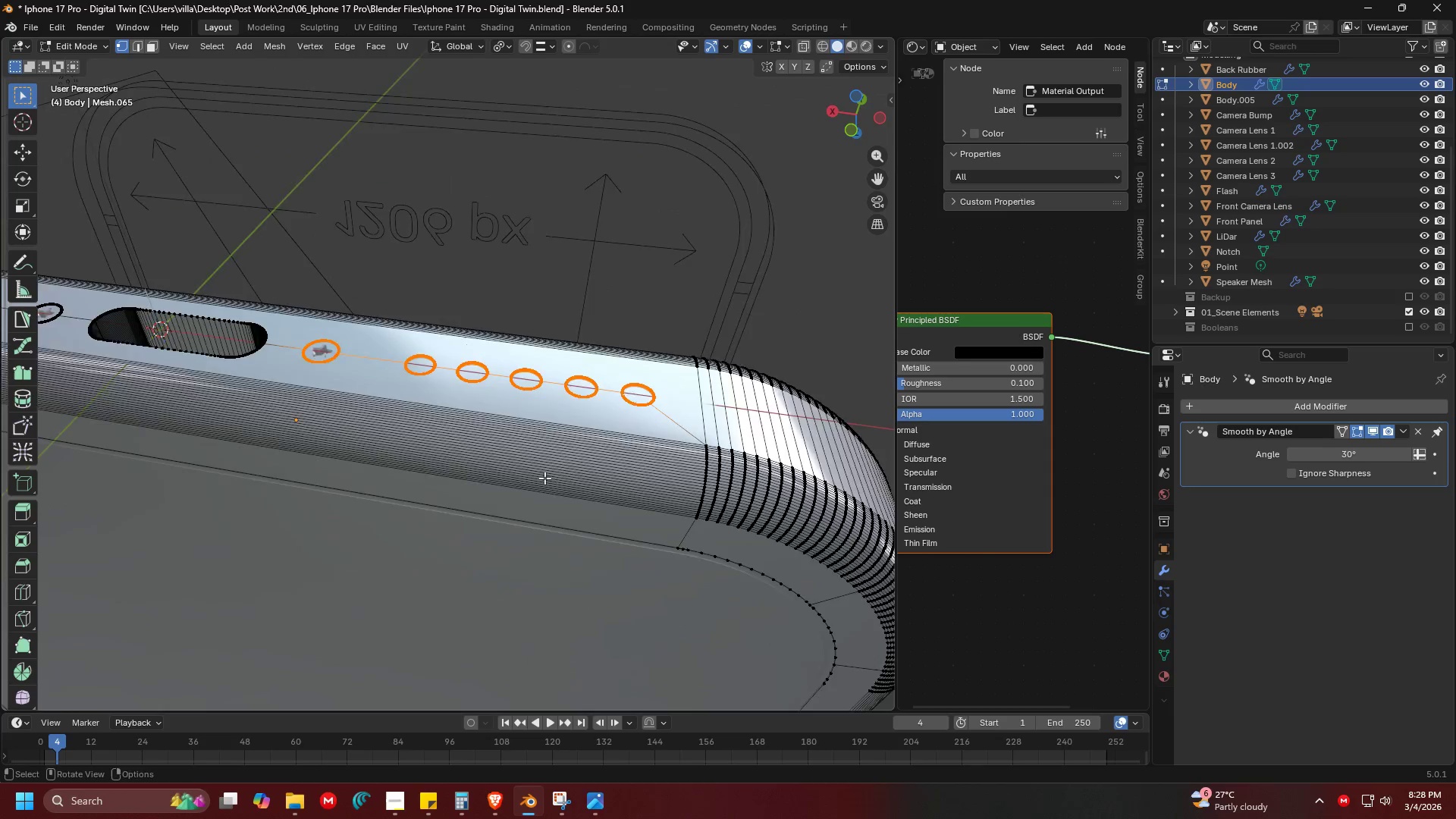 
key(Shift+ShiftLeft)
 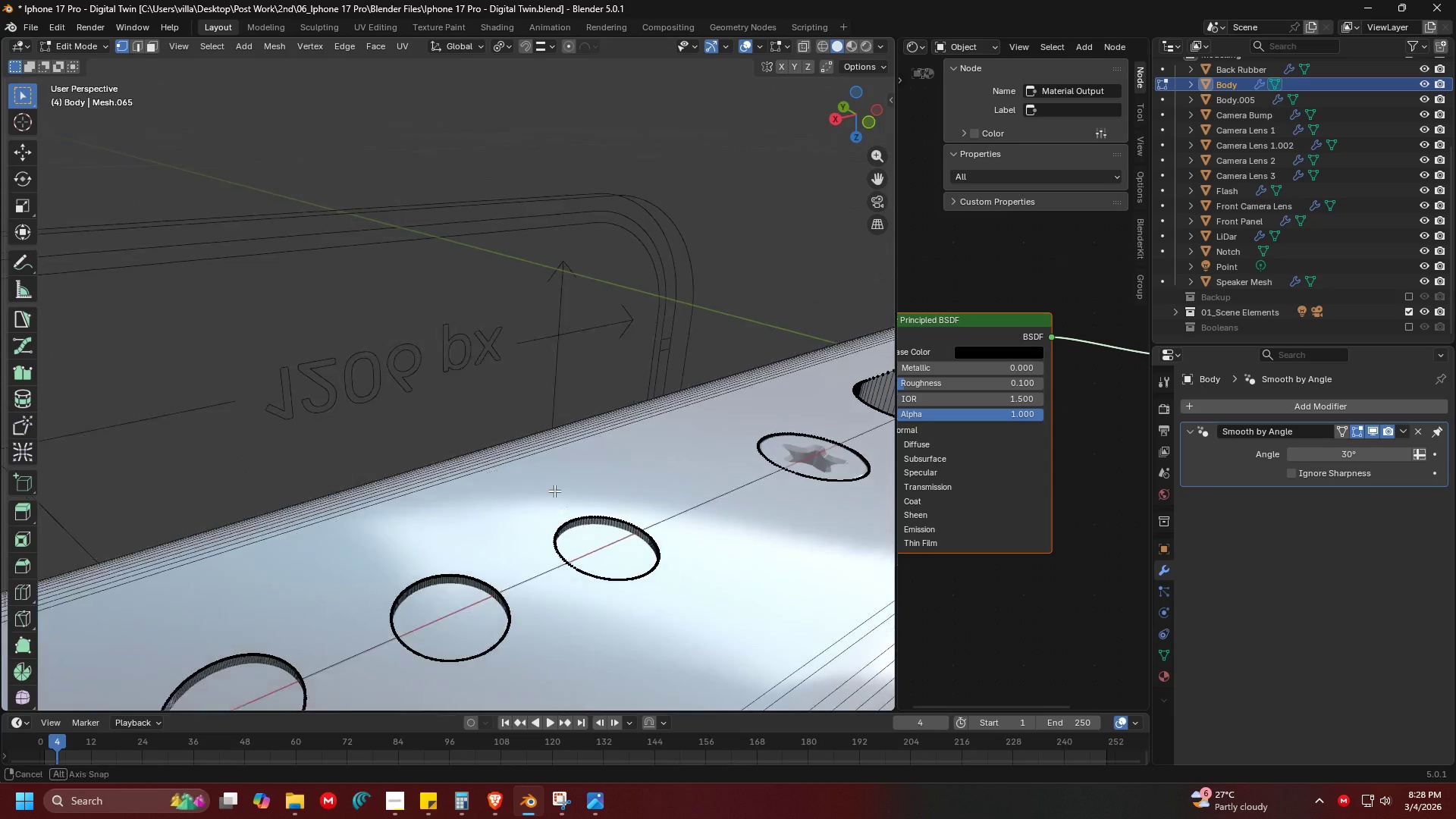 
scroll: coordinate [640, 444], scroll_direction: up, amount: 5.0
 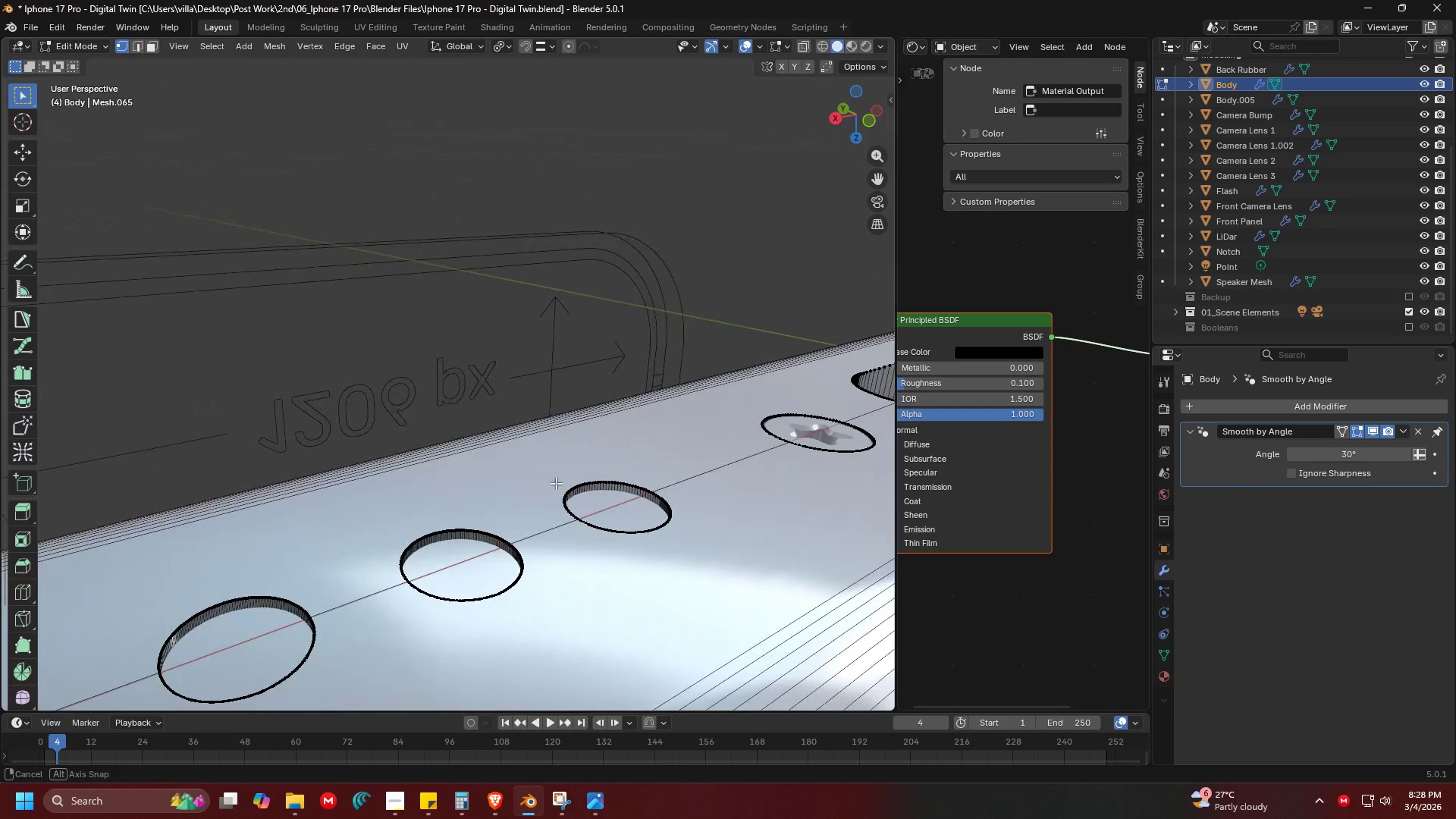 
hold_key(key=ShiftLeft, duration=1.06)
hold_key(key=AltLeft, duration=1.0)
left_click([664, 526])
 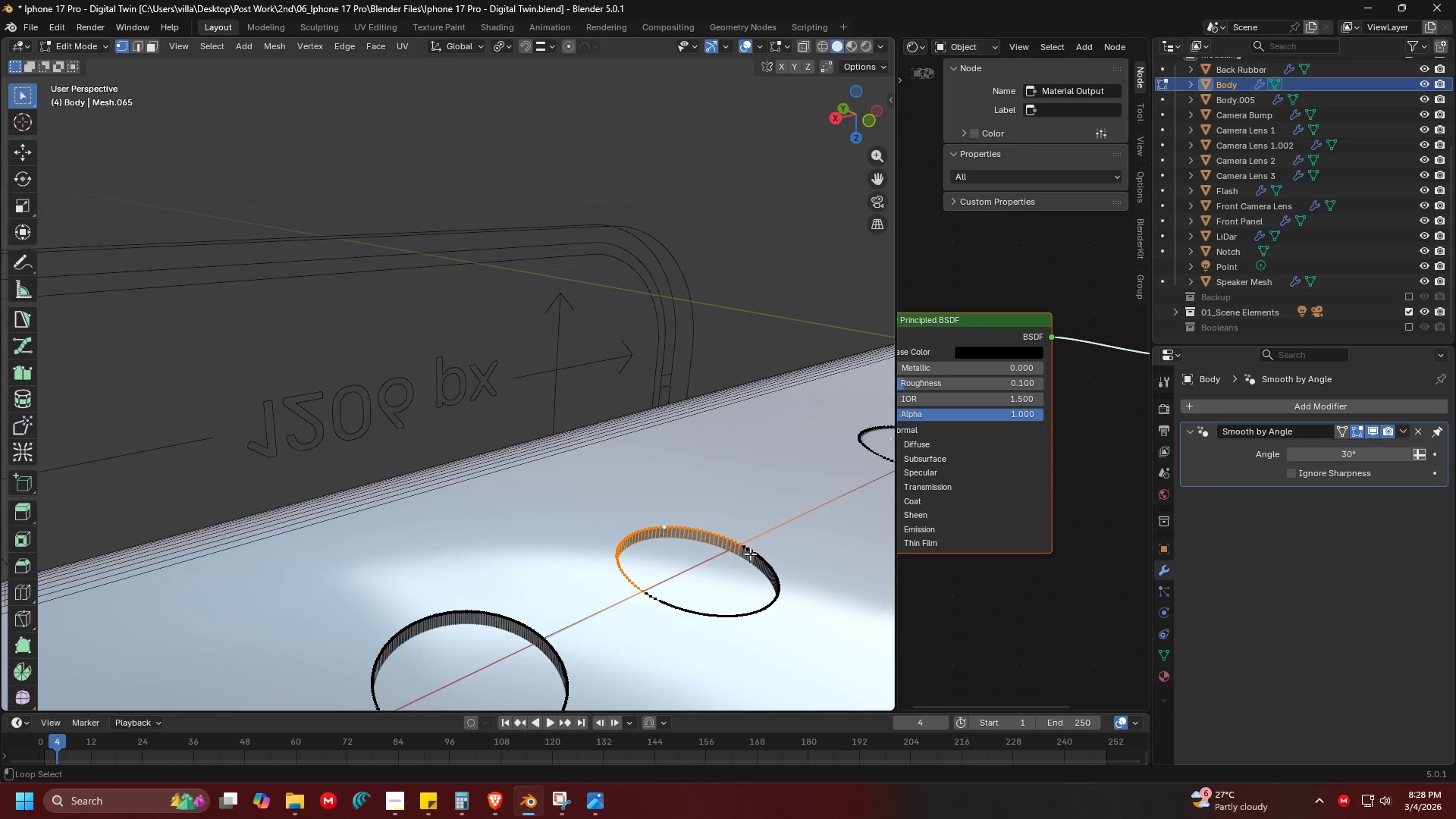 
scroll: coordinate [563, 477], scroll_direction: up, amount: 1.0
 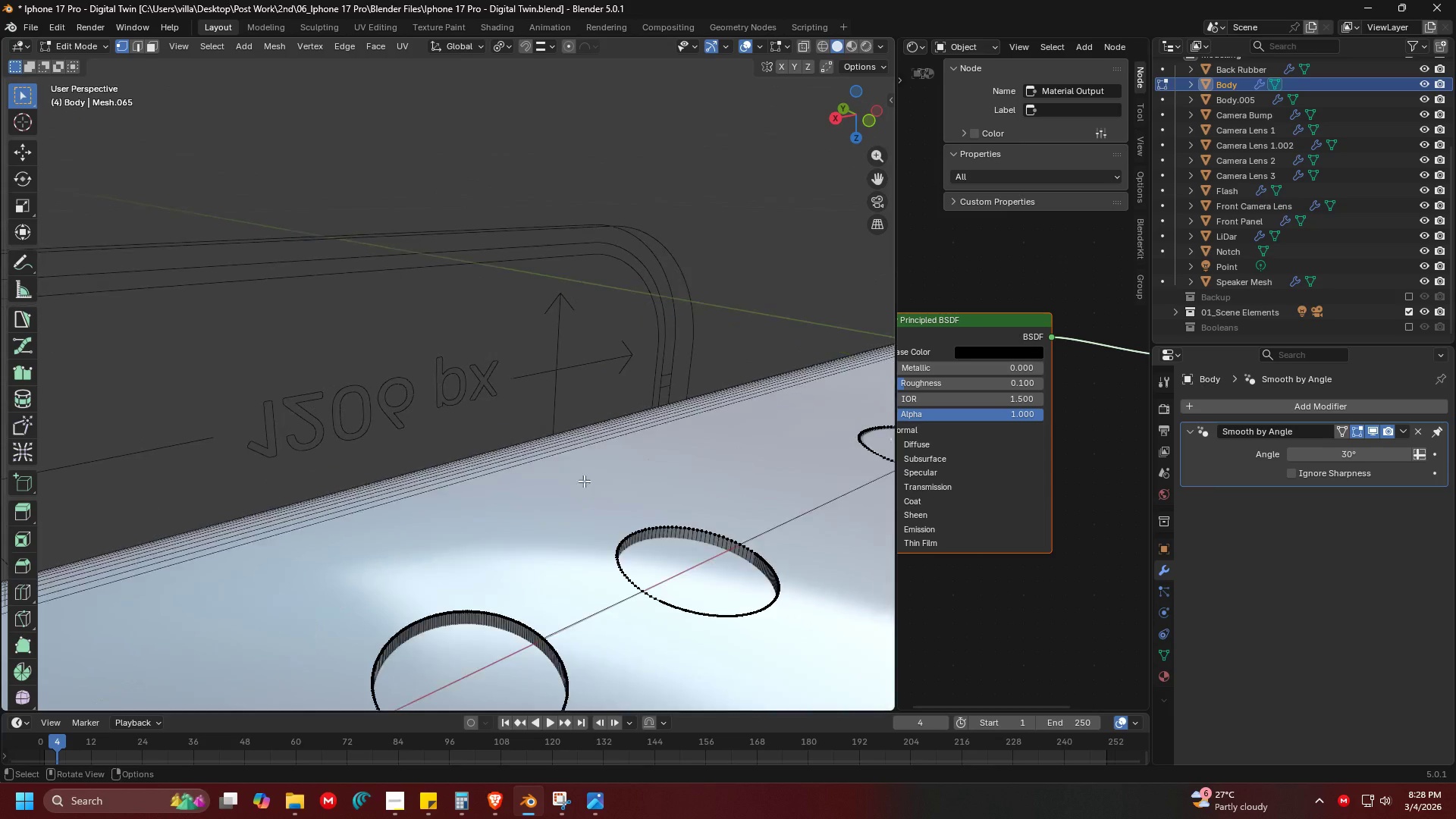 
left_click([752, 554])
 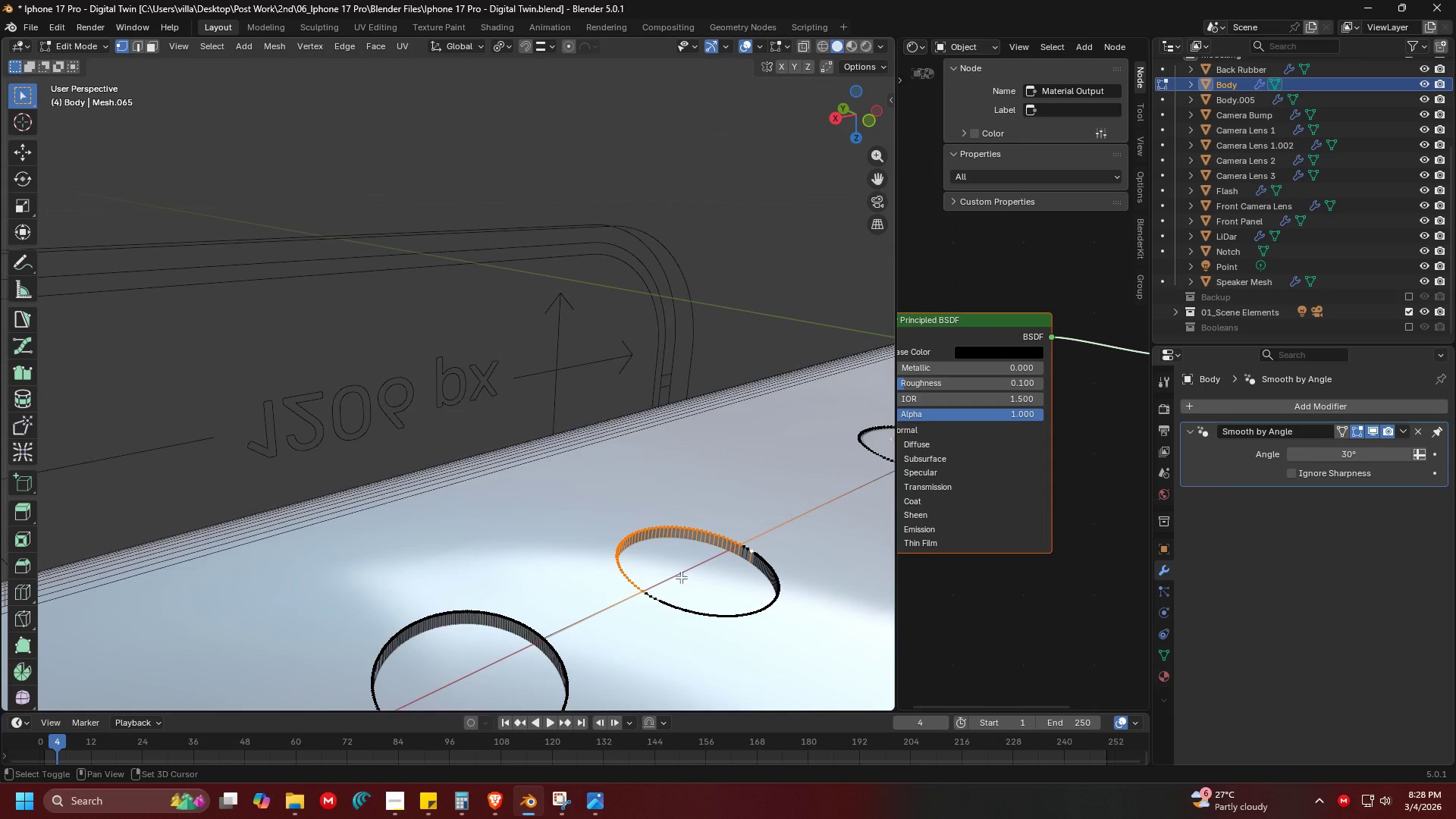 
key(Shift+ShiftLeft)
 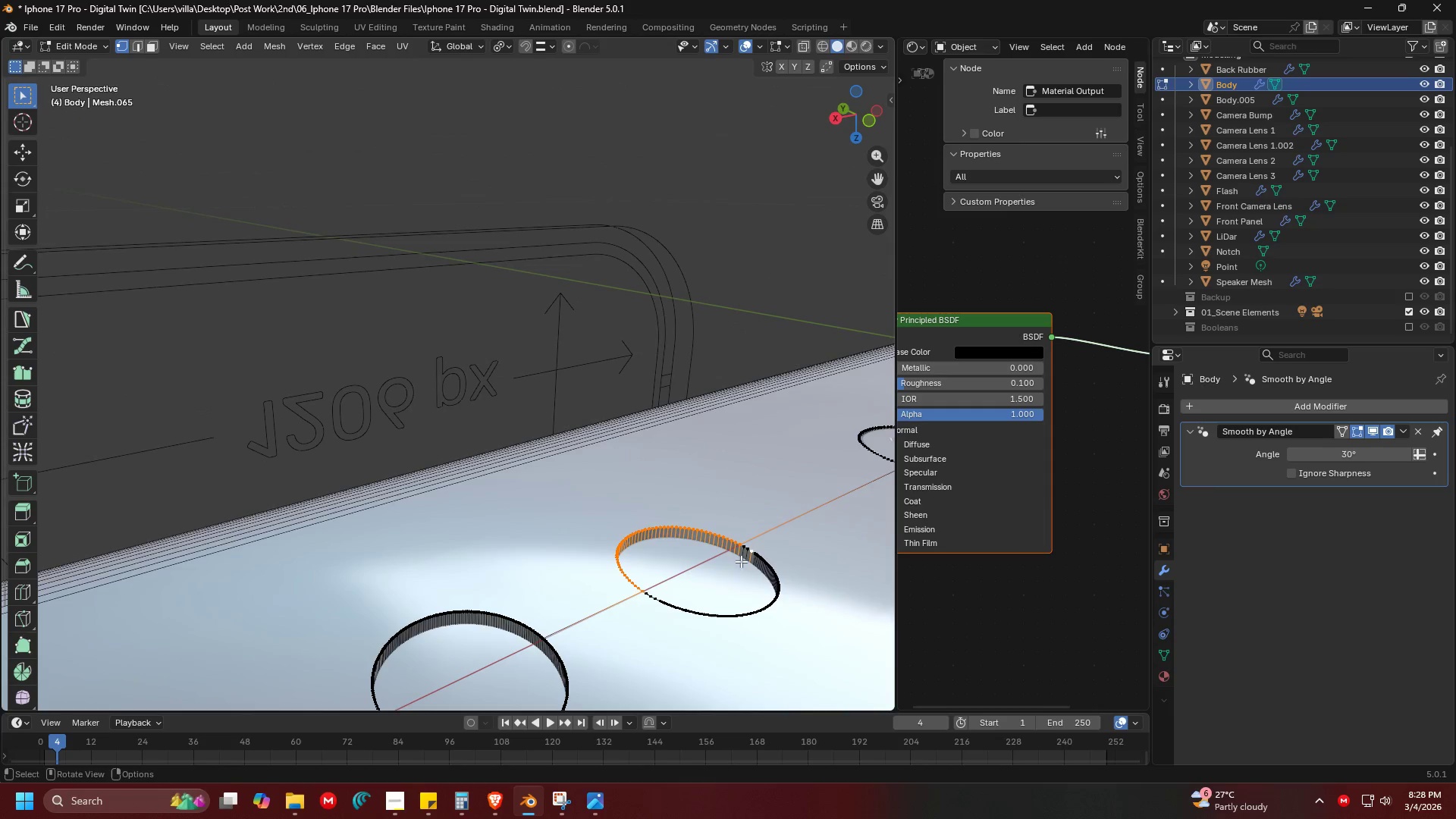 
key(Control+ControlLeft)
 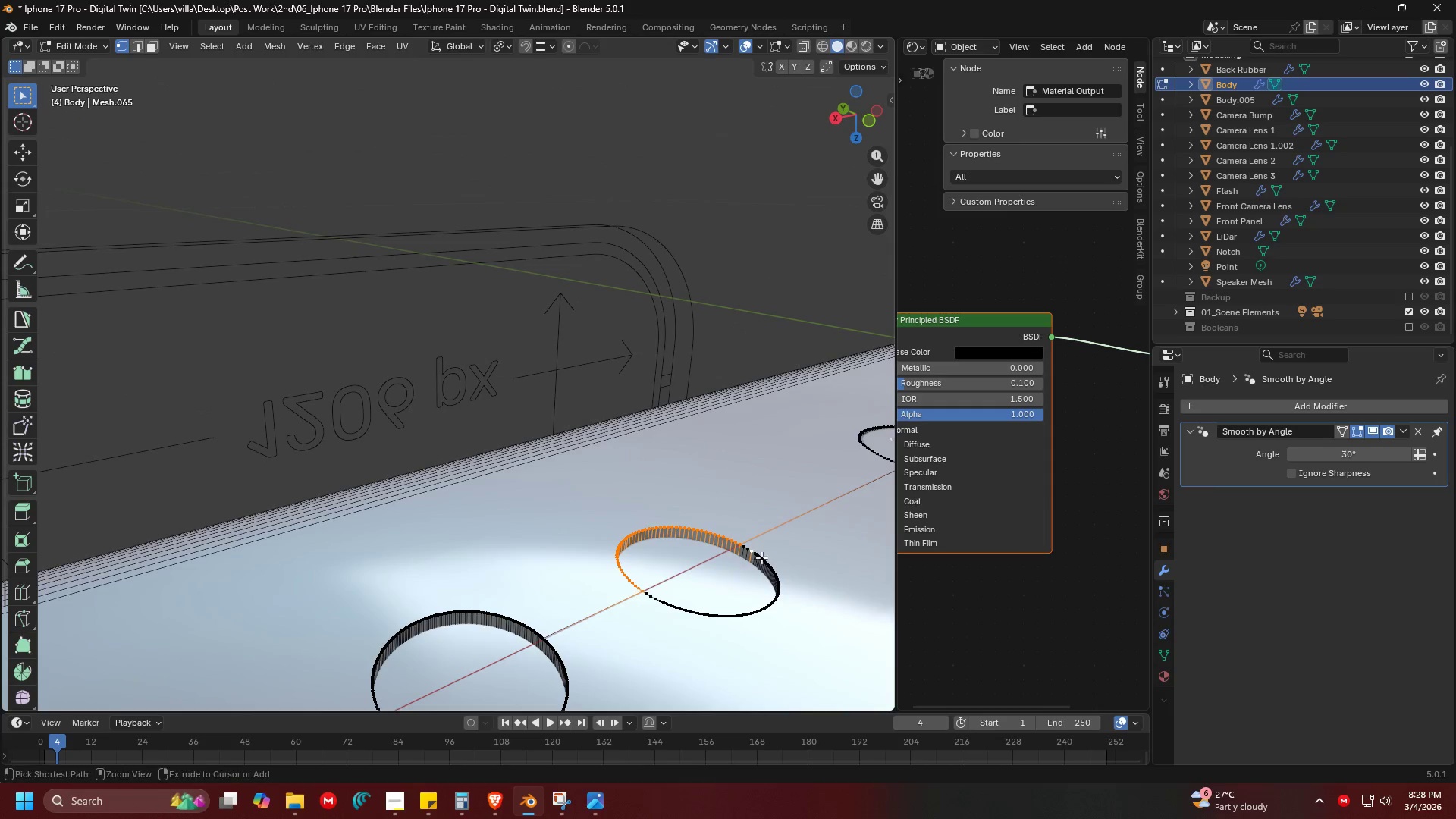 
key(Control+Z)
 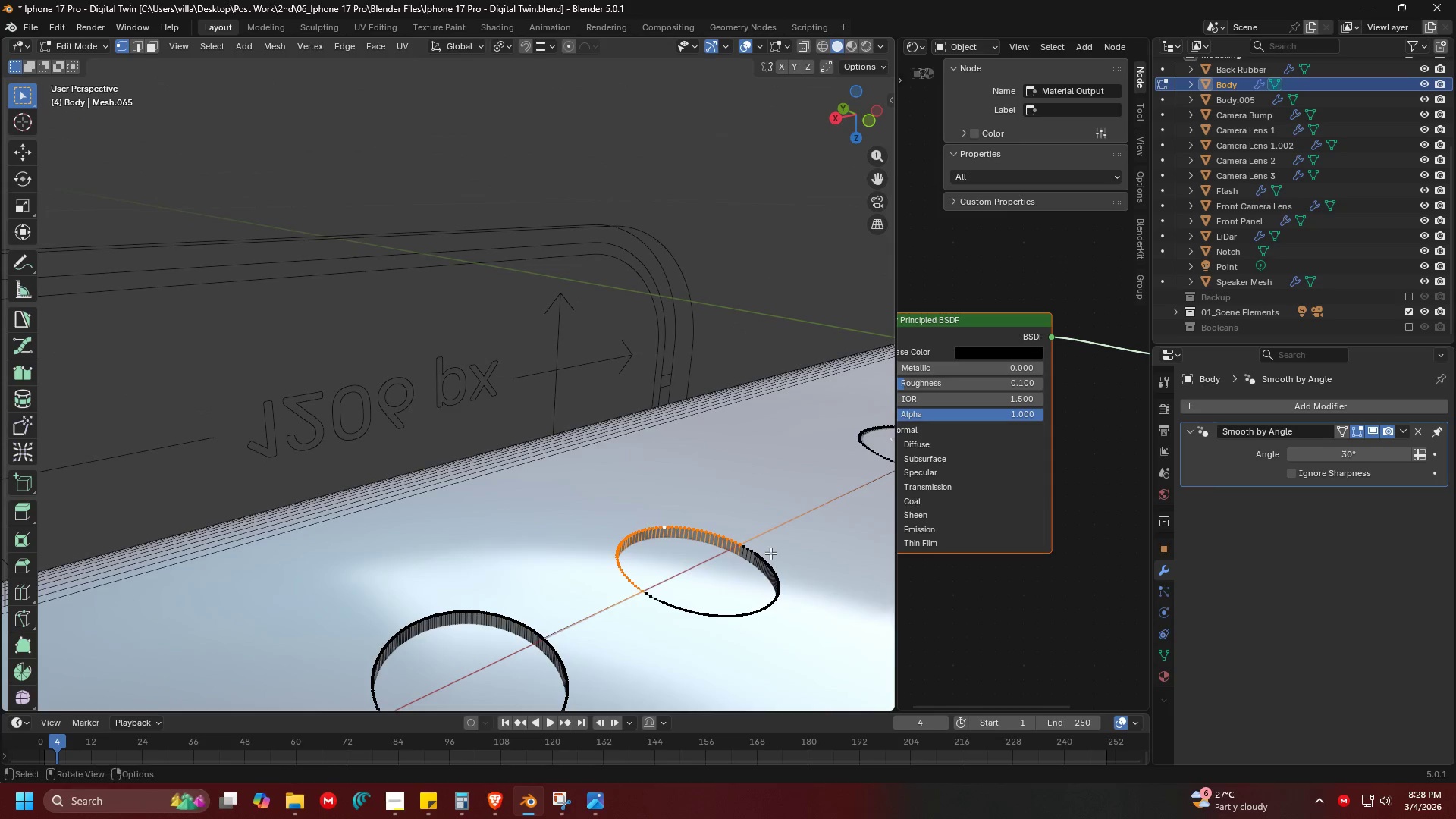 
hold_key(key=ShiftLeft, duration=0.31)
hold_key(key=AltLeft, duration=0.39)
left_click([768, 554])
 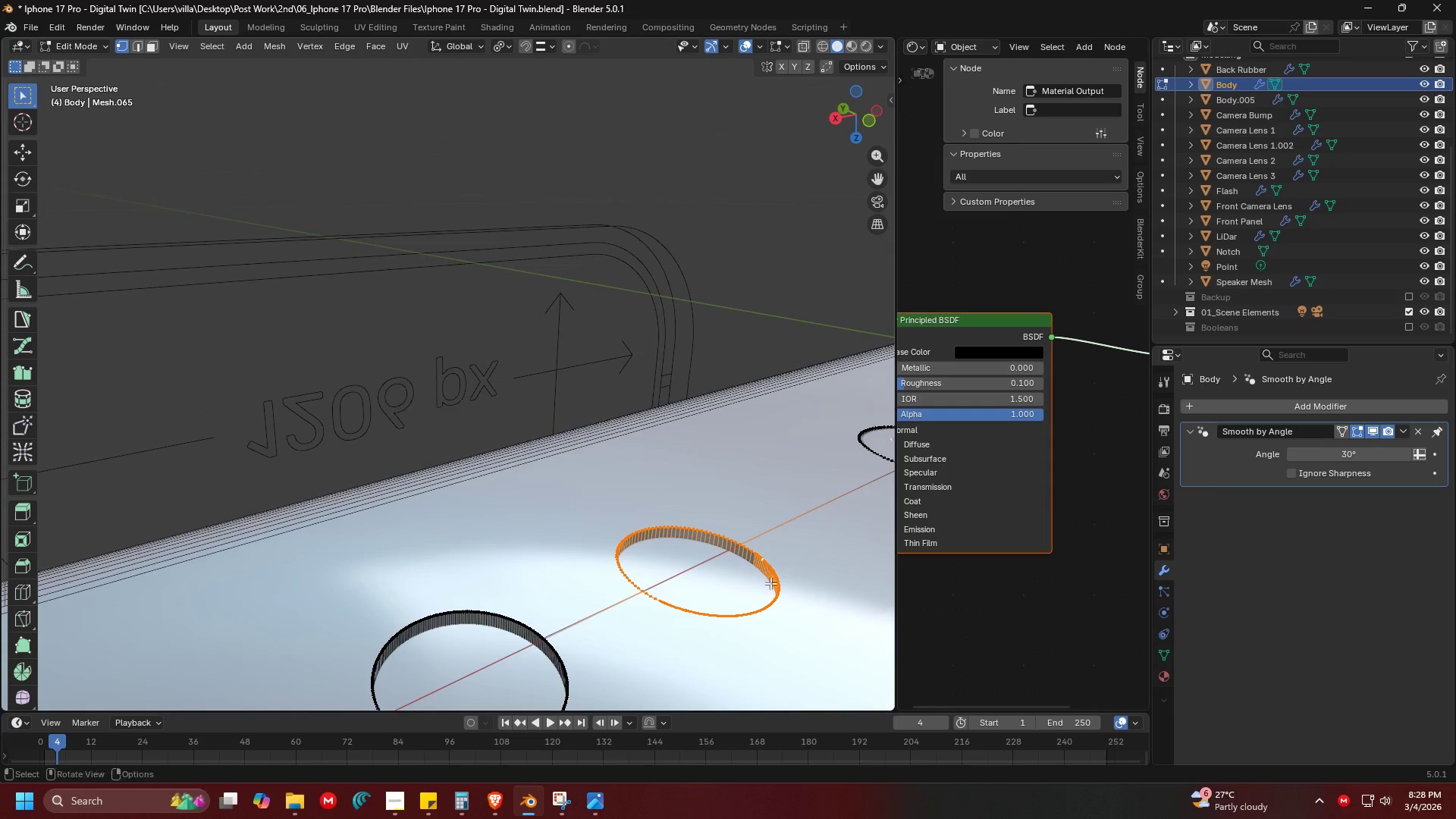 
hold_key(key=ShiftLeft, duration=1.59)
hold_key(key=AltLeft, duration=1.22)
left_click([576, 494])
 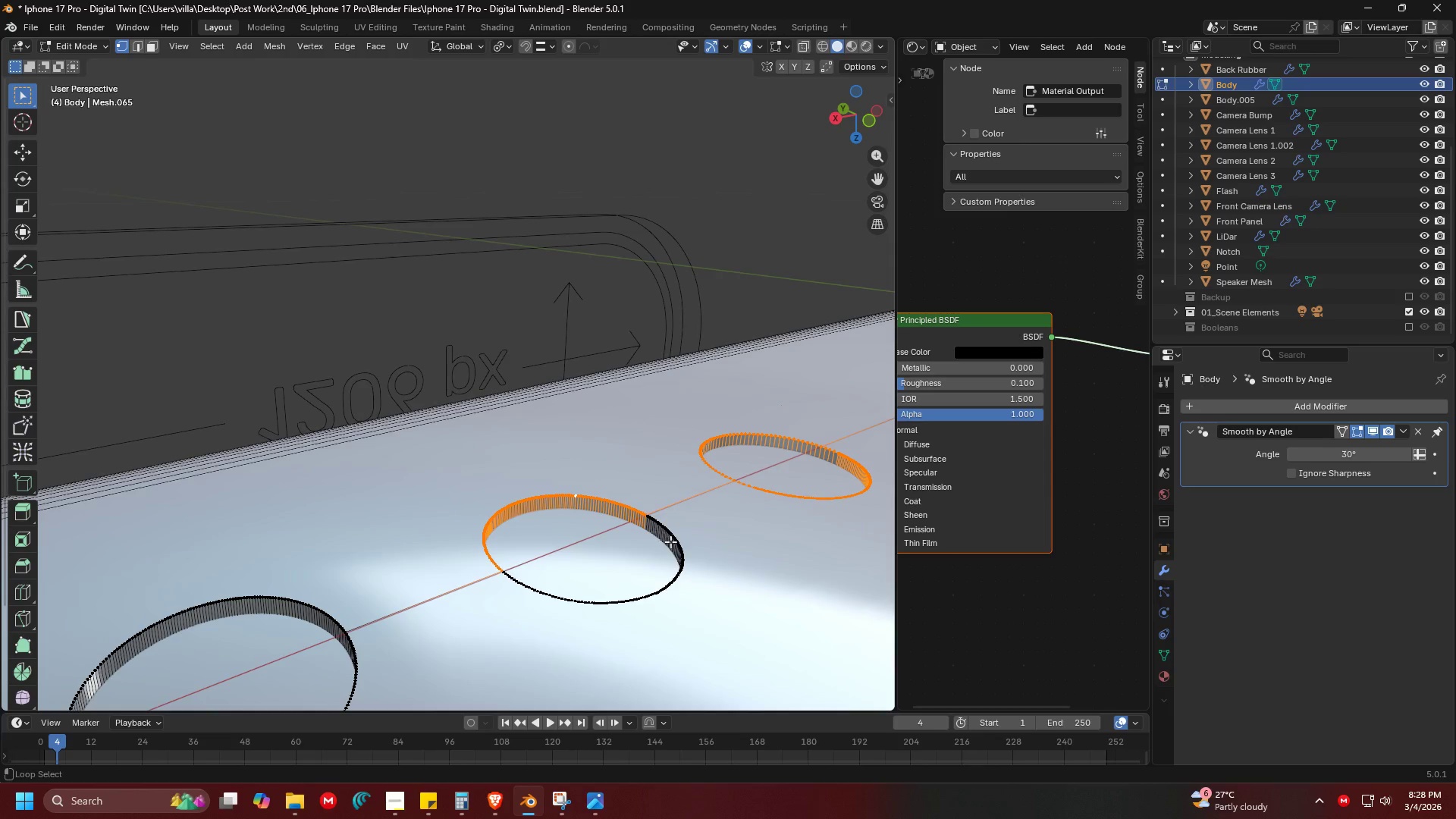 
left_click([686, 540])
 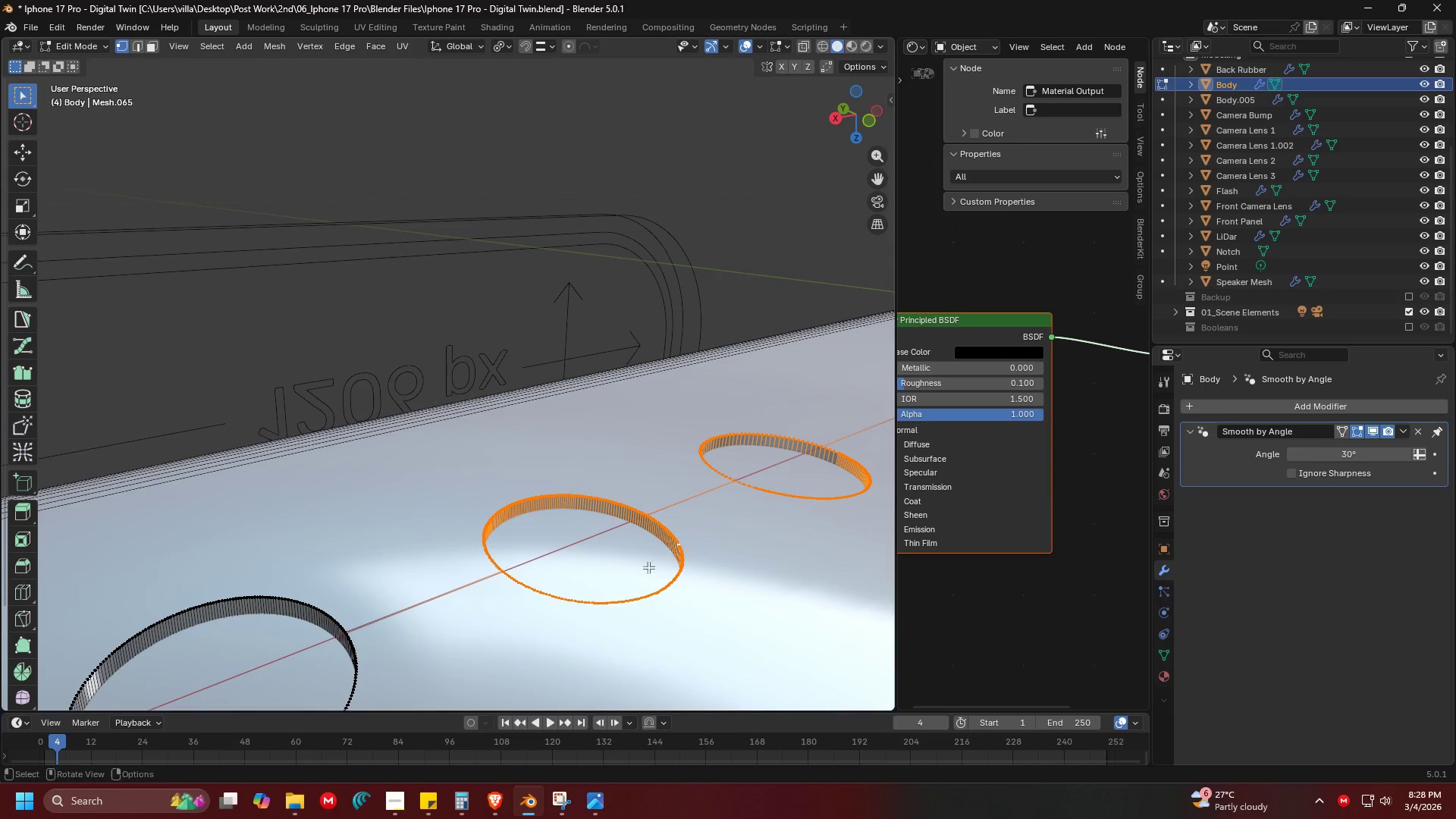 
hold_key(key=ShiftLeft, duration=1.5)
 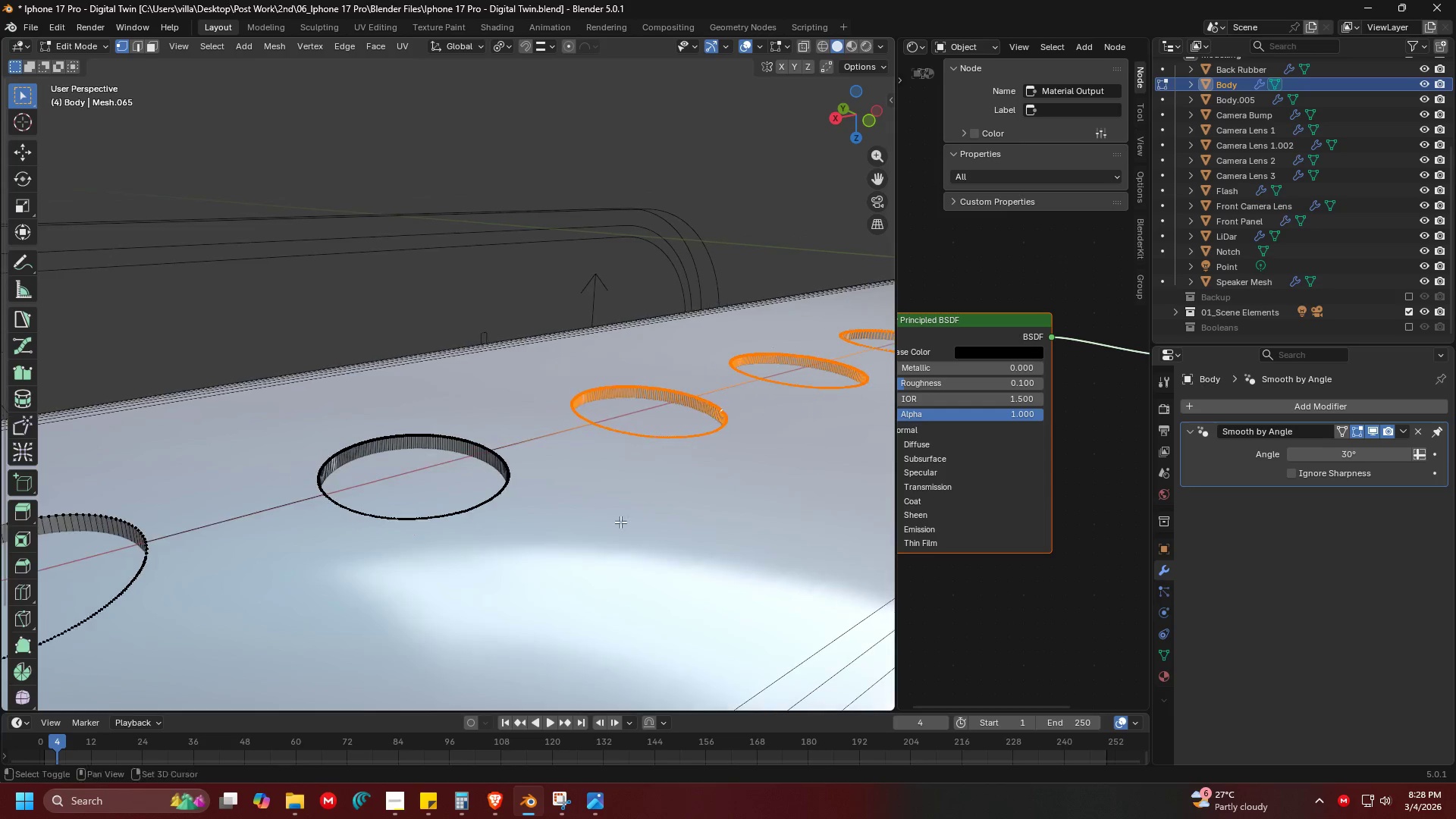 
hold_key(key=AltLeft, duration=0.94)
 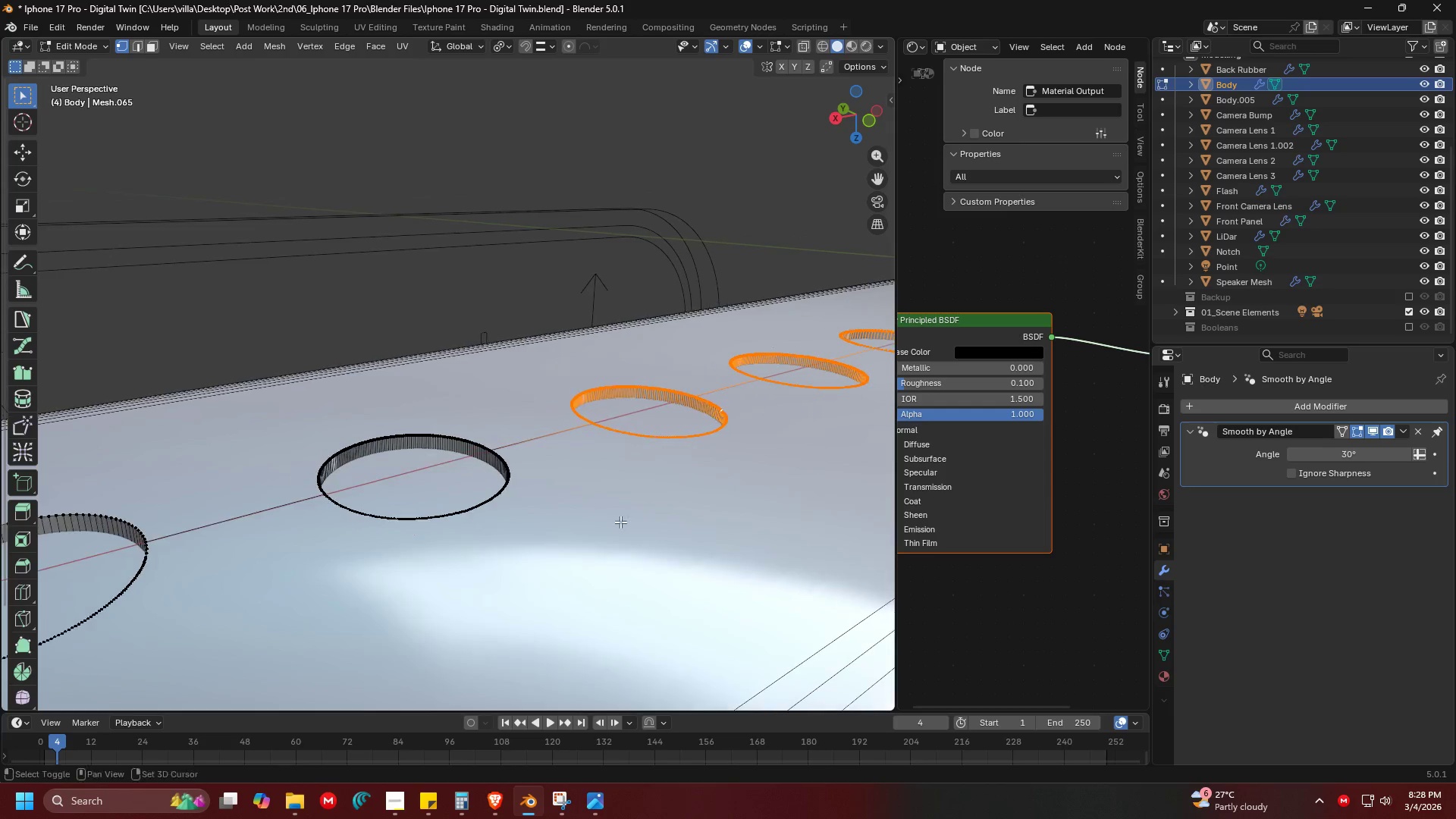 
scroll: coordinate [610, 585], scroll_direction: down, amount: 1.0
 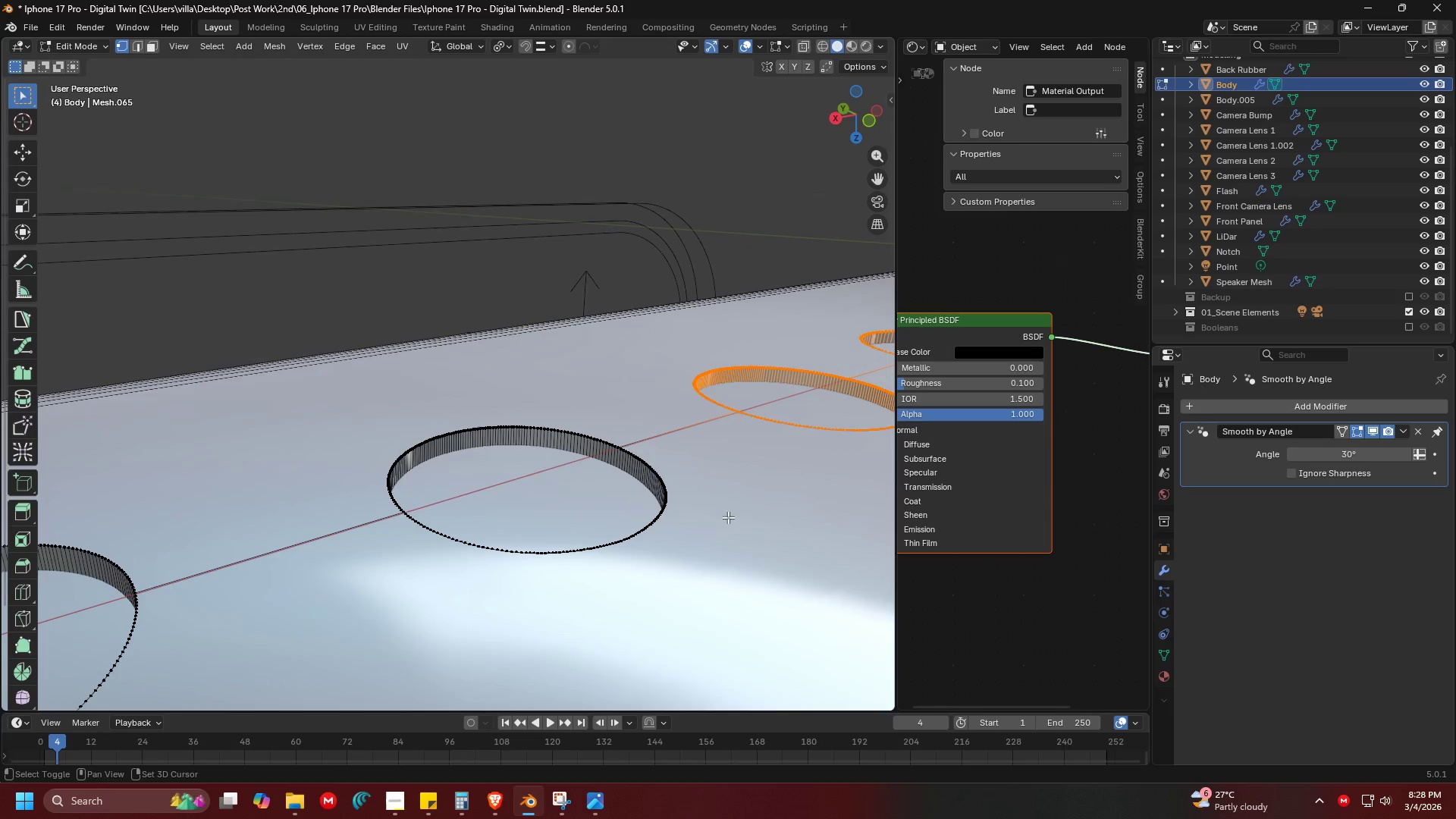 
left_click([539, 423])
 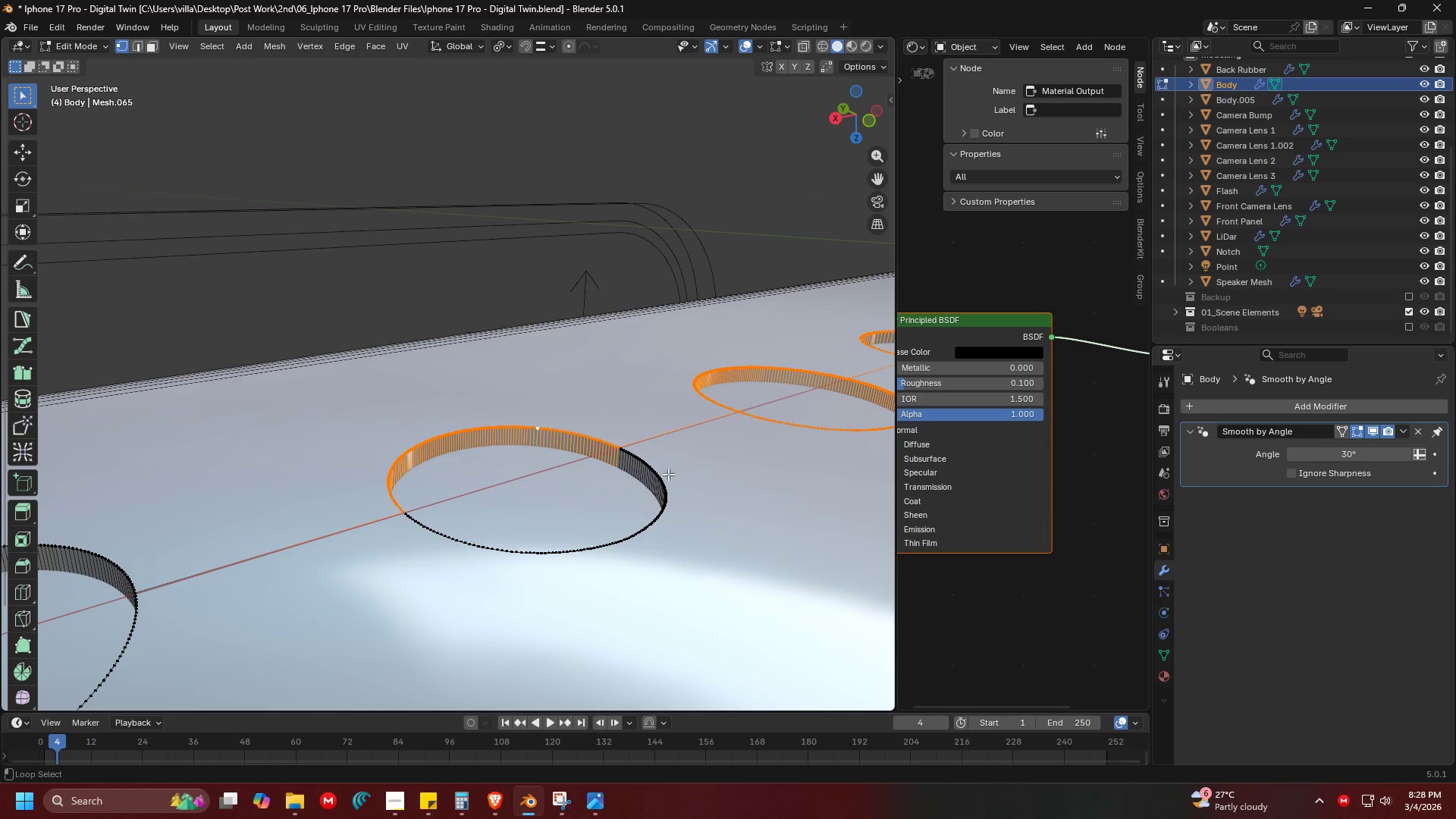 
double_click([670, 474])
 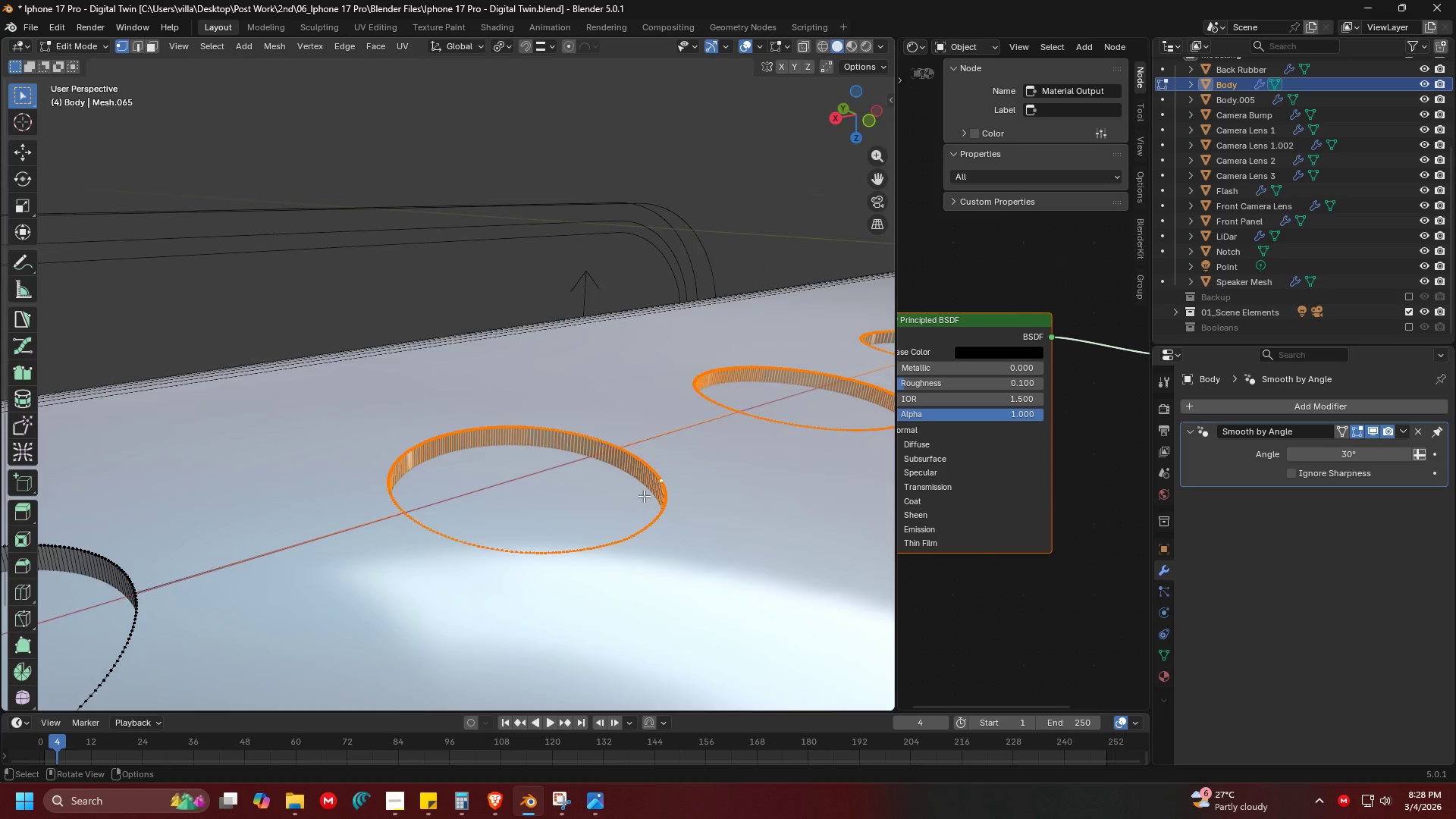 
hold_key(key=ShiftLeft, duration=1.5)
 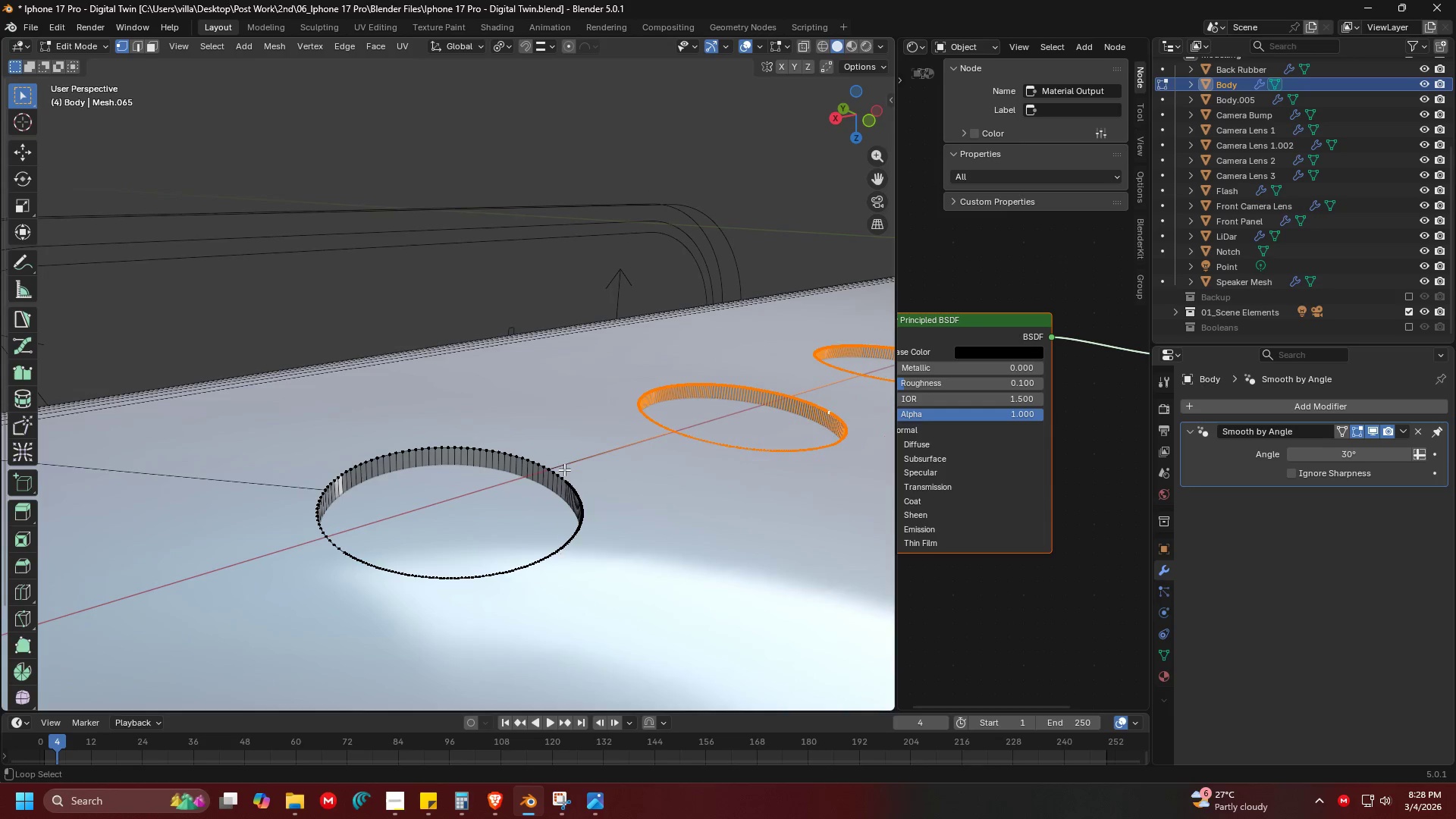 
hold_key(key=AltLeft, duration=1.14)
 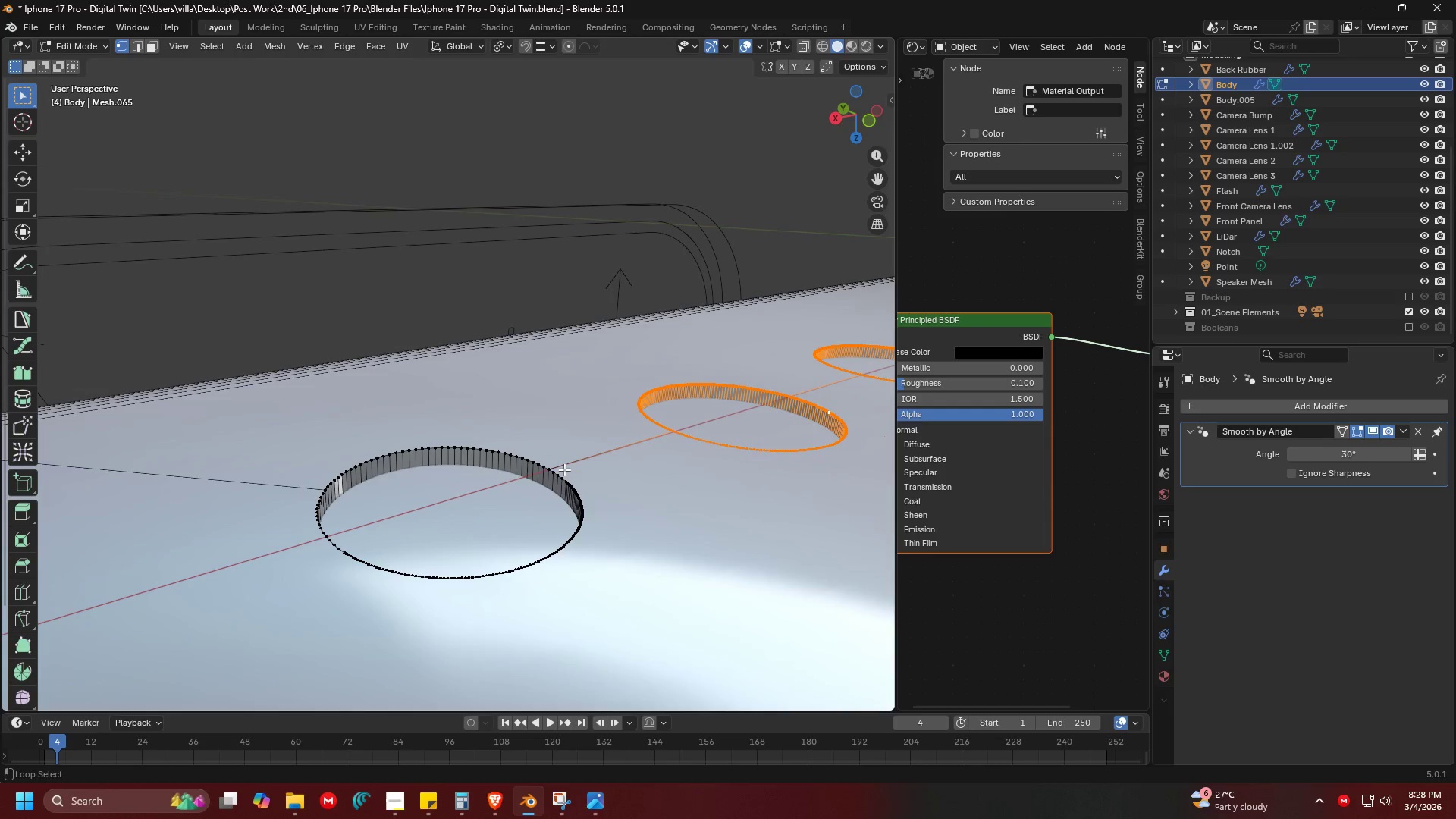 
scroll: coordinate [587, 523], scroll_direction: down, amount: 1.0
 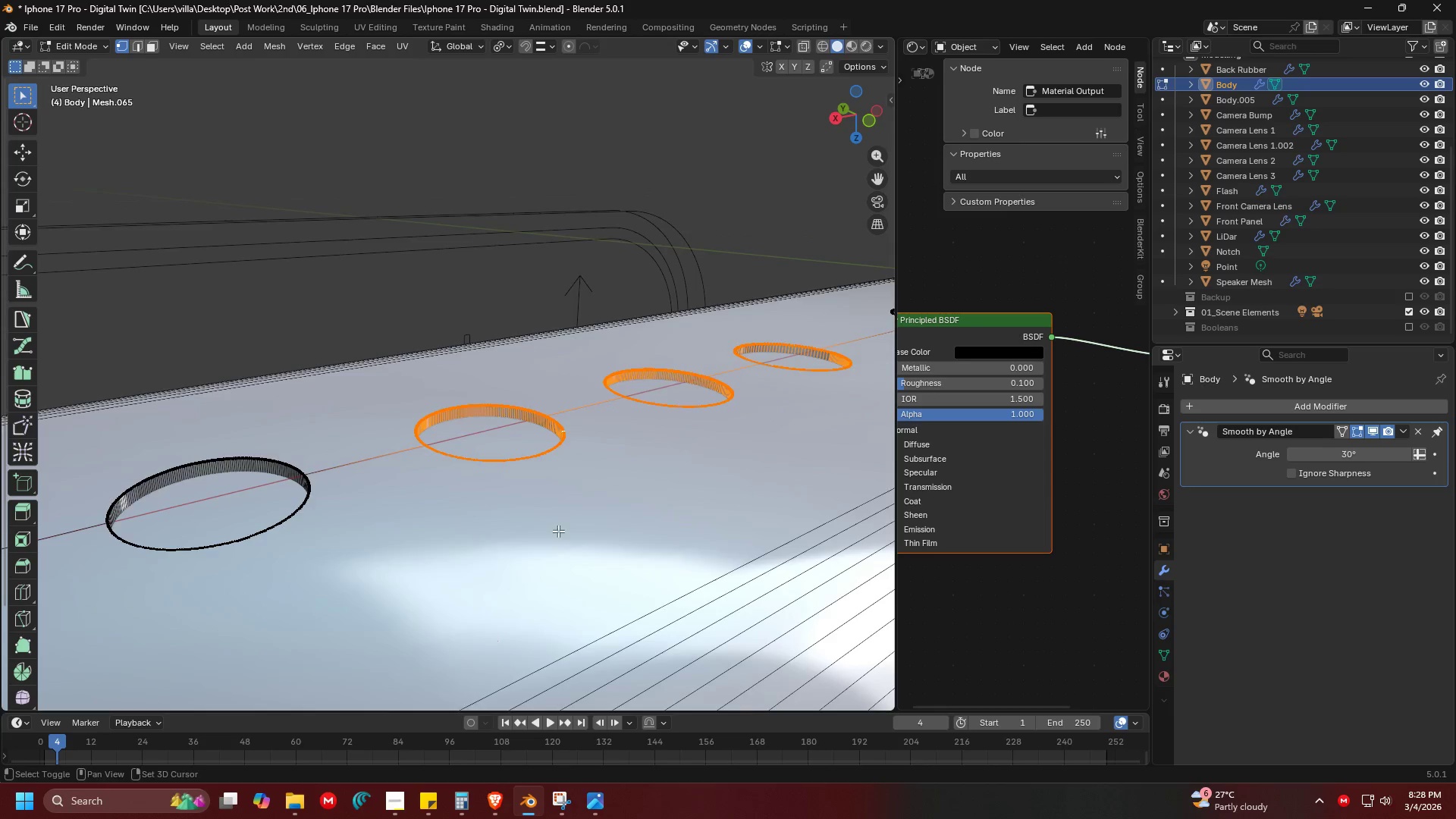 
left_click([516, 466])
 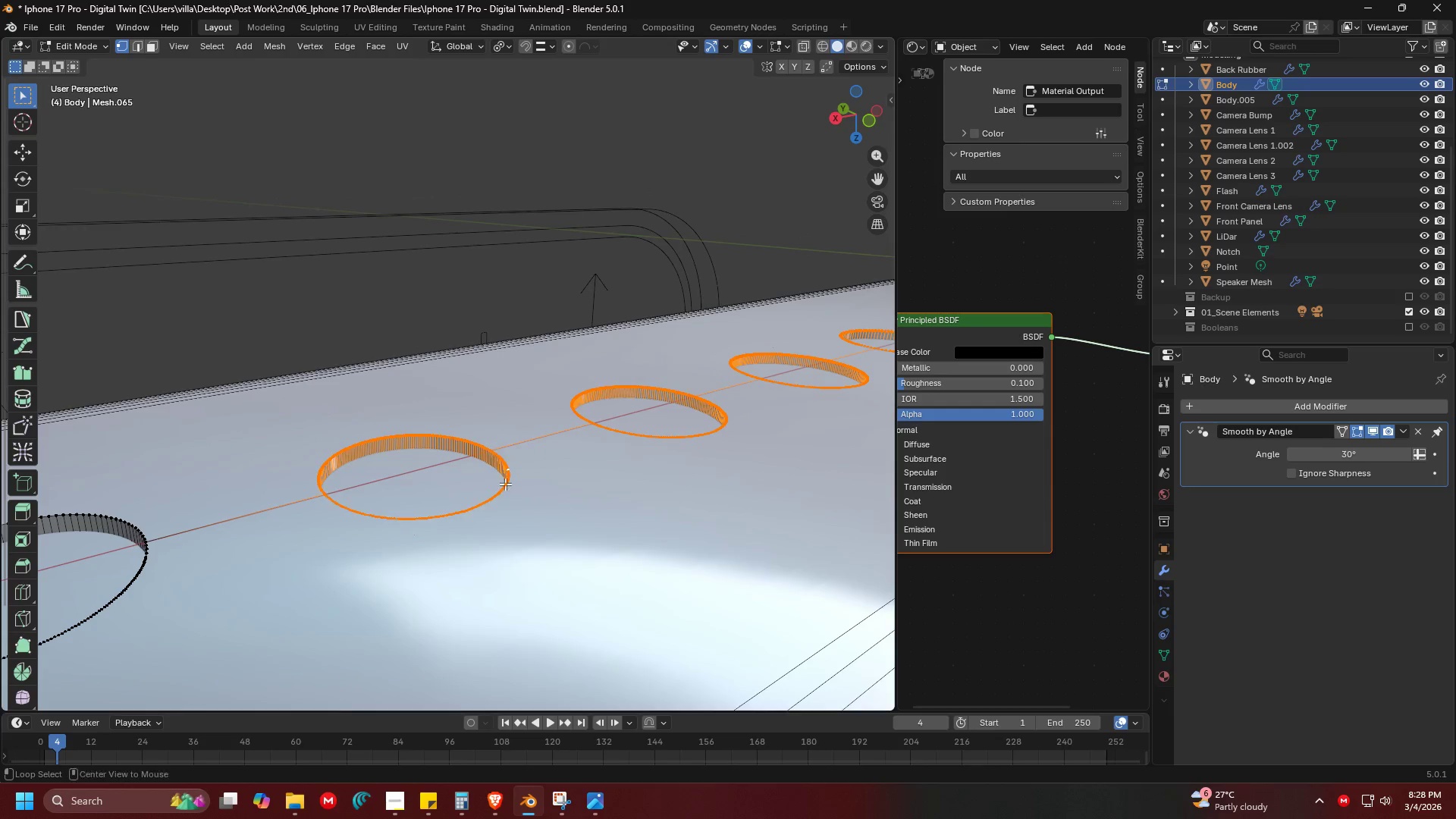 
hold_key(key=ShiftLeft, duration=1.25)
 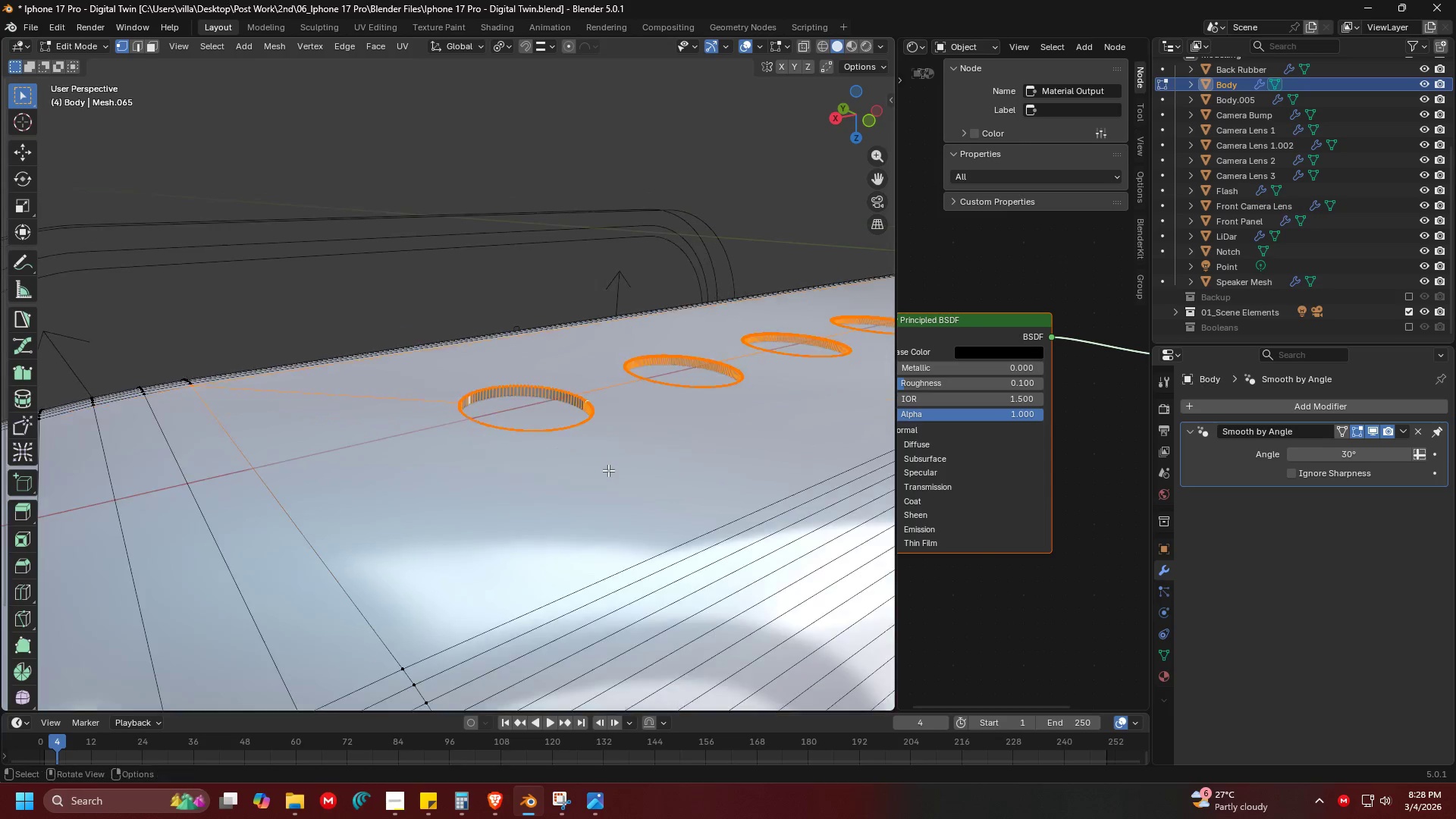 
hold_key(key=AltLeft, duration=0.88)
 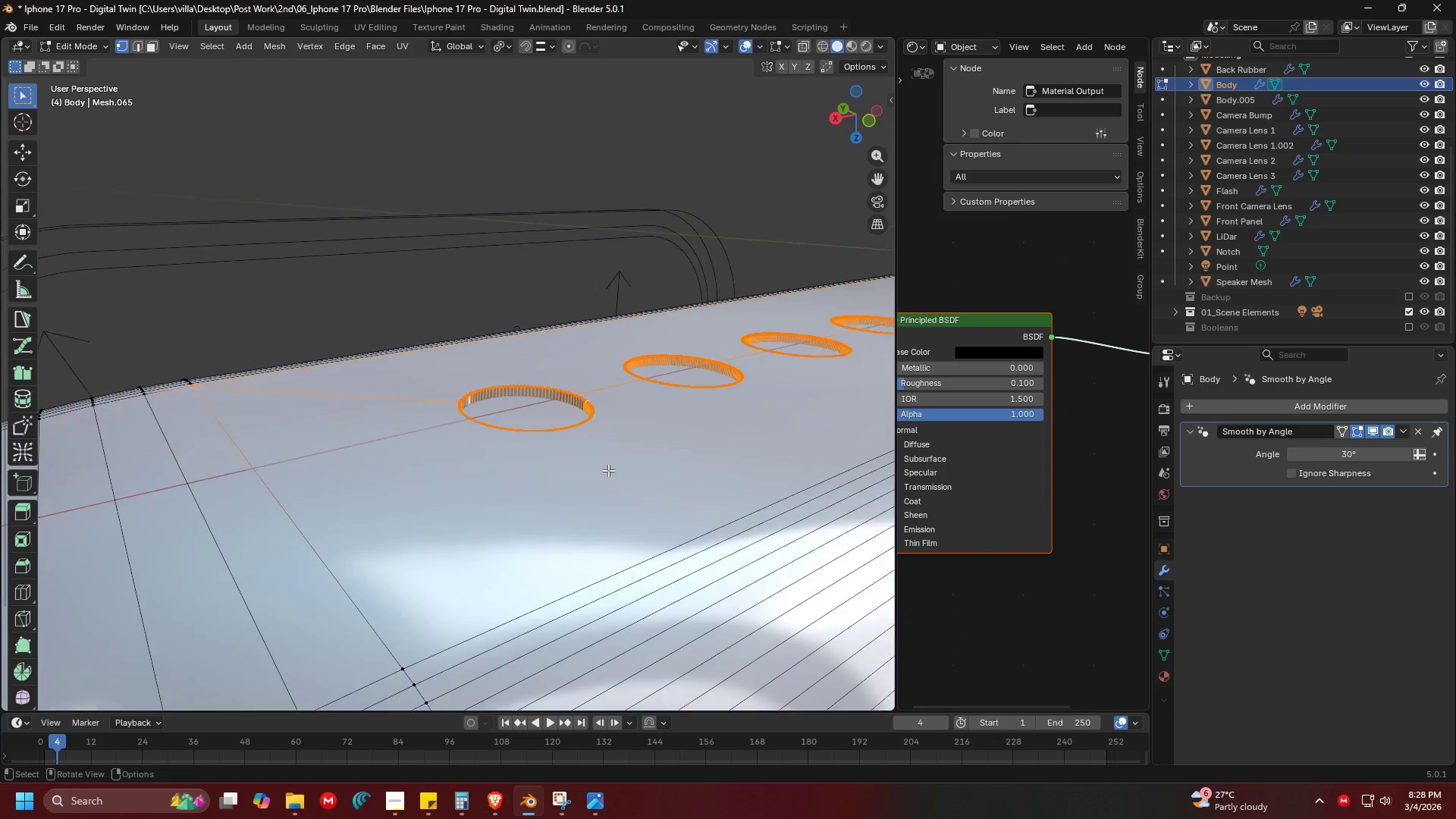 
scroll: coordinate [491, 500], scroll_direction: down, amount: 1.0
 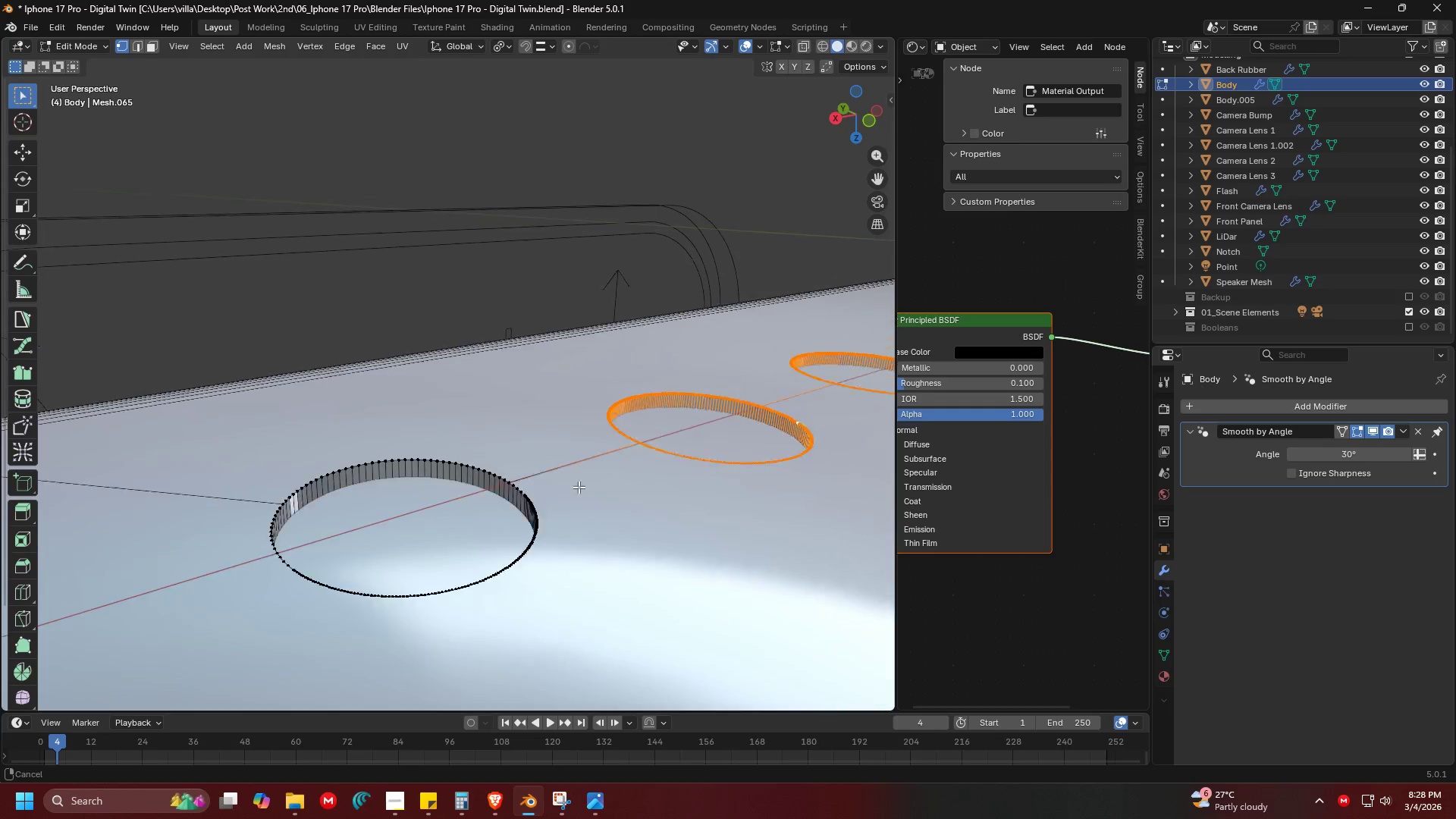 
left_click([476, 439])
 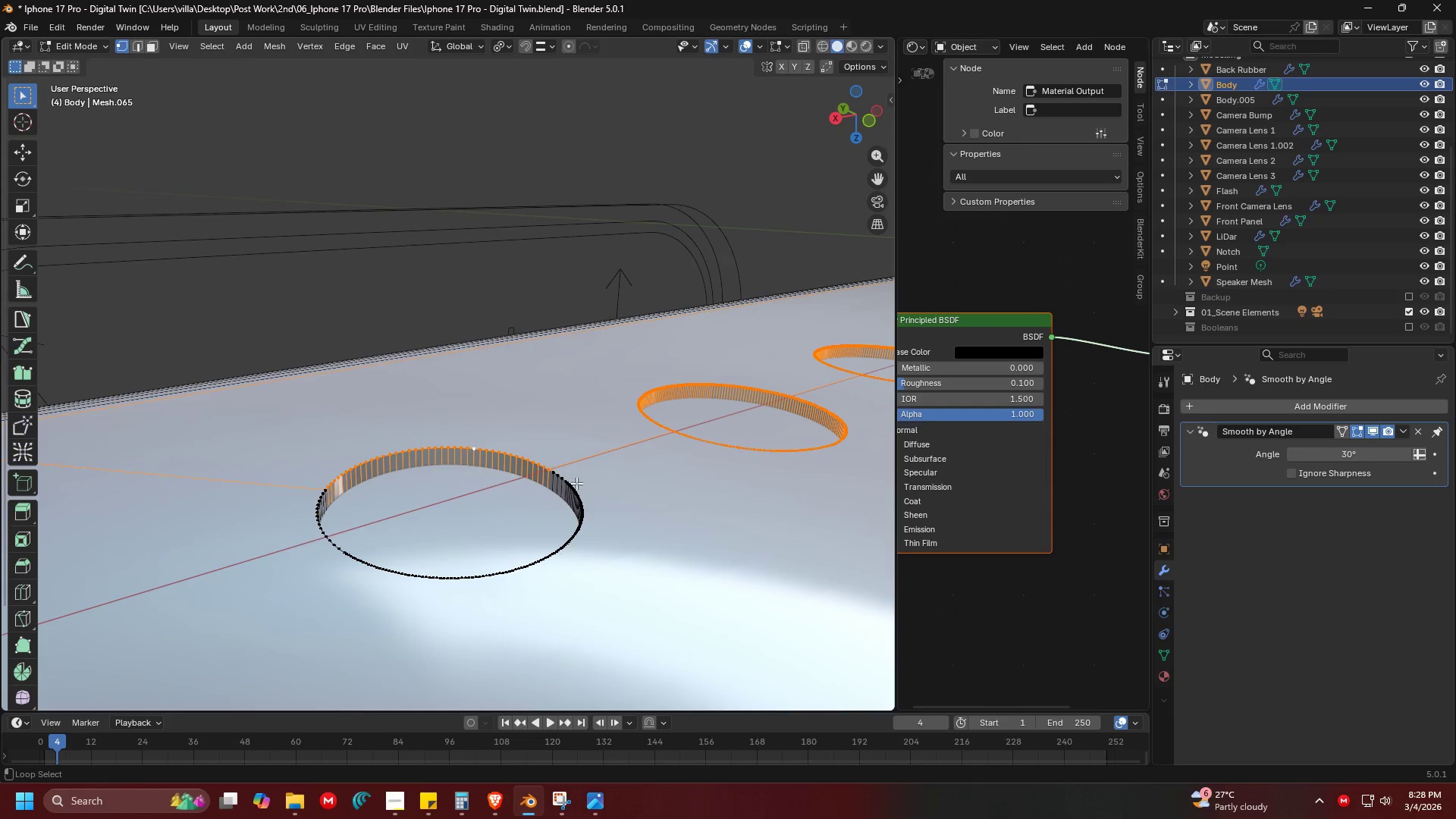 
double_click([576, 483])
 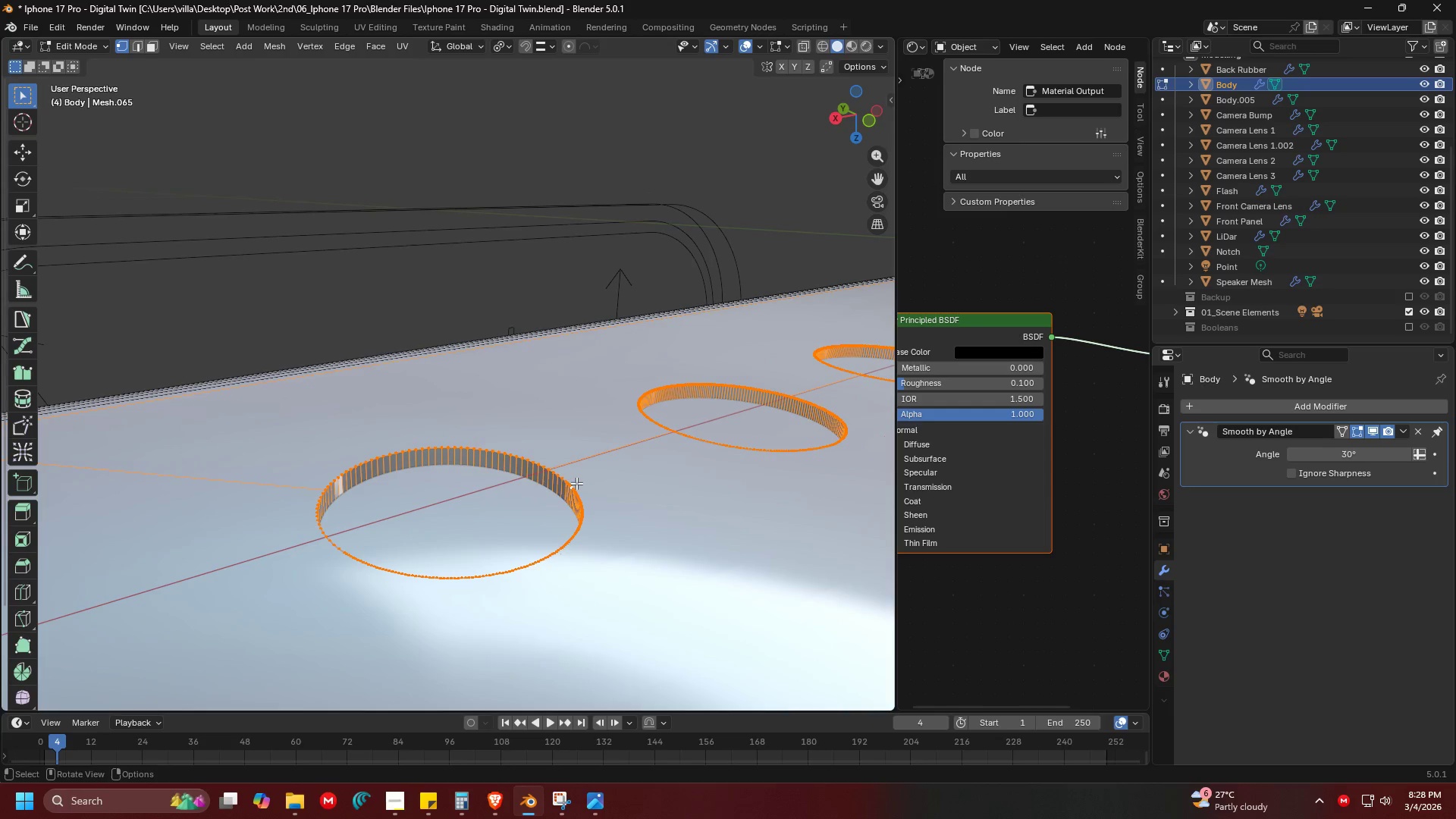 
hold_key(key=ShiftLeft, duration=0.31)
scroll: coordinate [608, 470], scroll_direction: down, amount: 3.0
 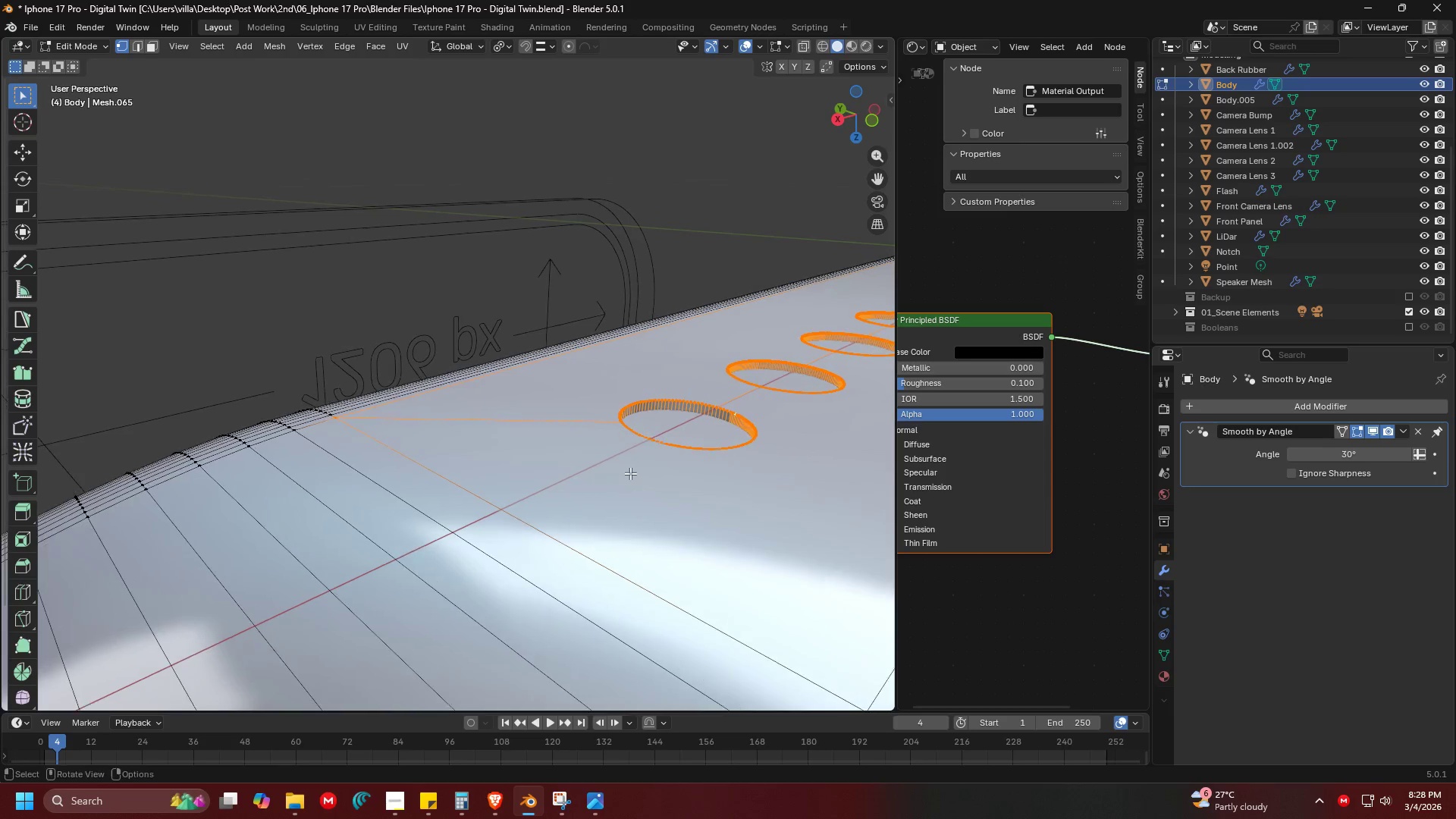 
hold_key(key=ControlLeft, duration=0.31)
left_click_drag(start_coordinate=[414, 463], to_coordinate=[293, 356])
 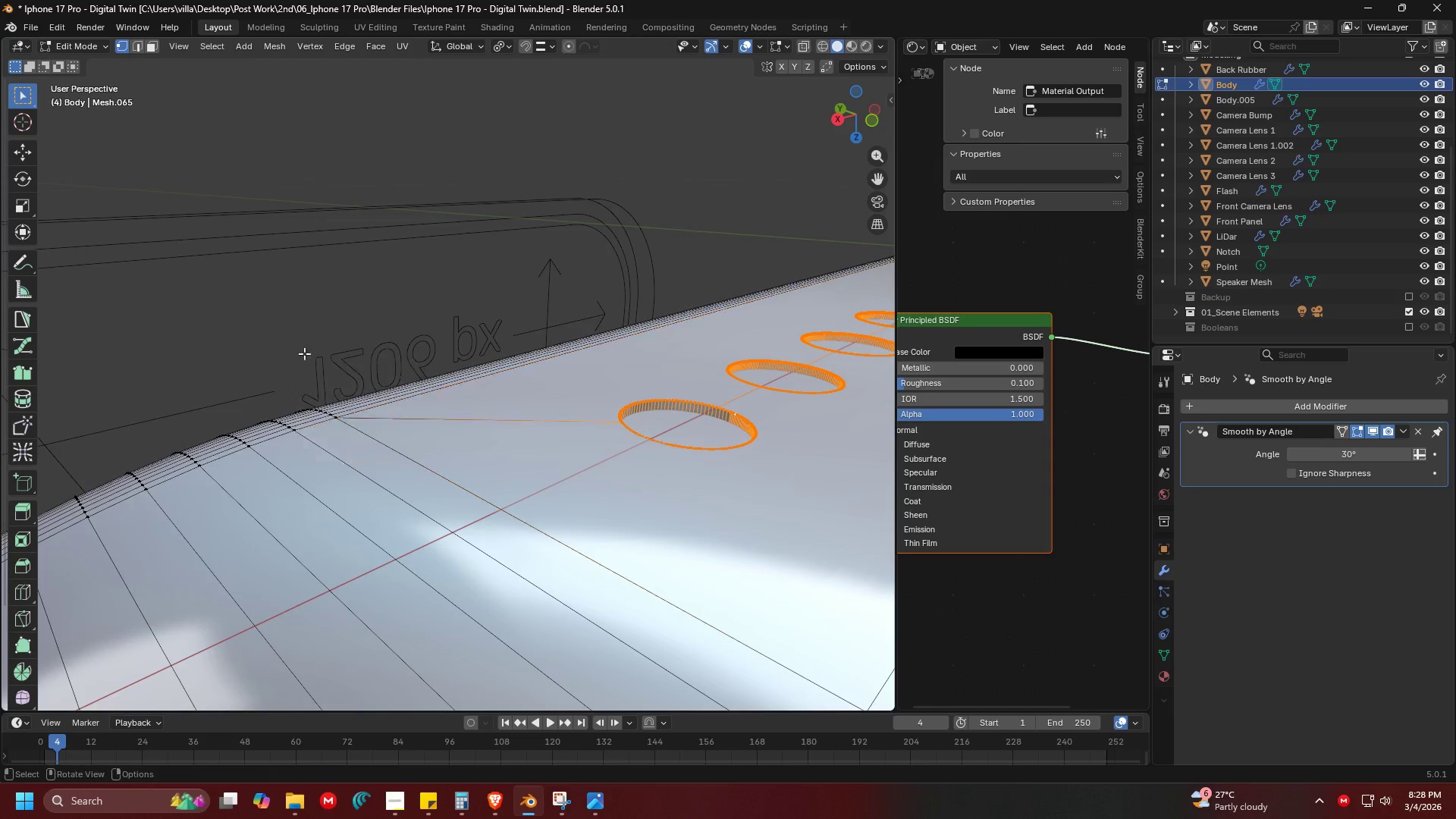 
key(Shift+ShiftLeft)
 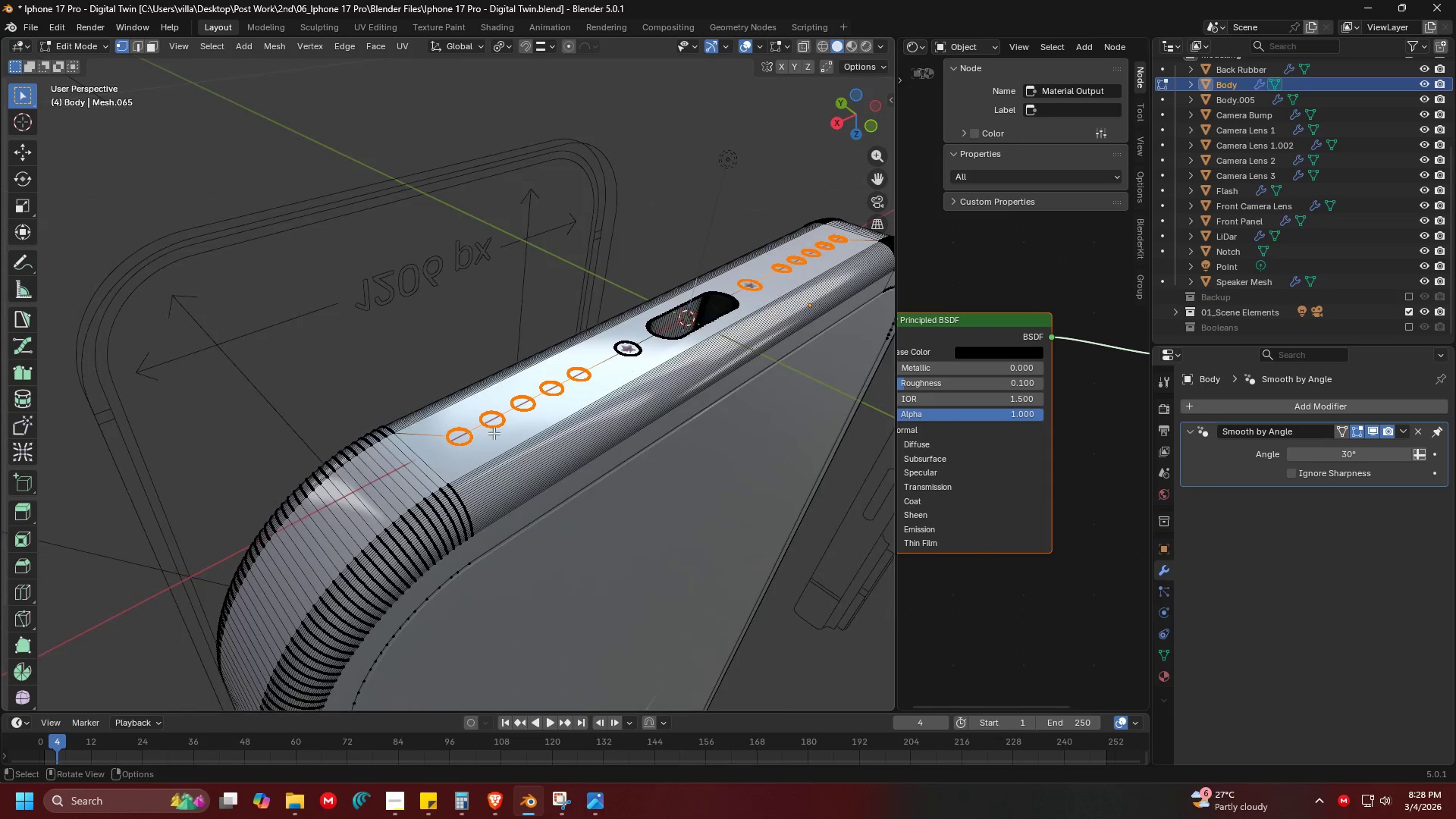 
scroll: coordinate [408, 384], scroll_direction: down, amount: 5.0
 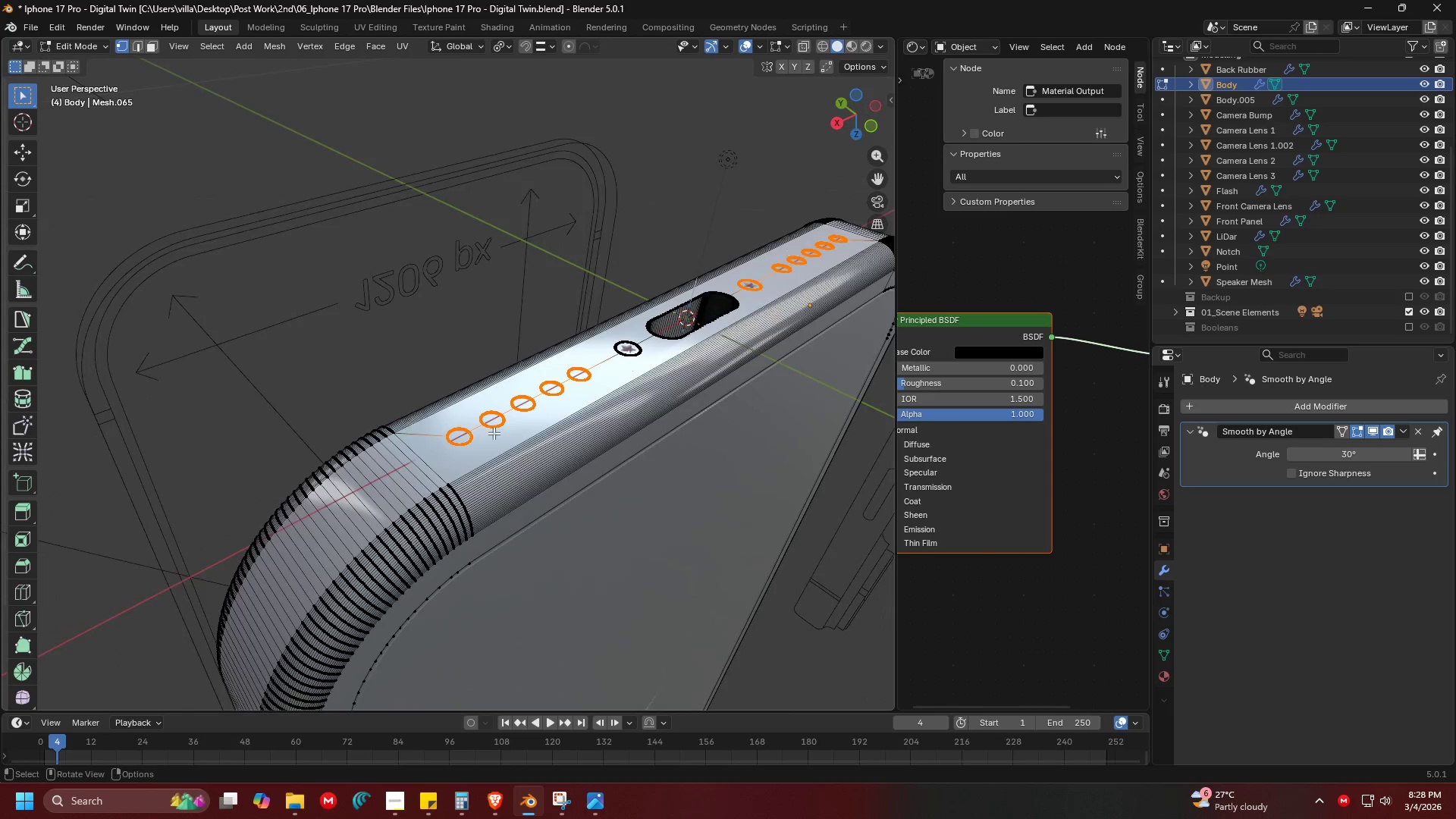 
hold_key(key=ShiftLeft, duration=0.44)
 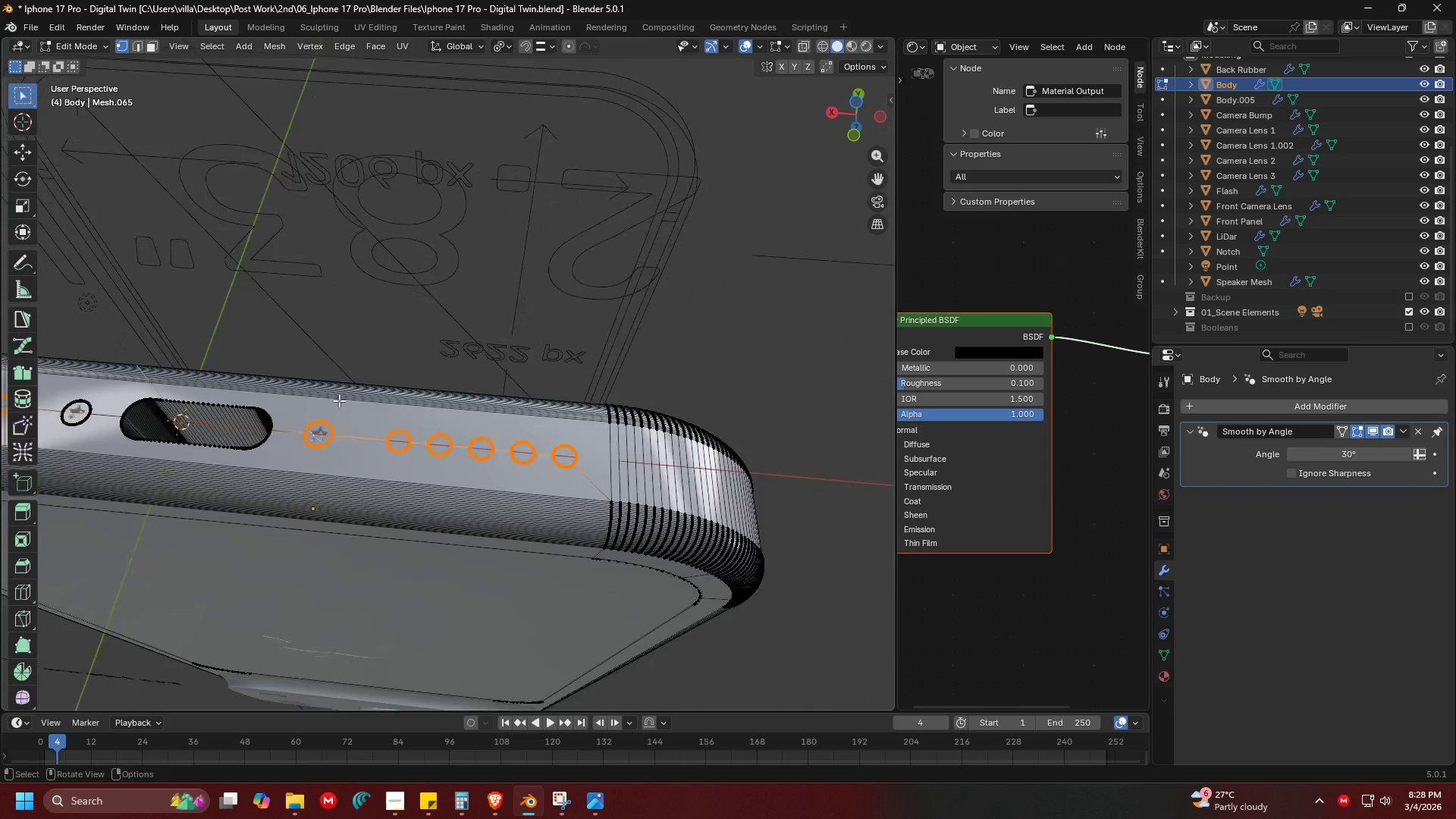 
scroll: coordinate [492, 419], scroll_direction: up, amount: 2.0
 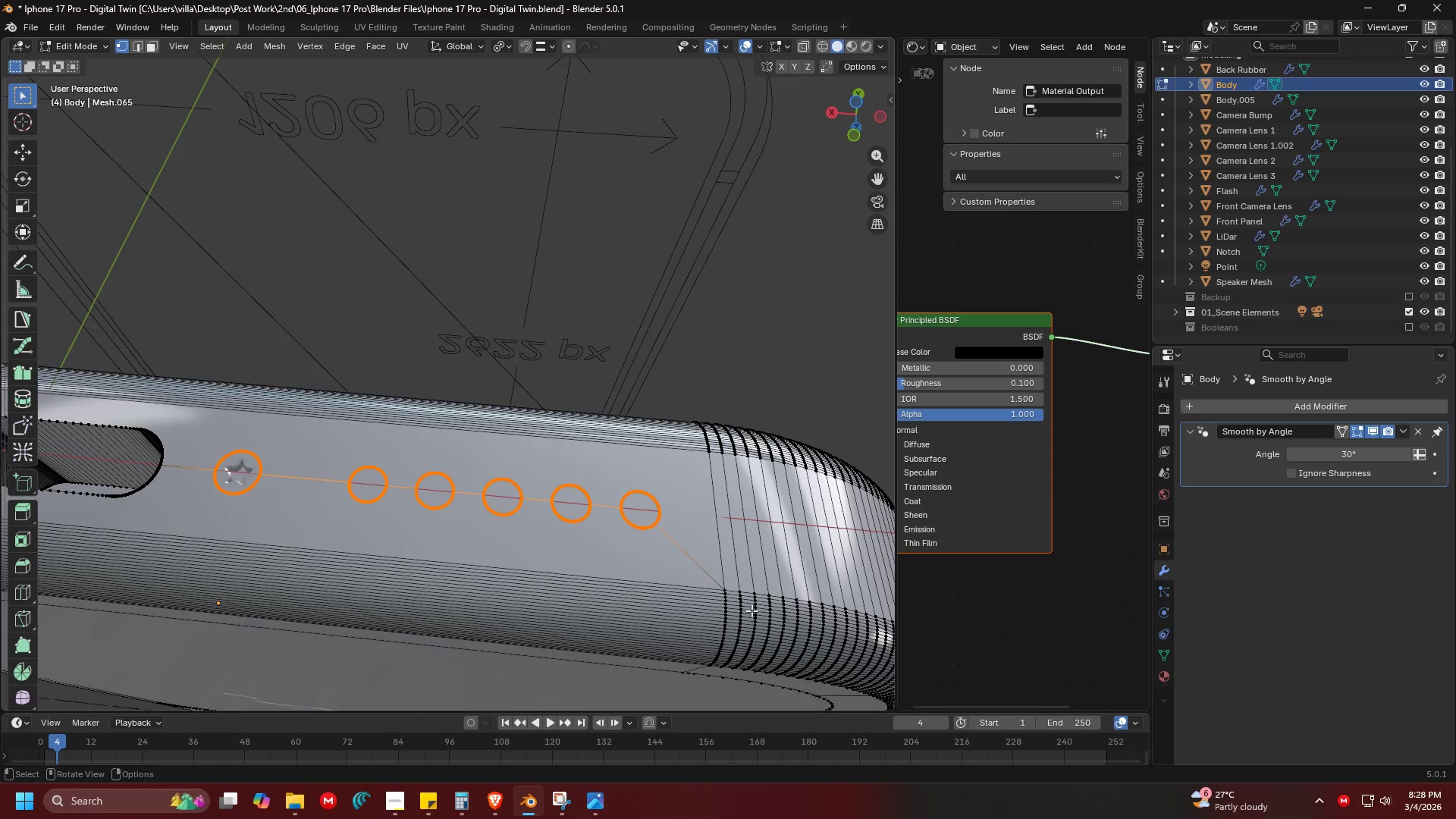 
key(Control+ControlLeft)
 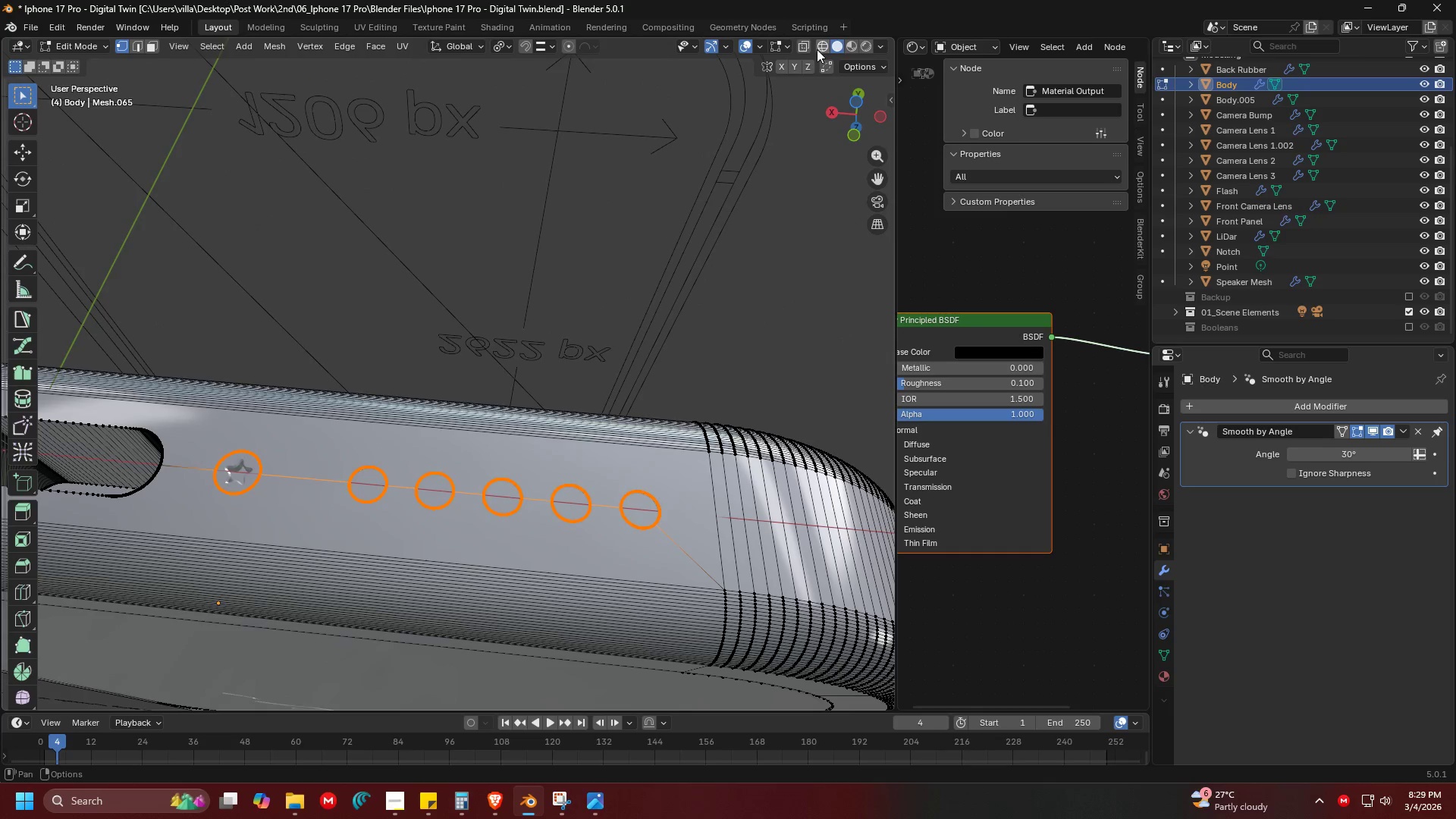 
left_click([802, 46])
 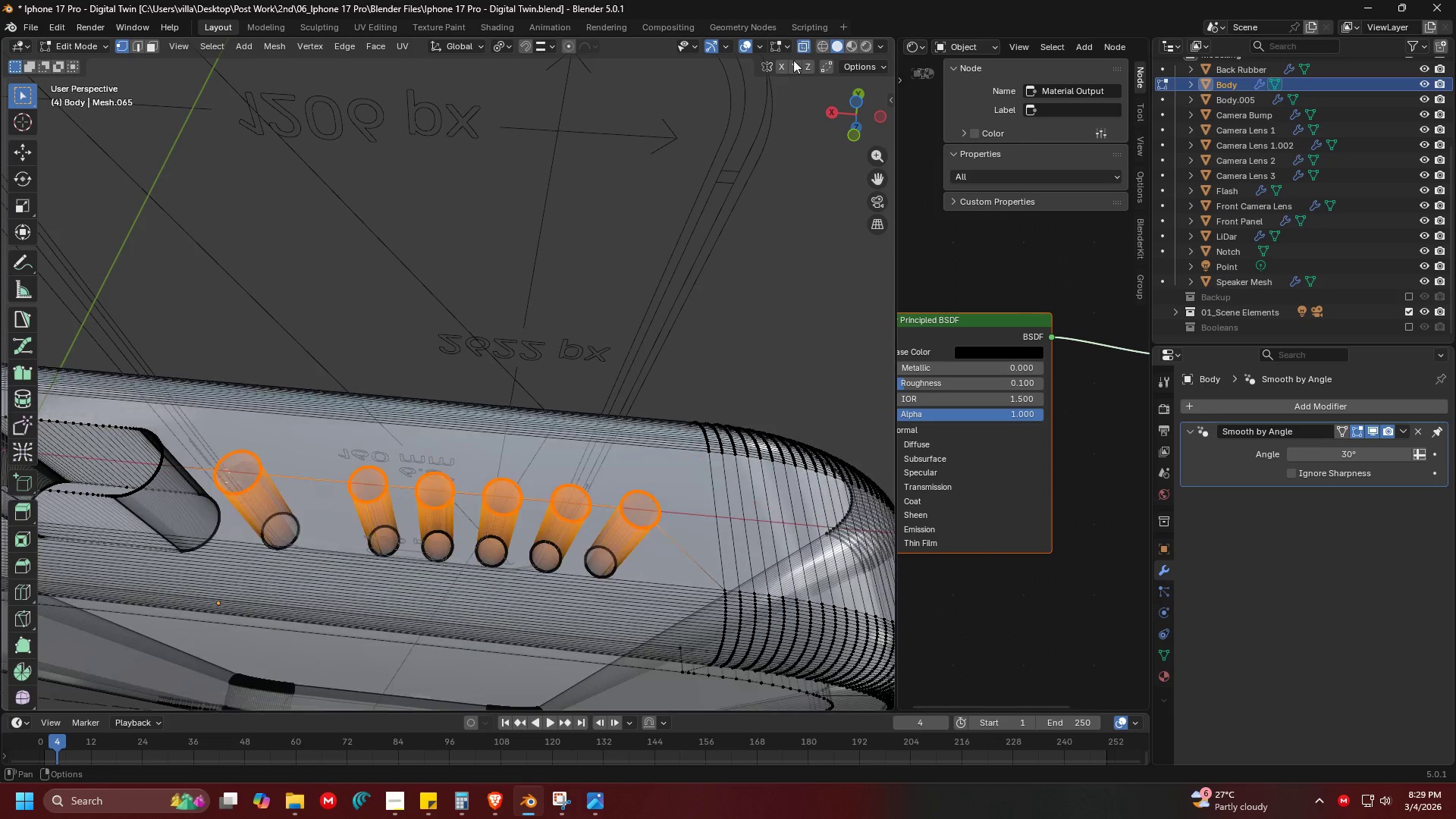 
key(Shift+ShiftLeft)
 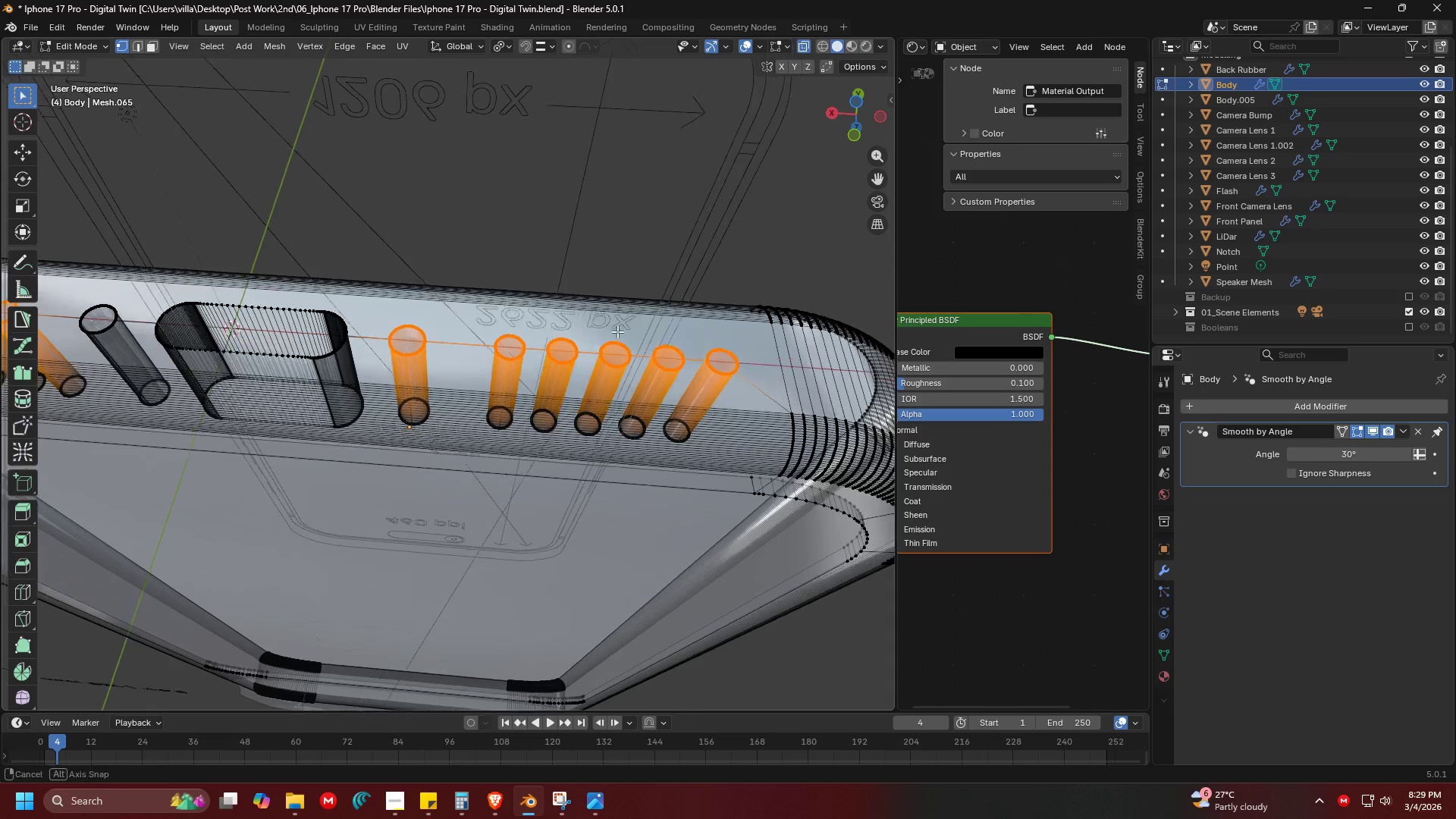 
scroll: coordinate [570, 353], scroll_direction: down, amount: 2.0
 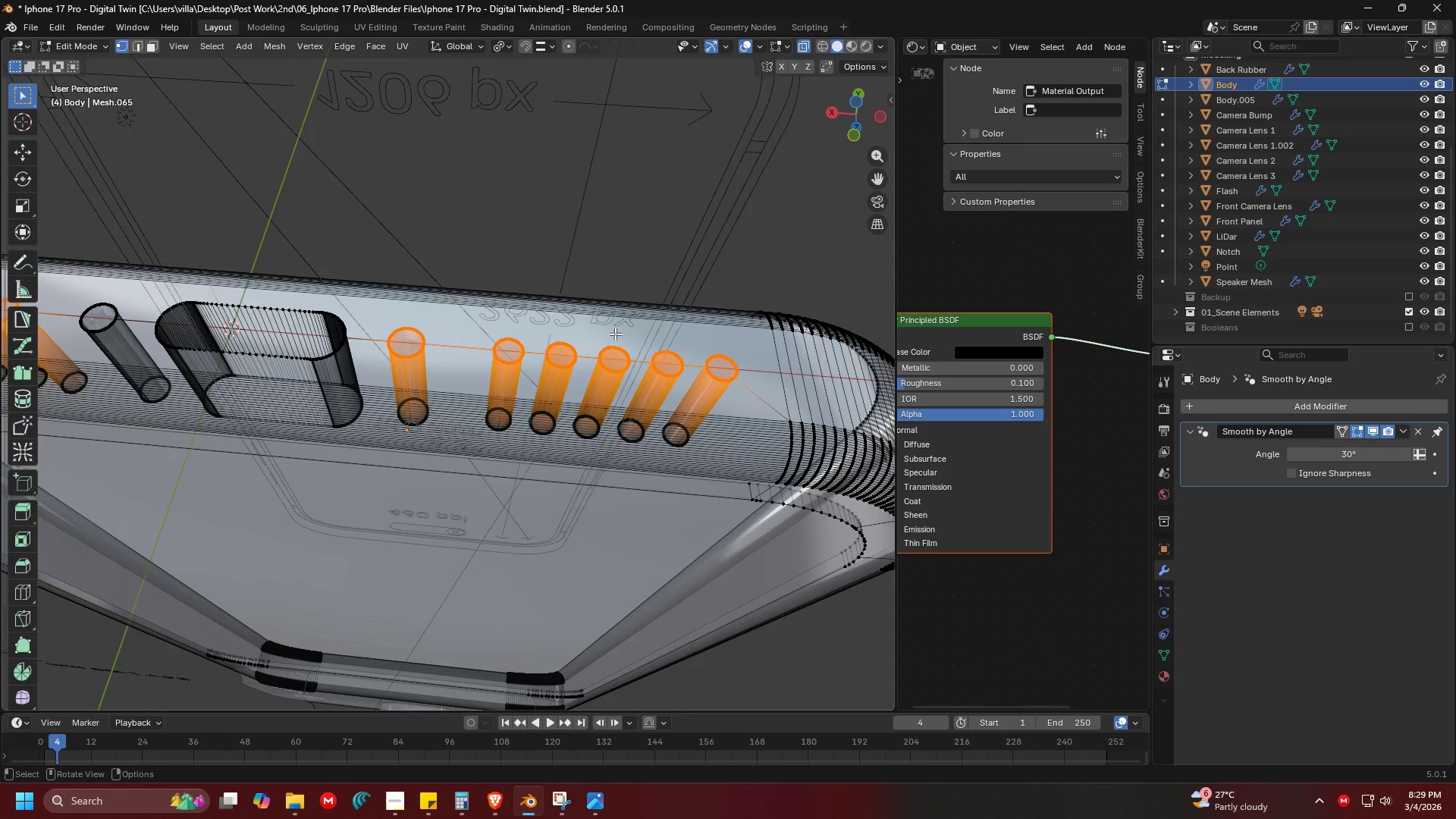 
hold_key(key=ShiftLeft, duration=0.39)
 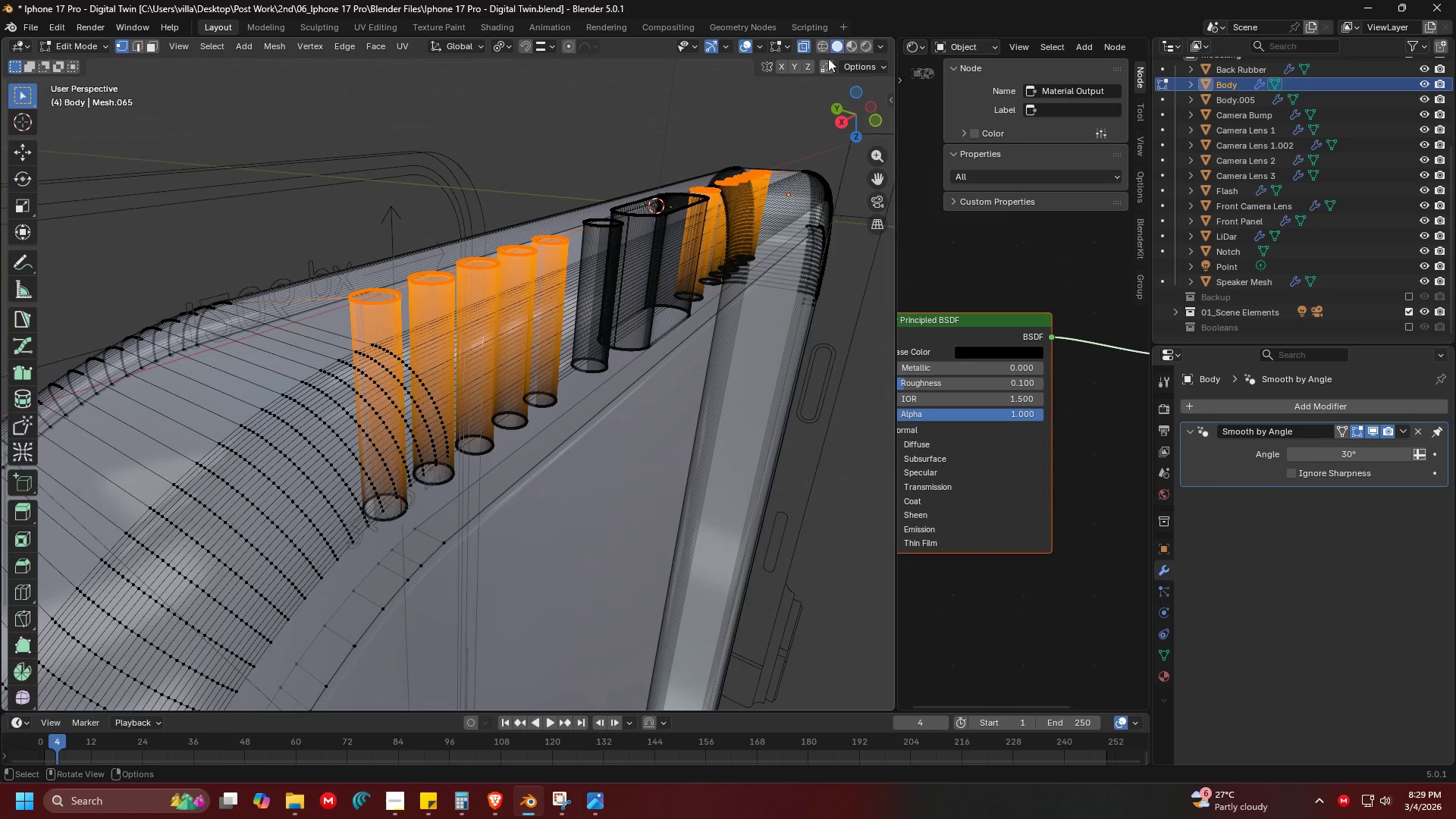 
left_click([806, 46])
 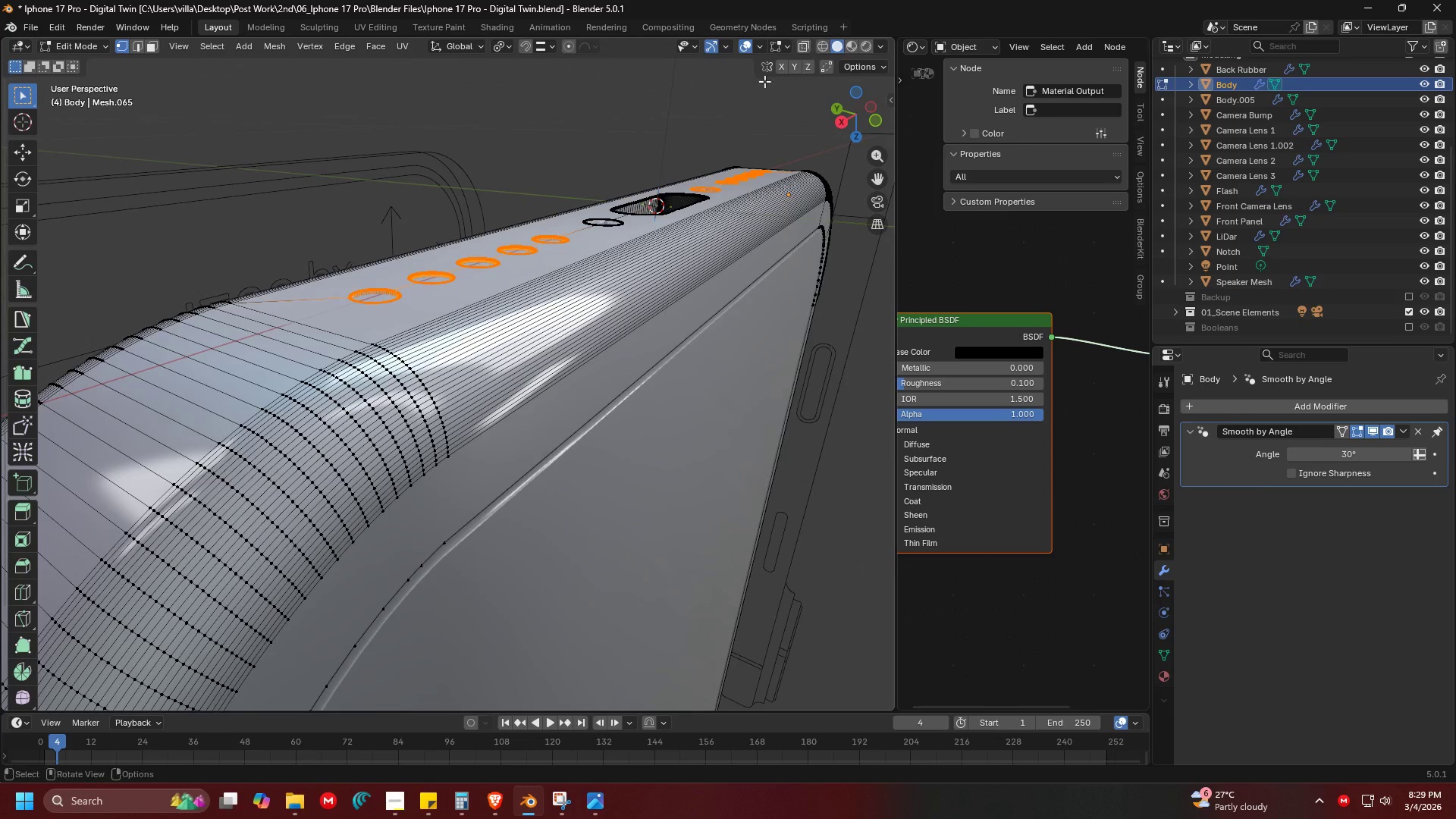 
key(Shift+ShiftLeft)
 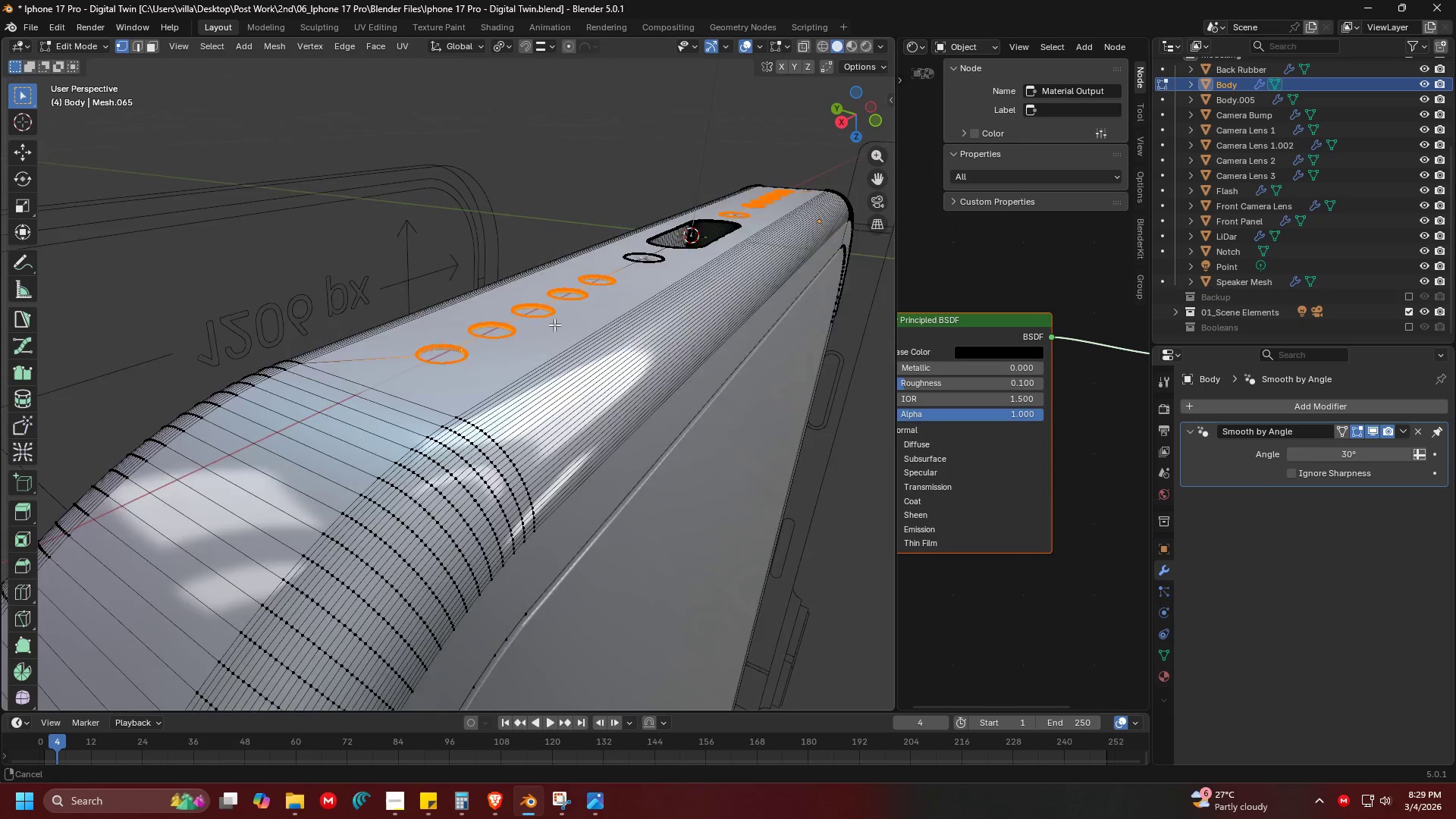 
hold_key(key=ControlLeft, duration=0.42)
 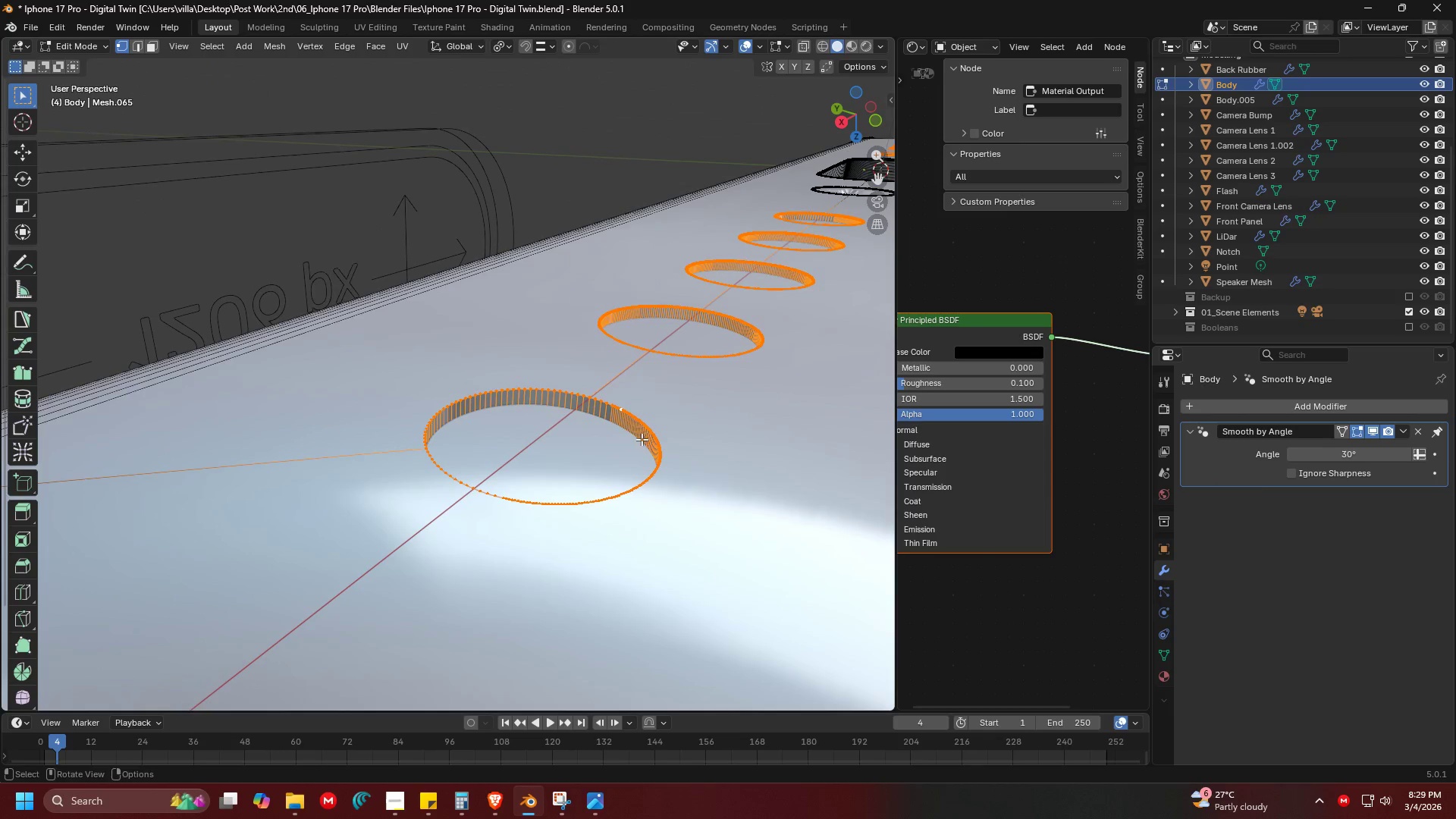 
scroll: coordinate [560, 403], scroll_direction: up, amount: 2.0
 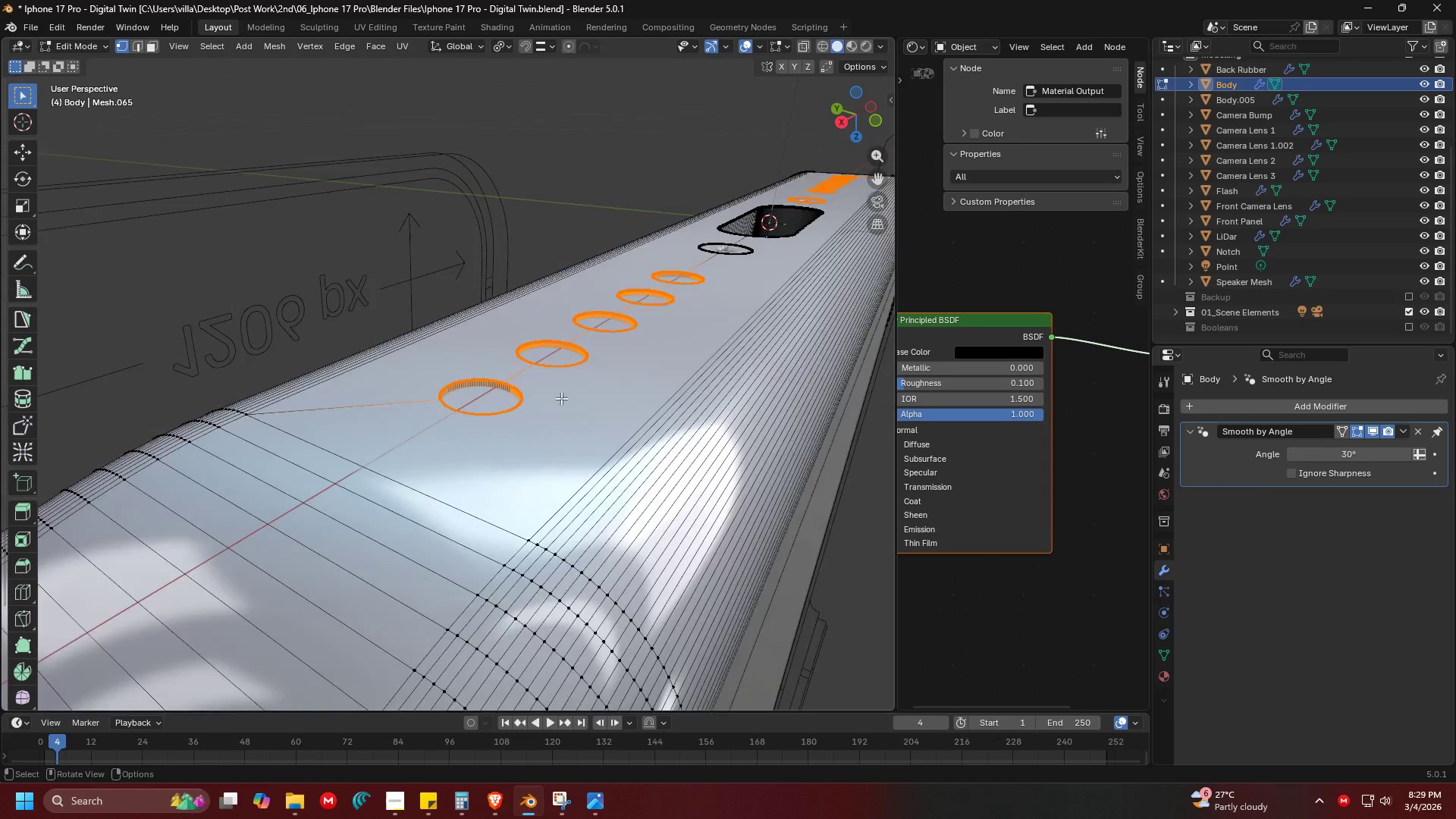 
key(Shift+ShiftLeft)
 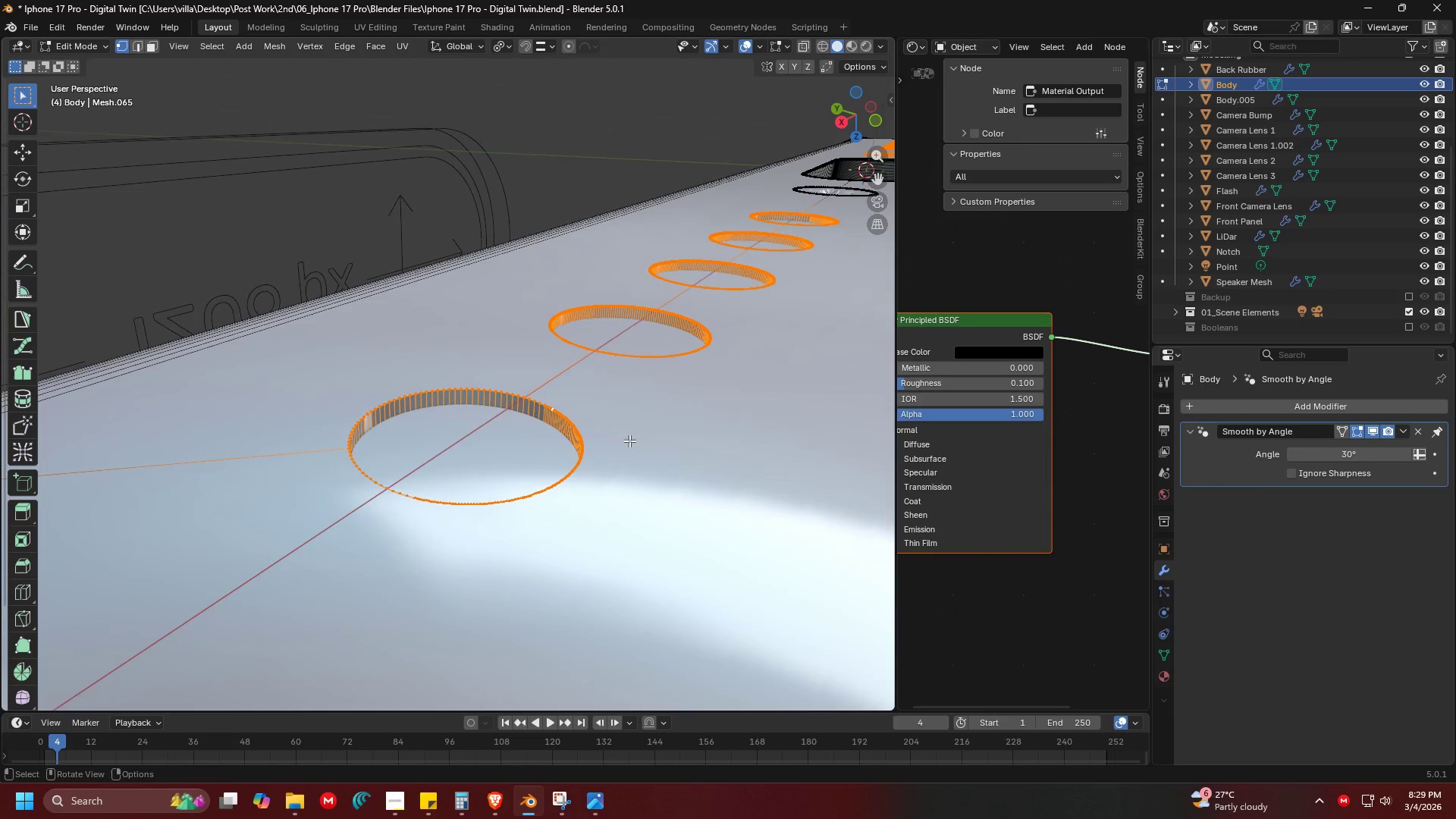 
key(Control+S)
 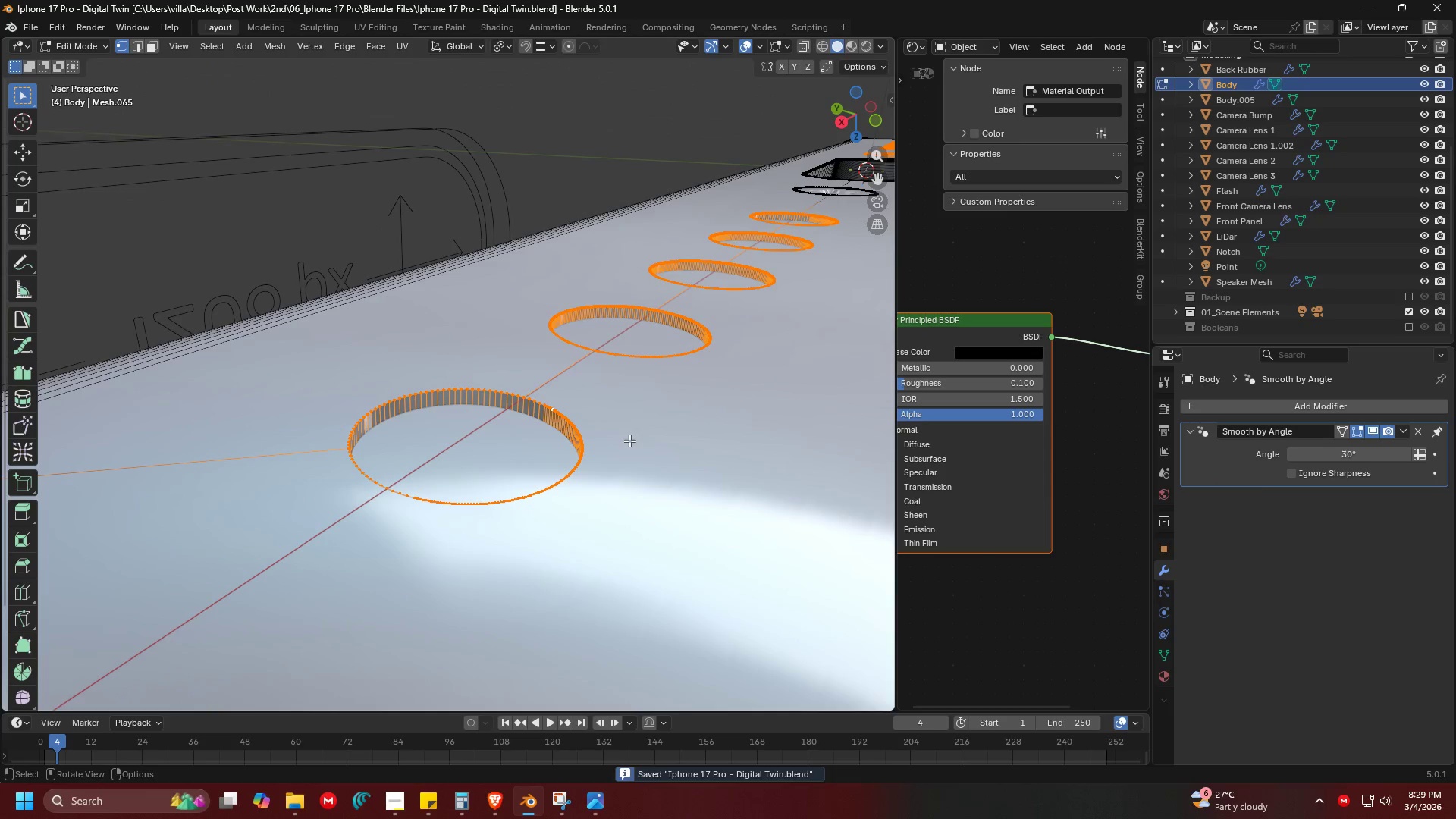 
key(Control+B)
 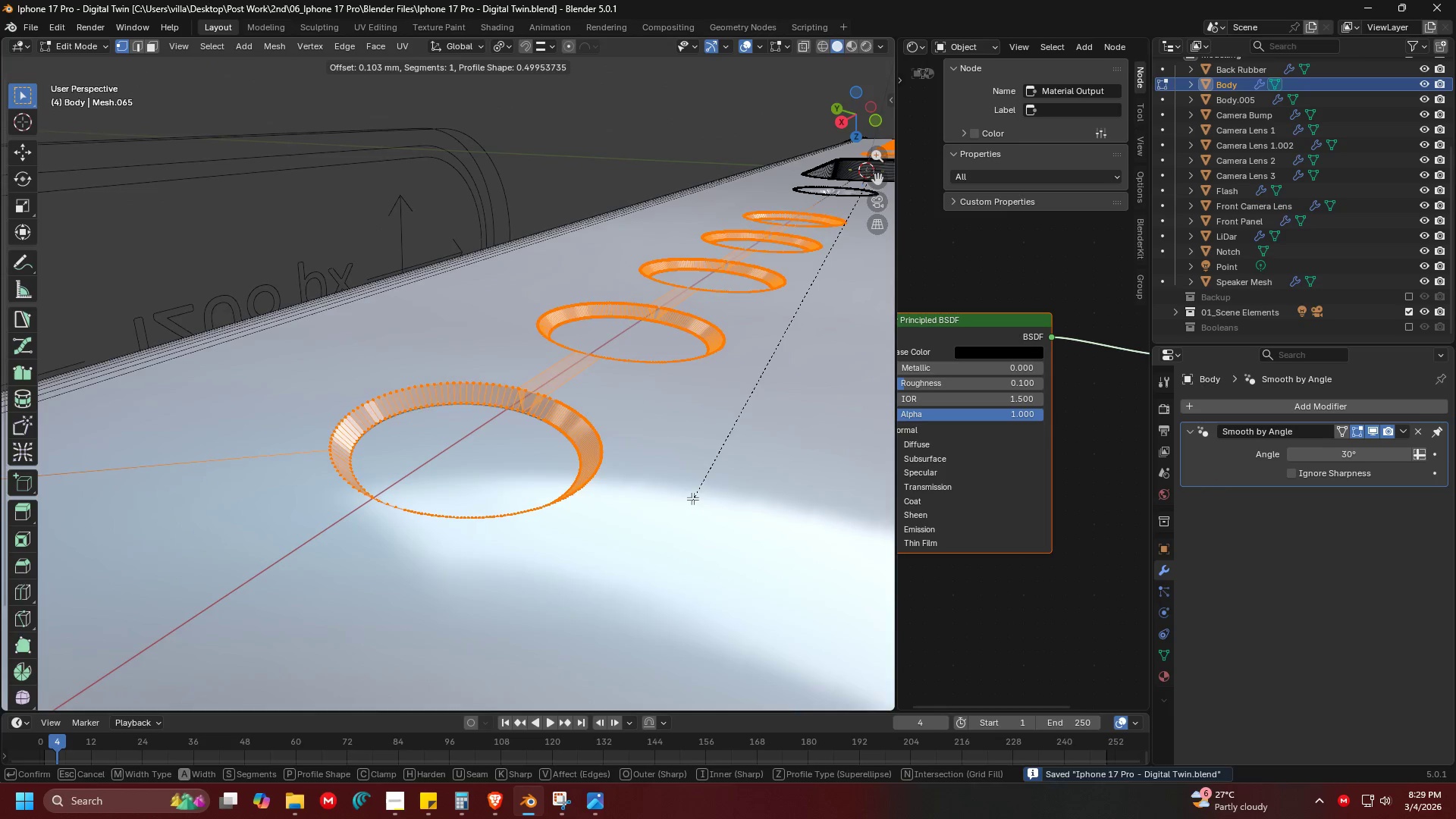 
wait(8.38)
 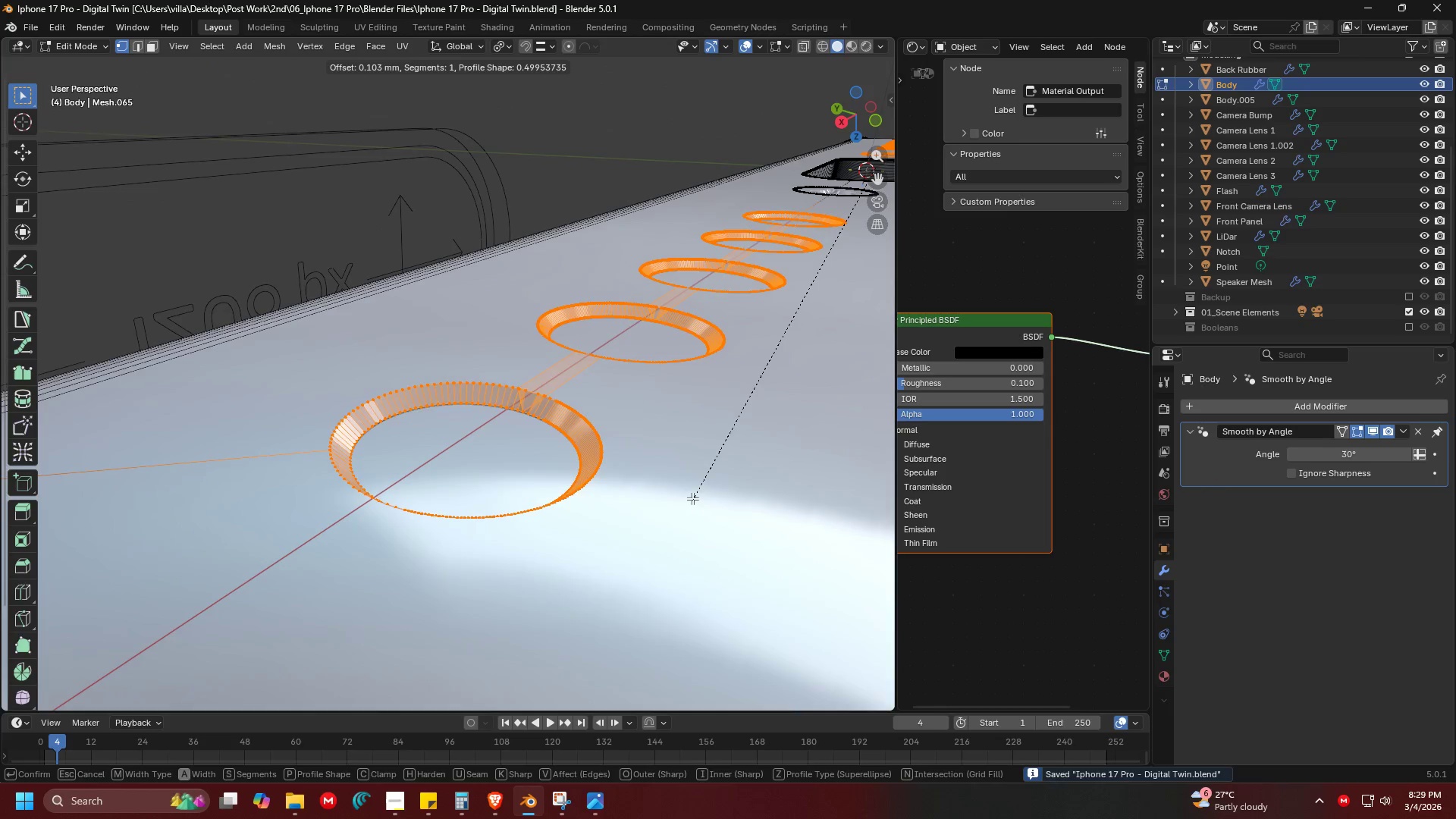 
left_click([692, 498])
 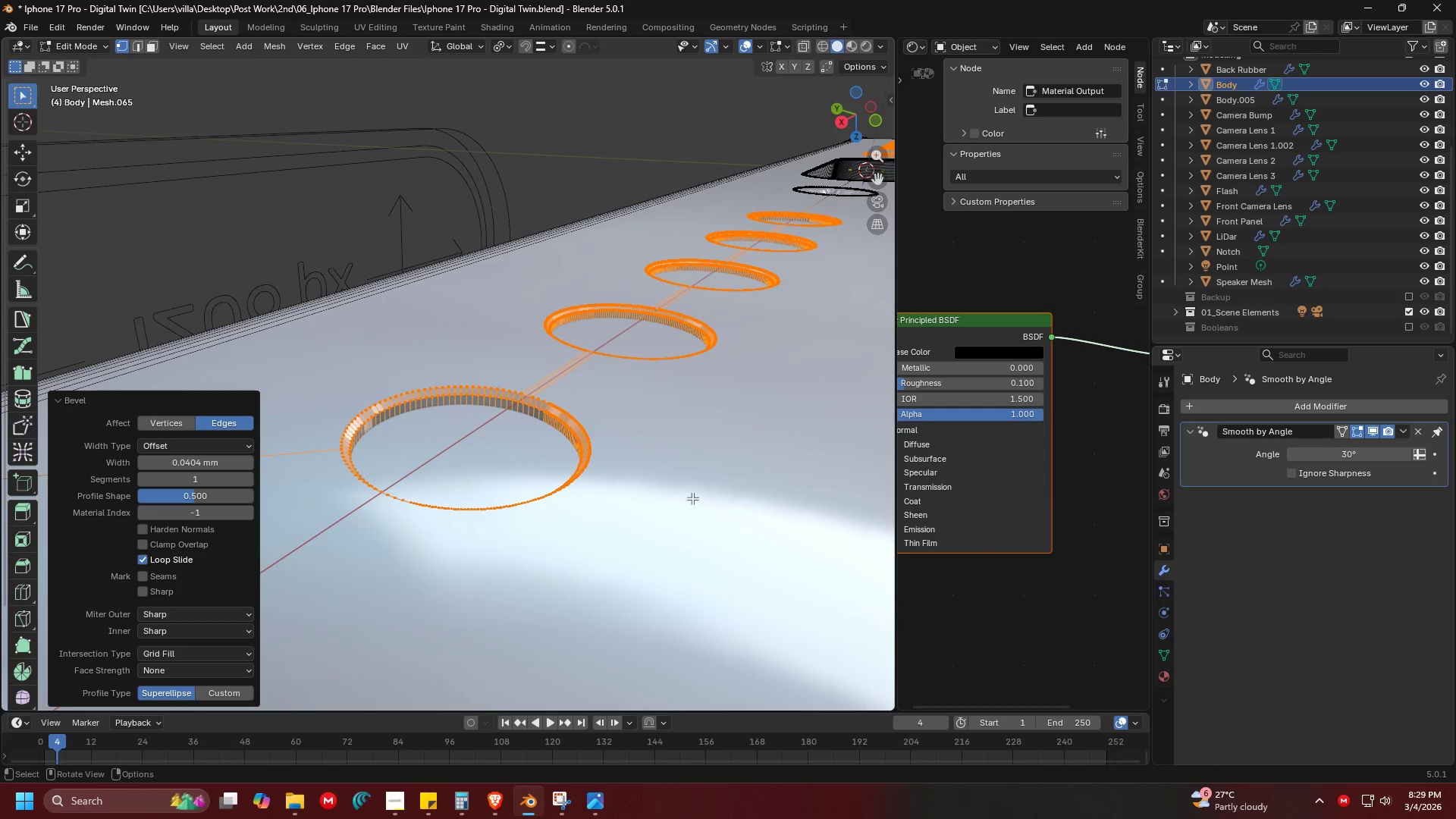 
key(Tab)
 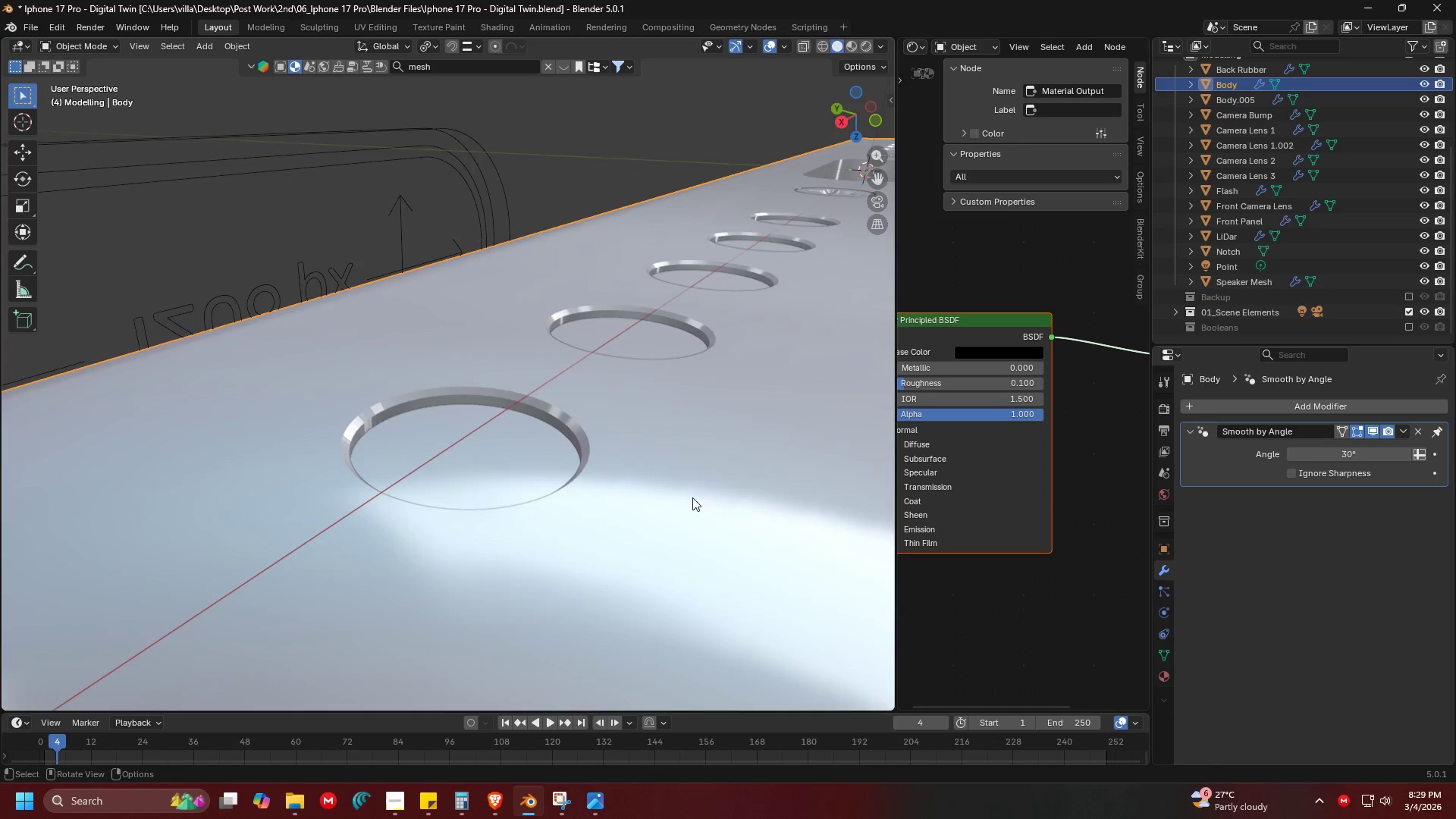 
key(Shift+ShiftLeft)
 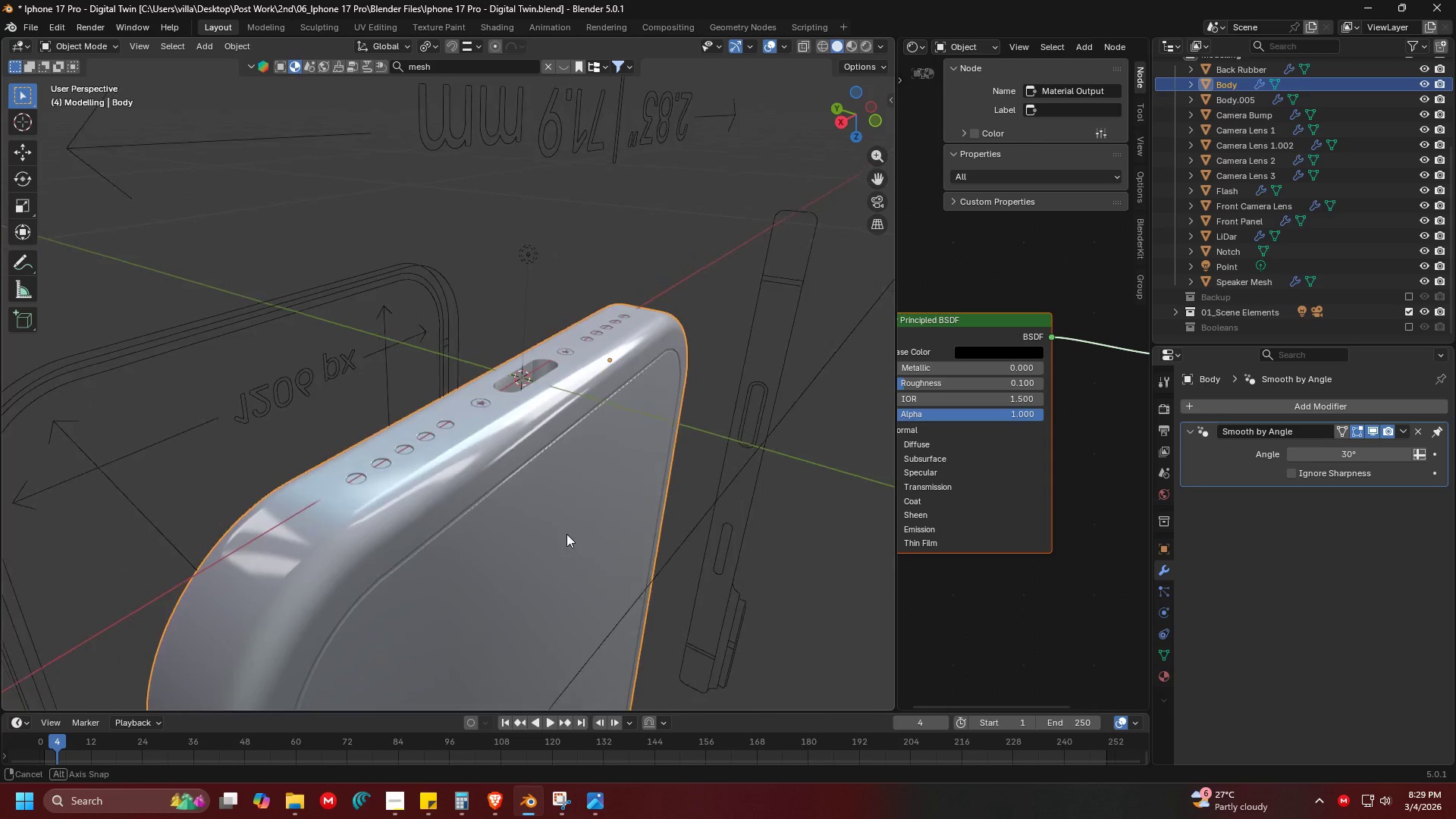 
scroll: coordinate [664, 455], scroll_direction: down, amount: 5.0
 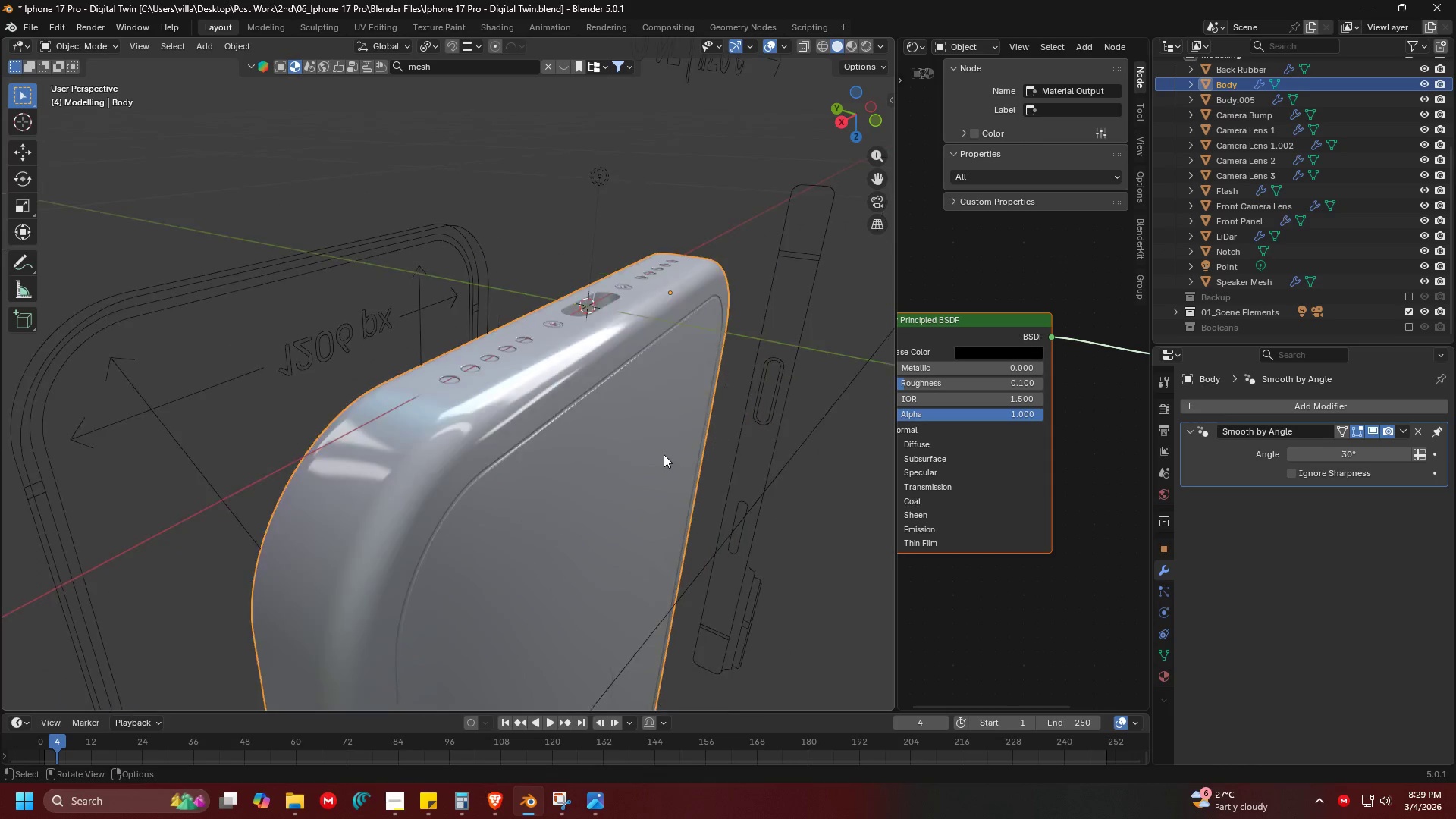 
key(Control+ControlLeft)
 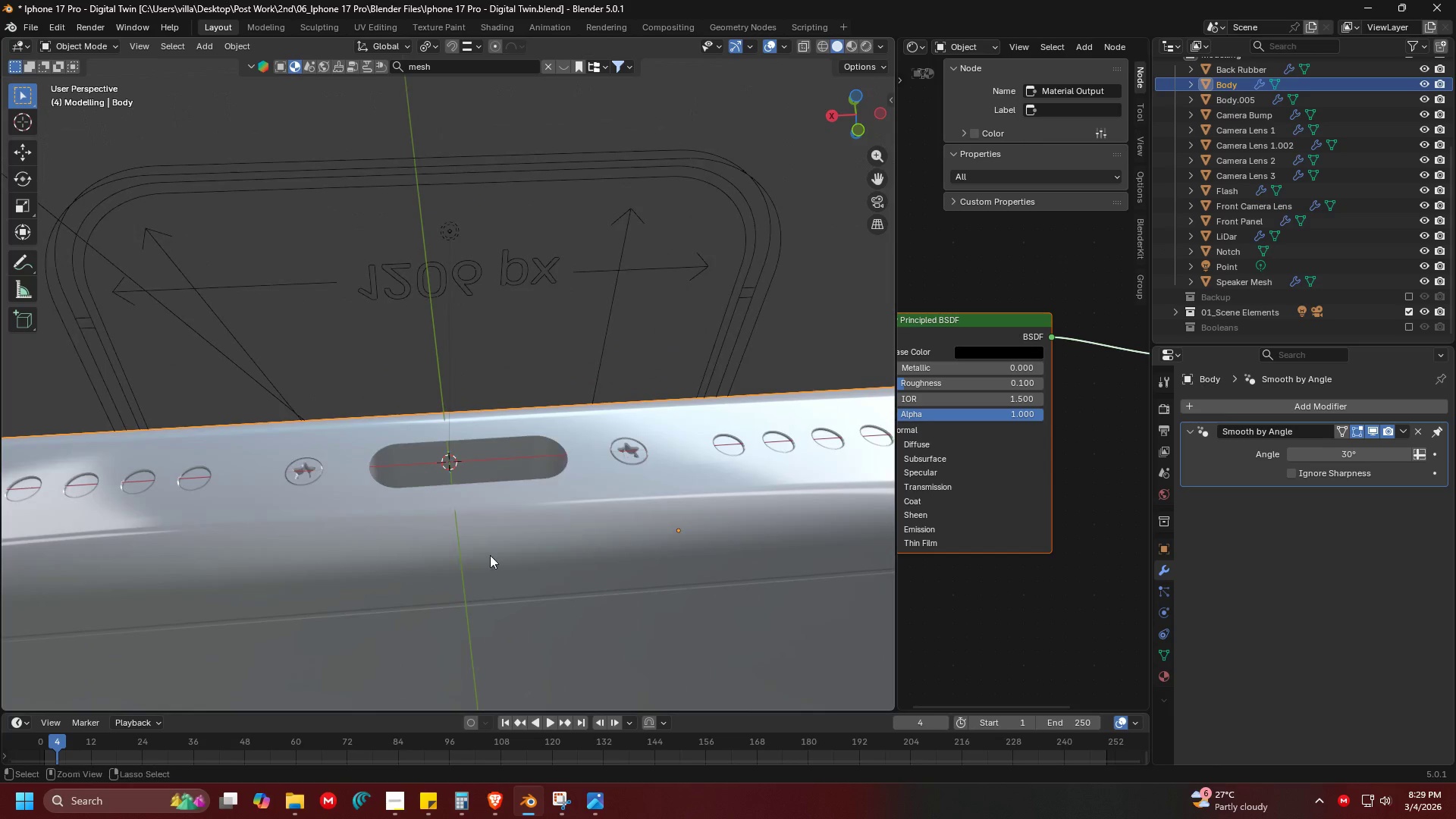 
key(Control+S)
 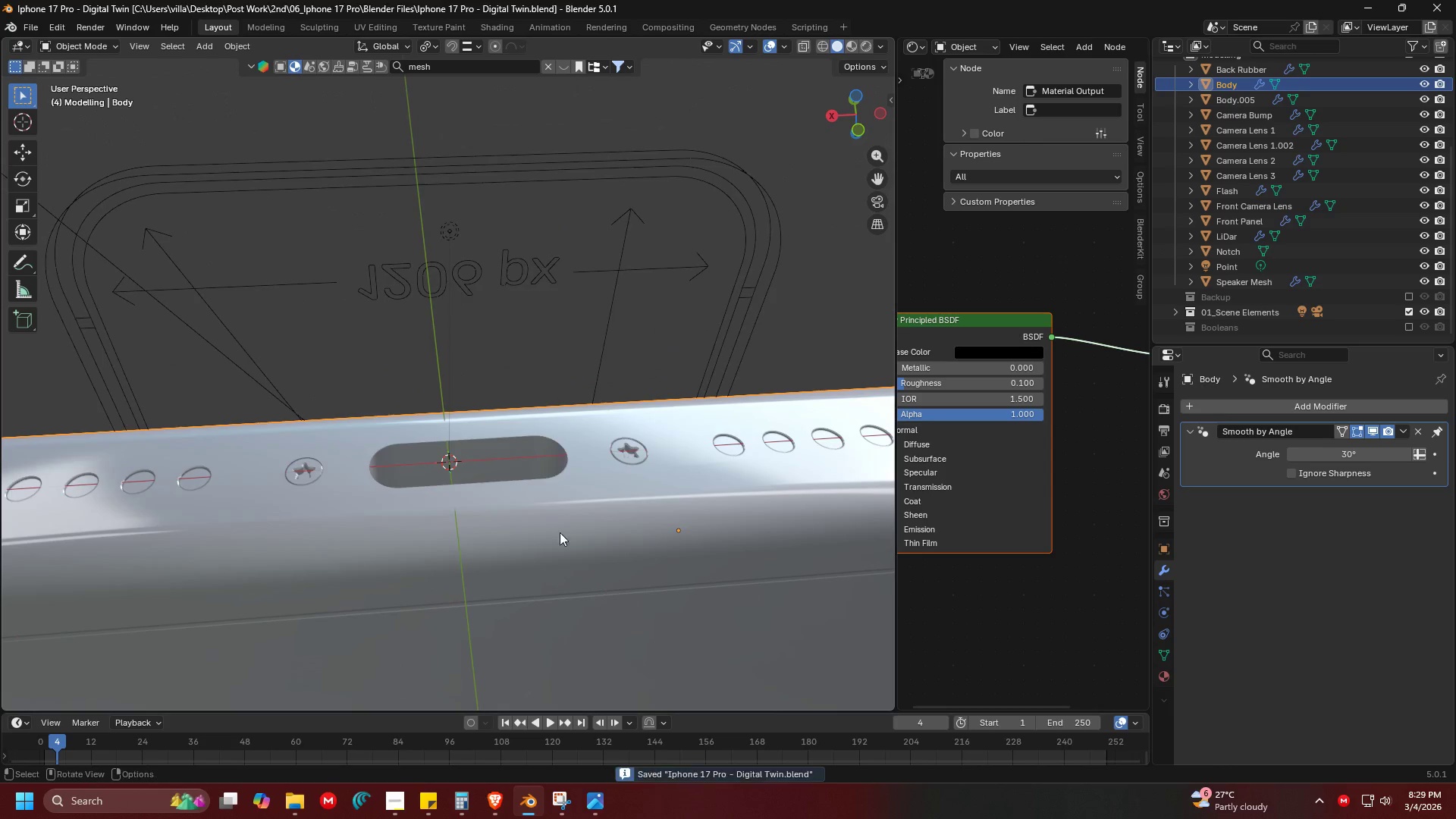 
scroll: coordinate [480, 563], scroll_direction: up, amount: 4.0
 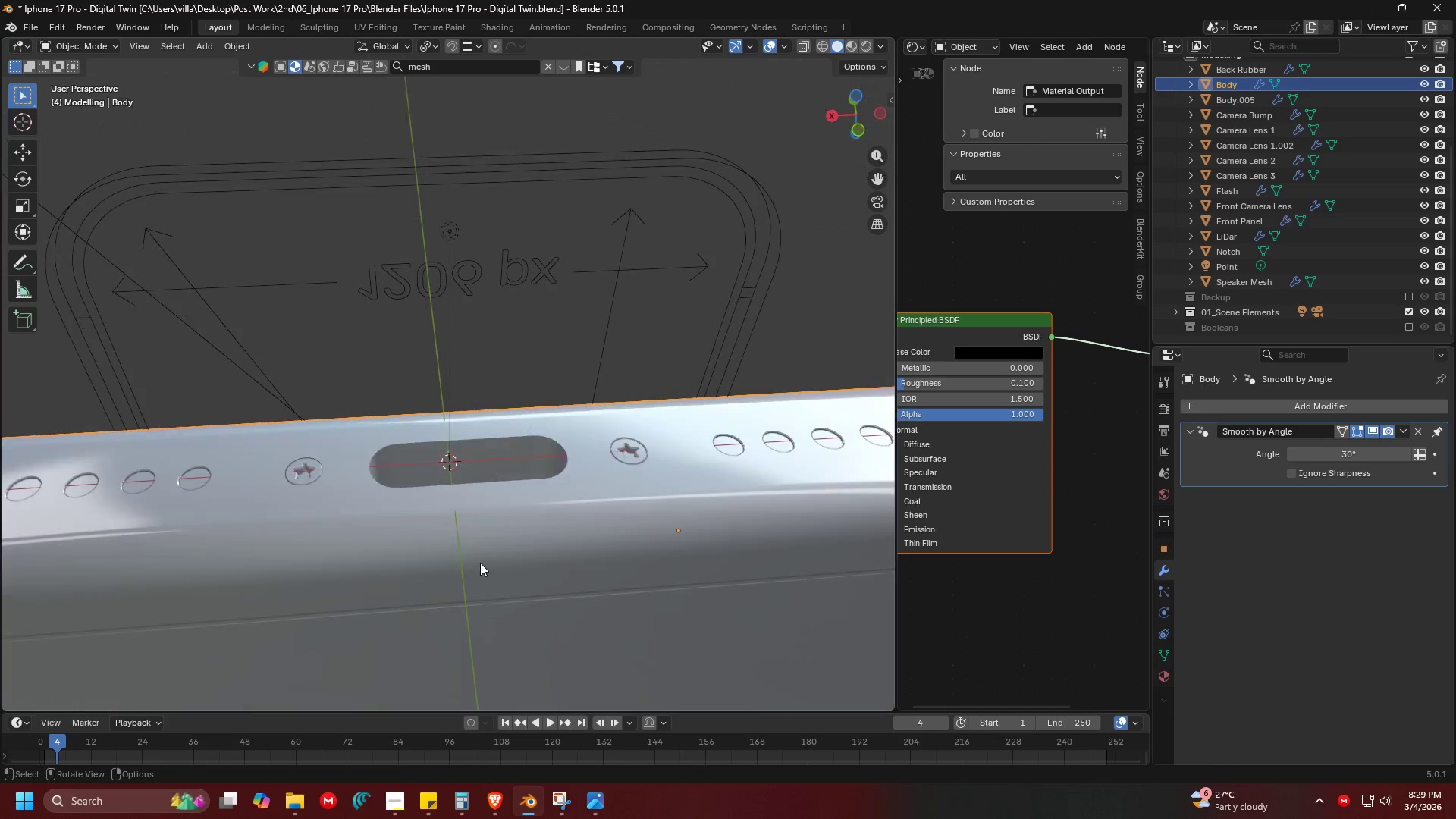 
key(Shift+ShiftLeft)
 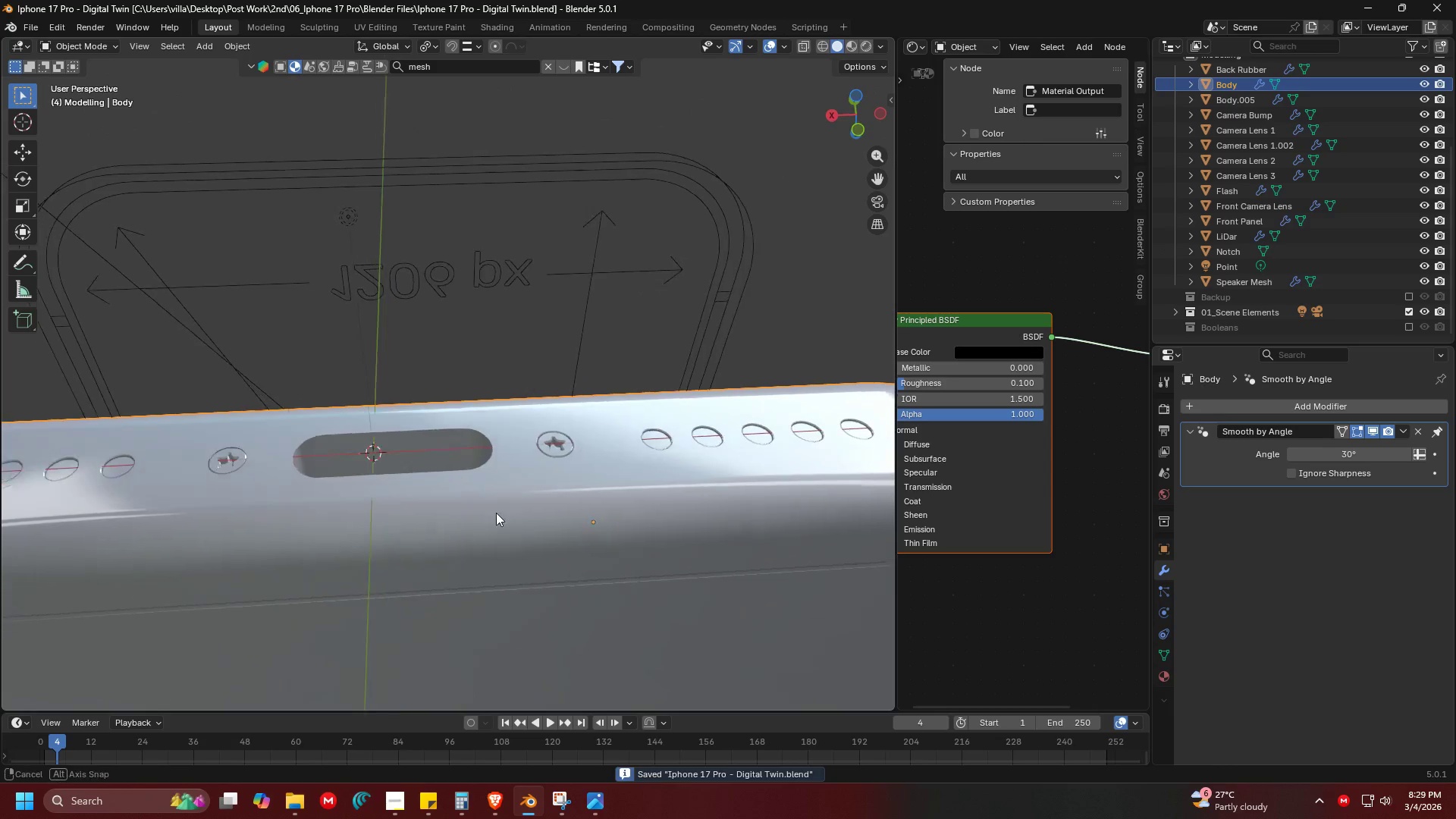 
left_click([513, 485])
 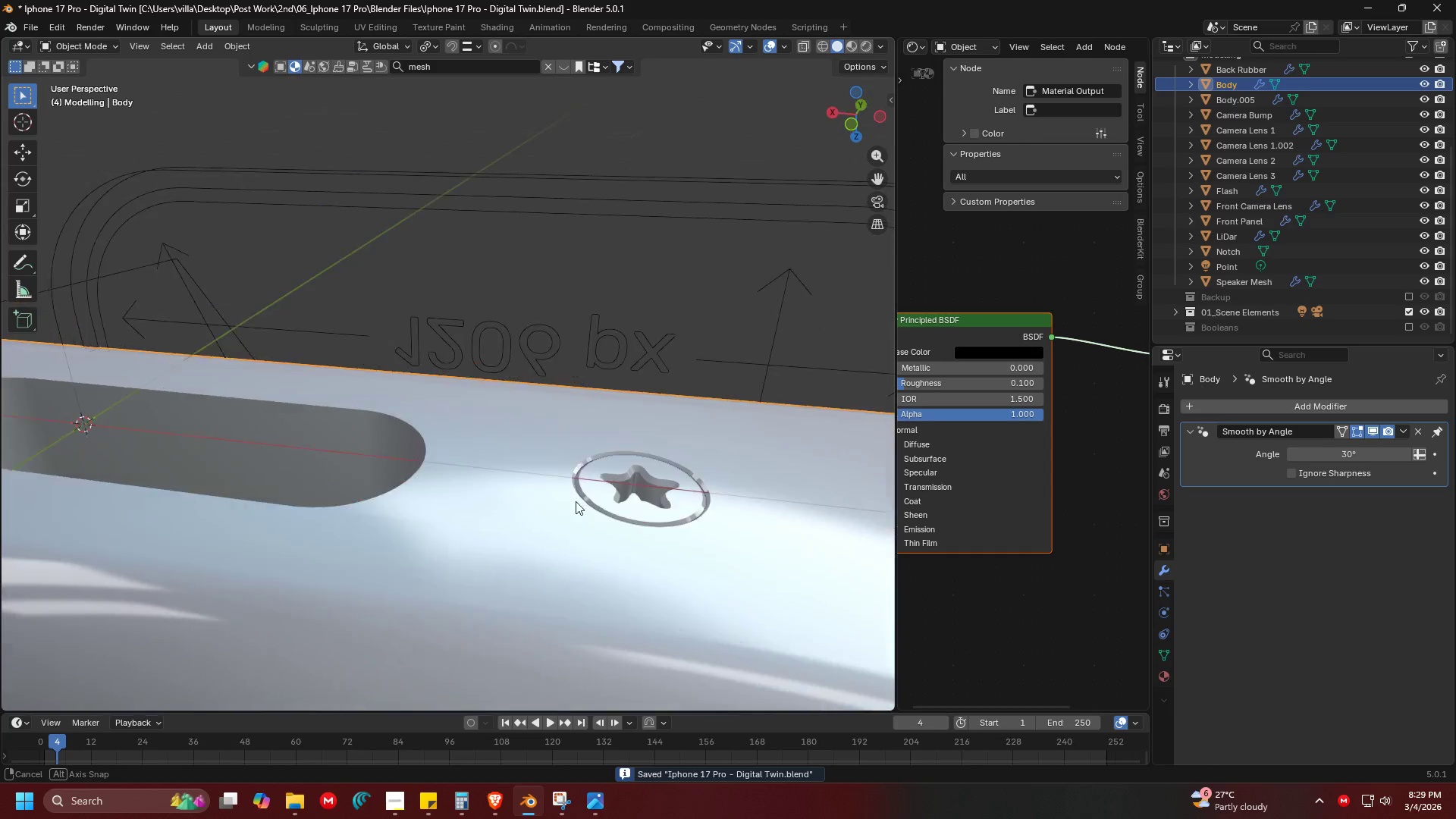 
scroll: coordinate [432, 479], scroll_direction: up, amount: 5.0
 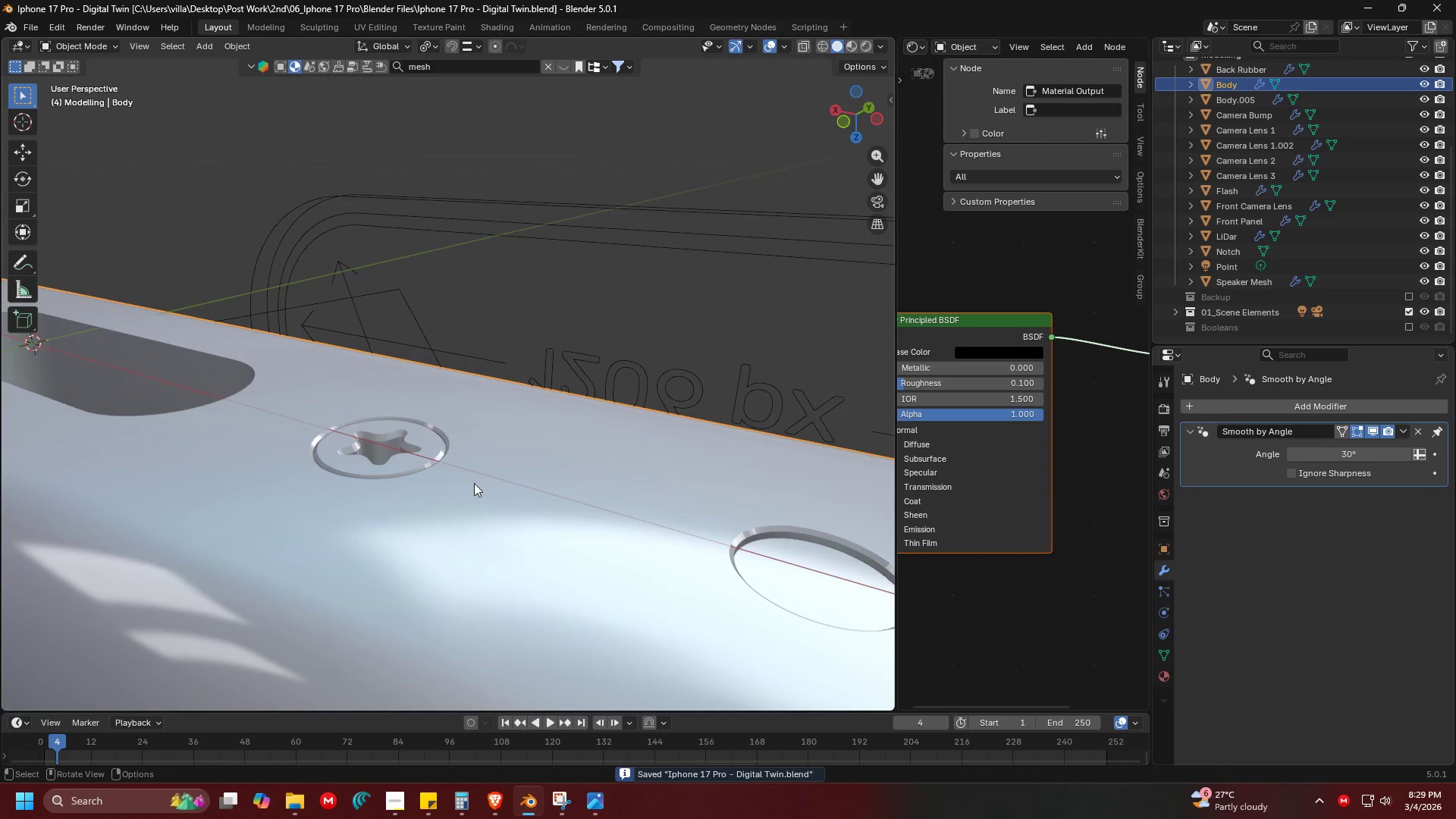 
key(Shift+ShiftLeft)
 